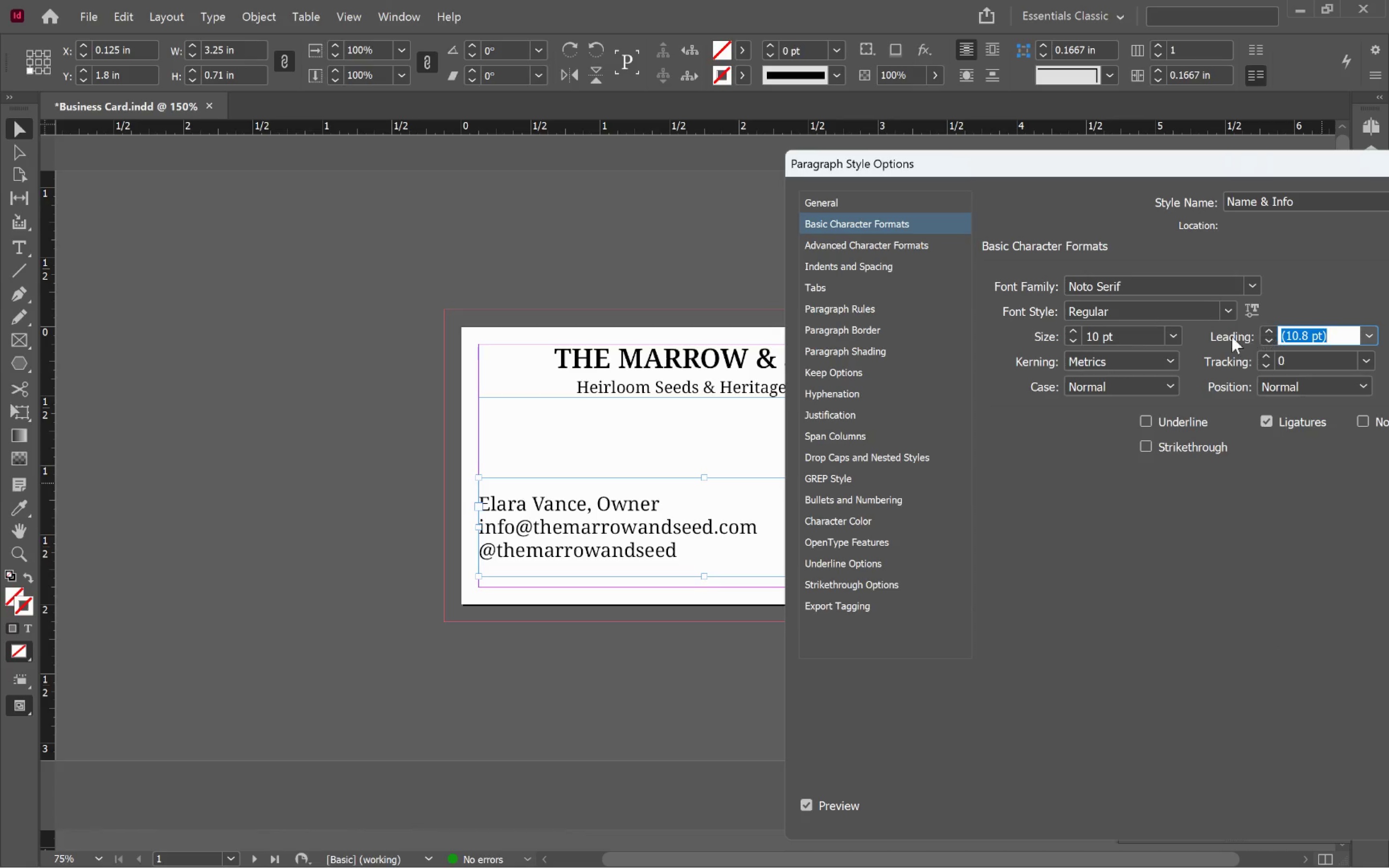 
left_click([1071, 331])
 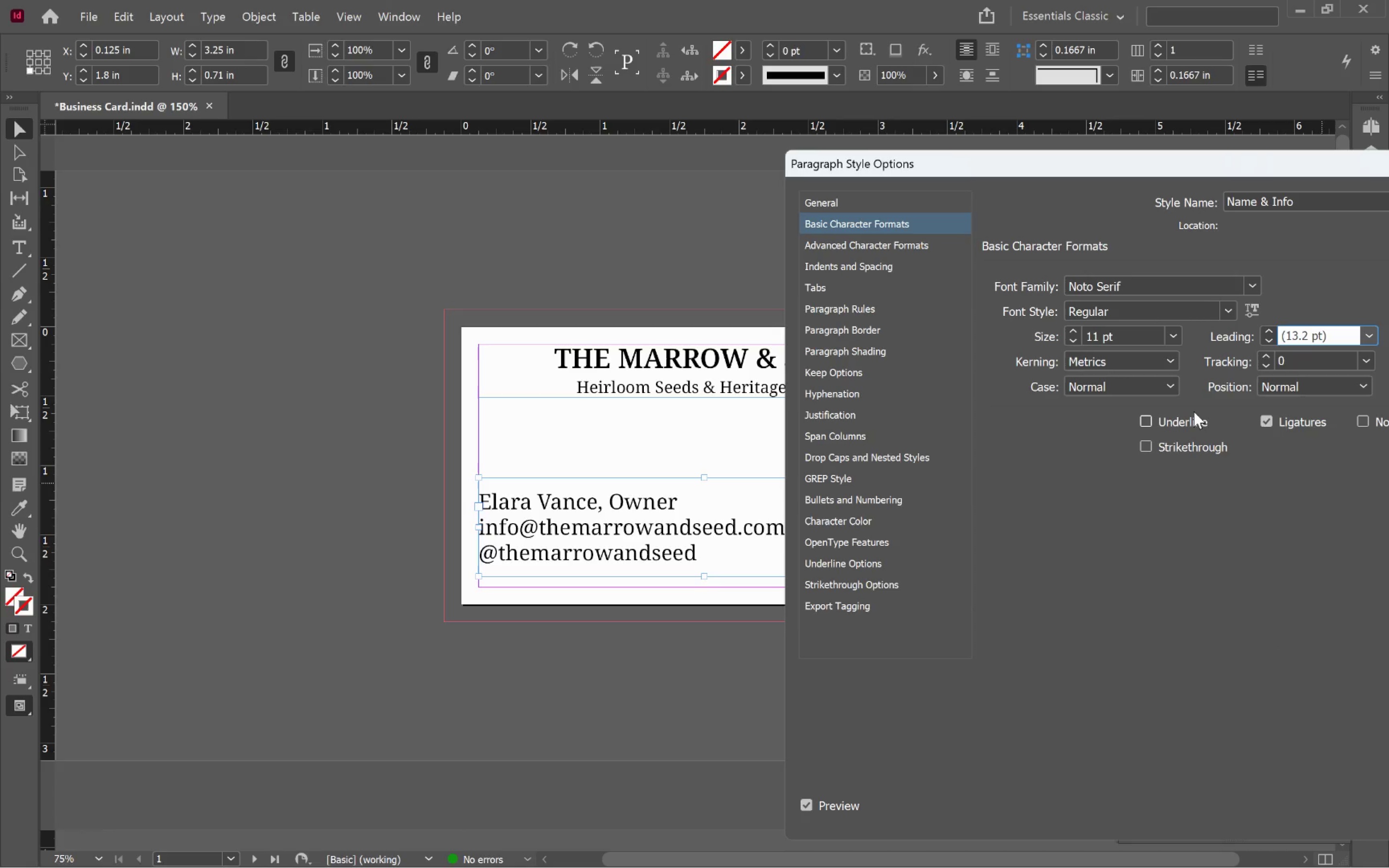 
left_click([1228, 310])
 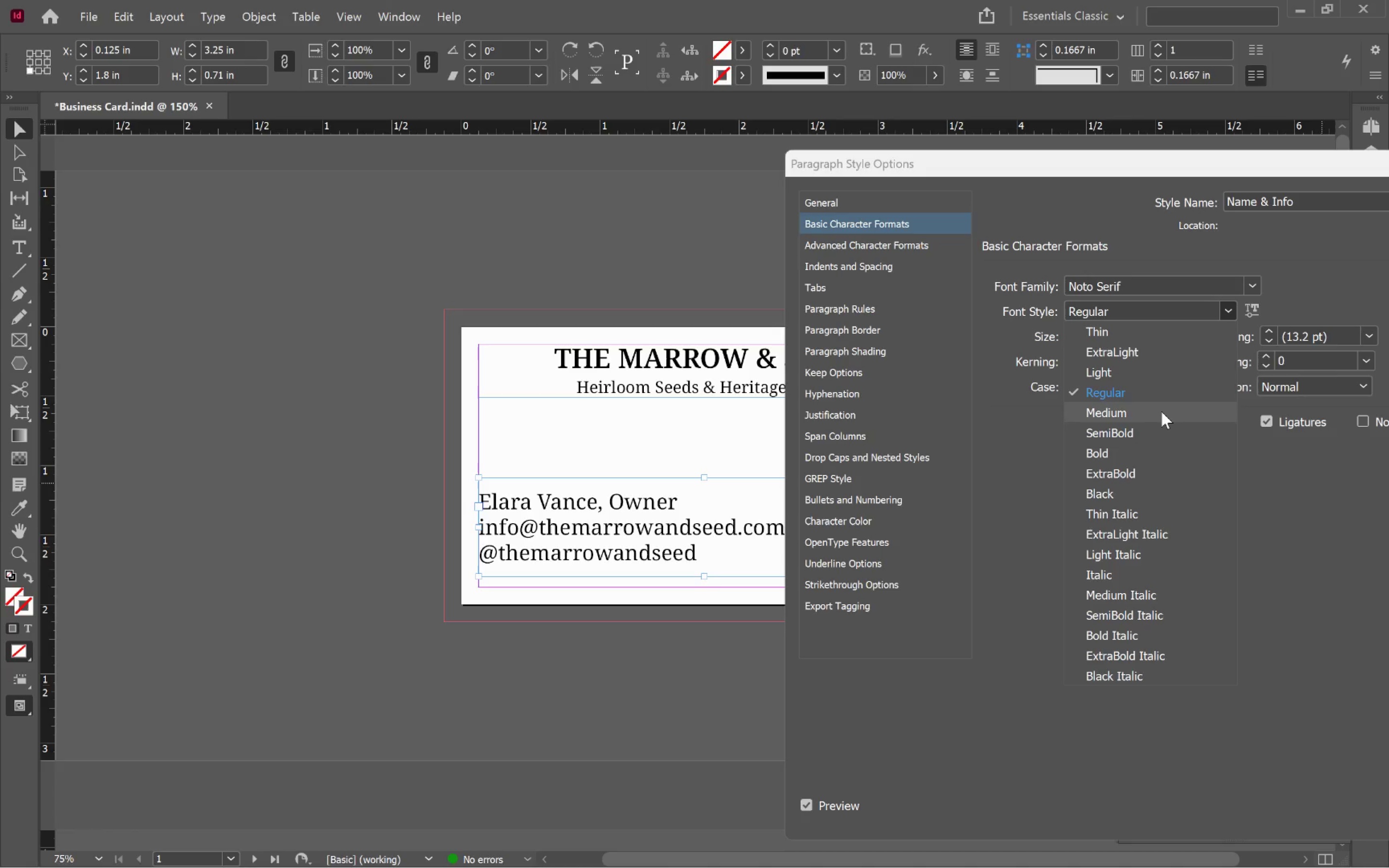 
left_click([1161, 411])
 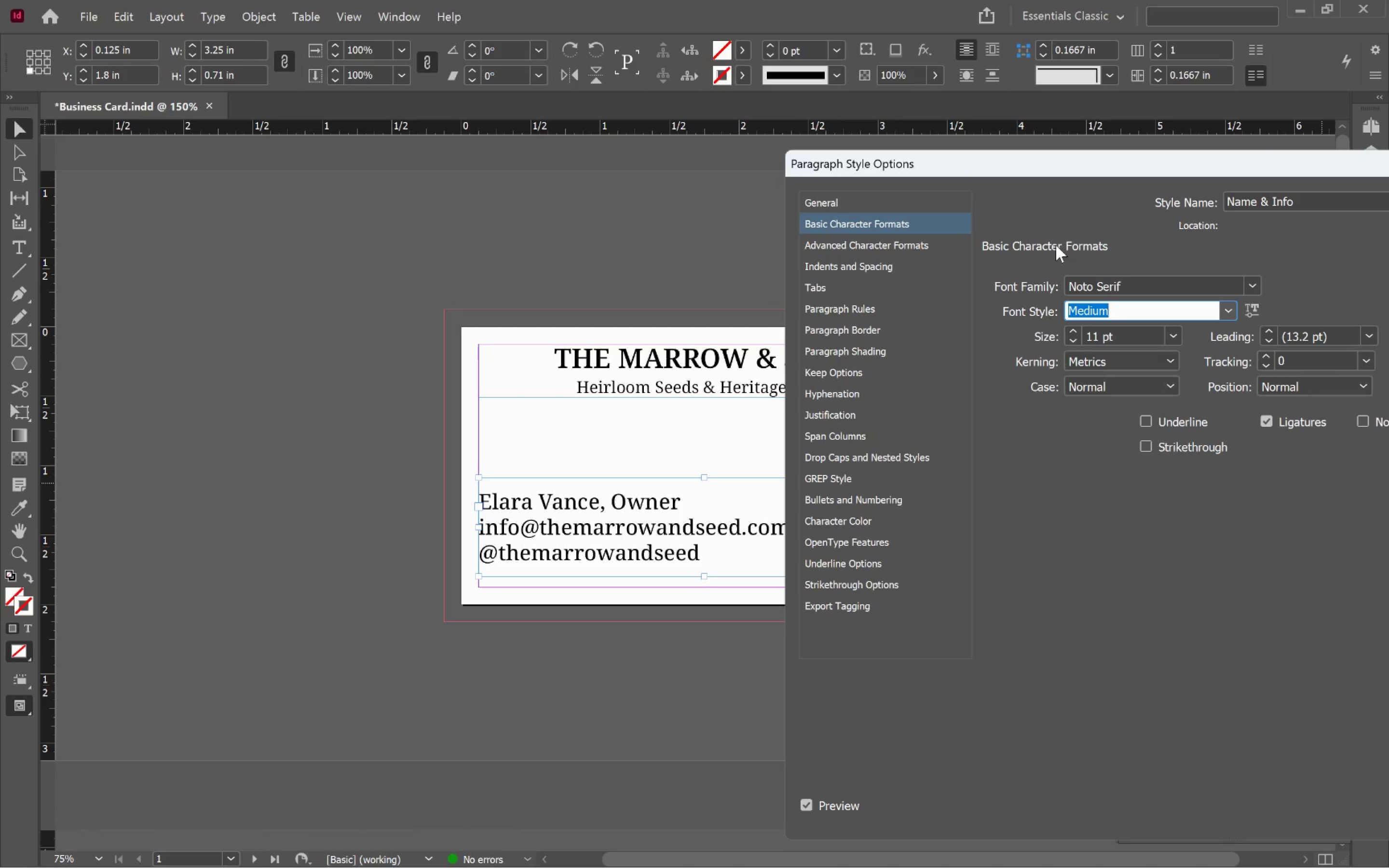 
left_click_drag(start_coordinate=[1151, 168], to_coordinate=[851, 127])
 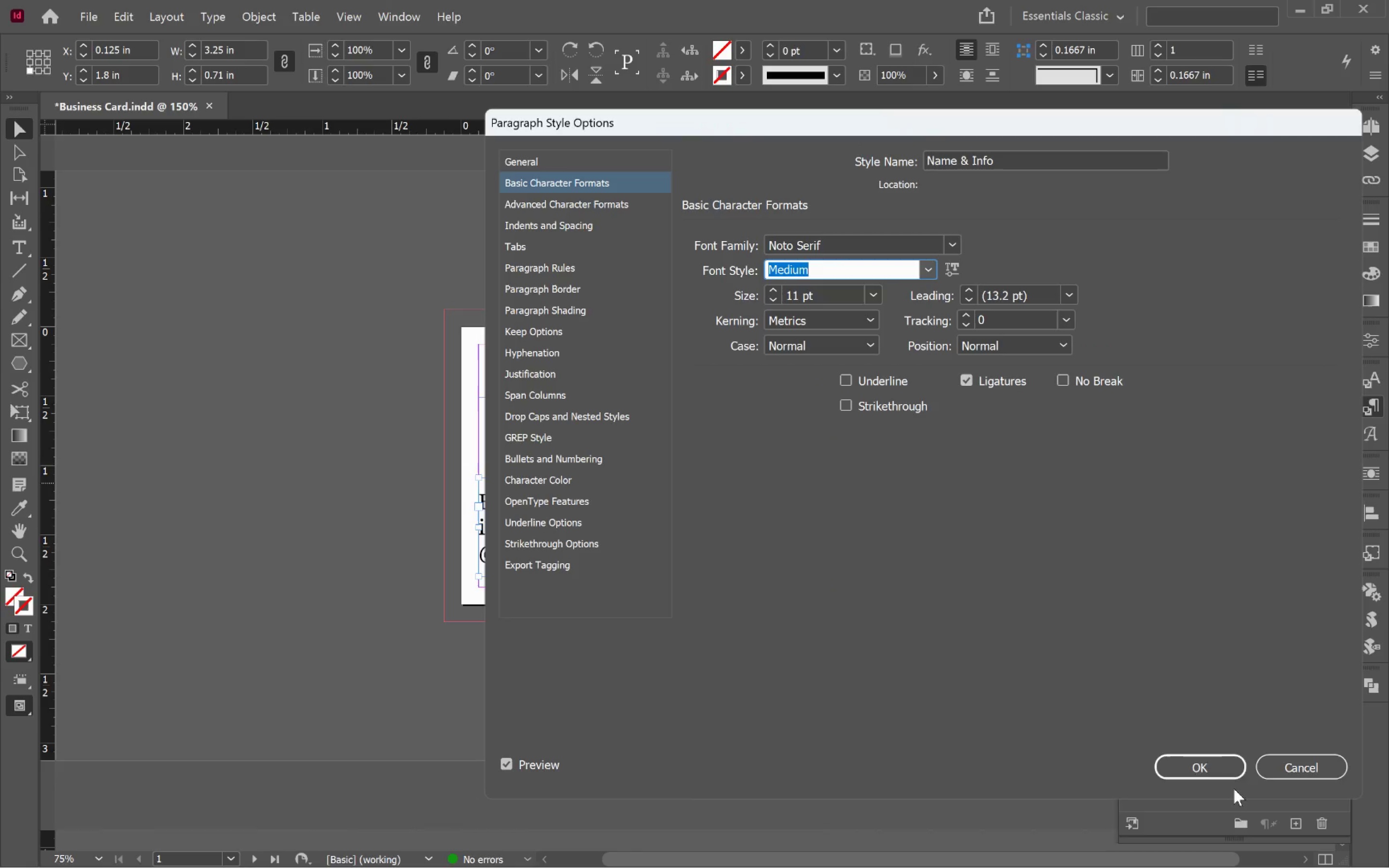 
left_click([1219, 774])
 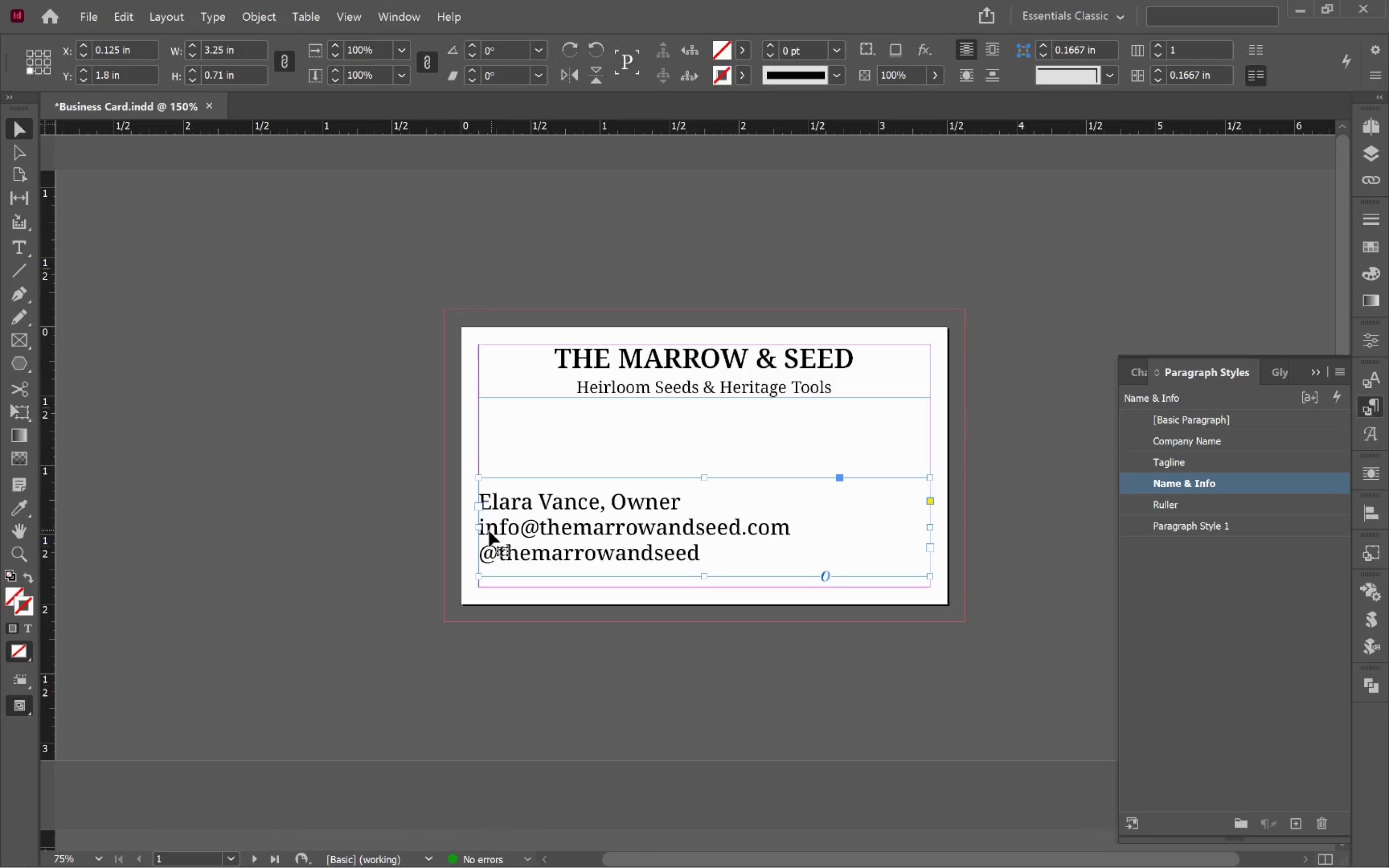 
double_click([480, 531])
 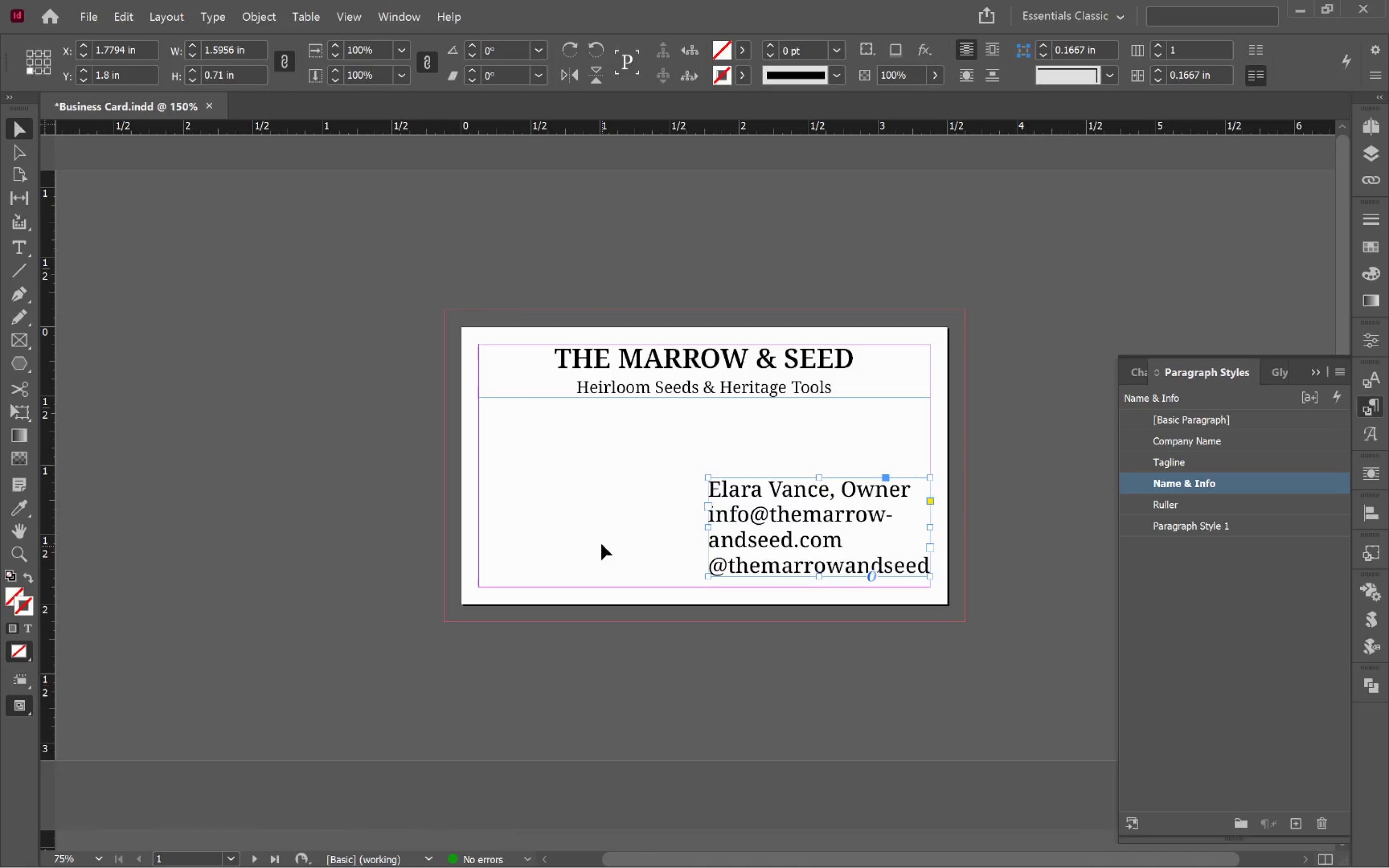 
left_click([598, 537])
 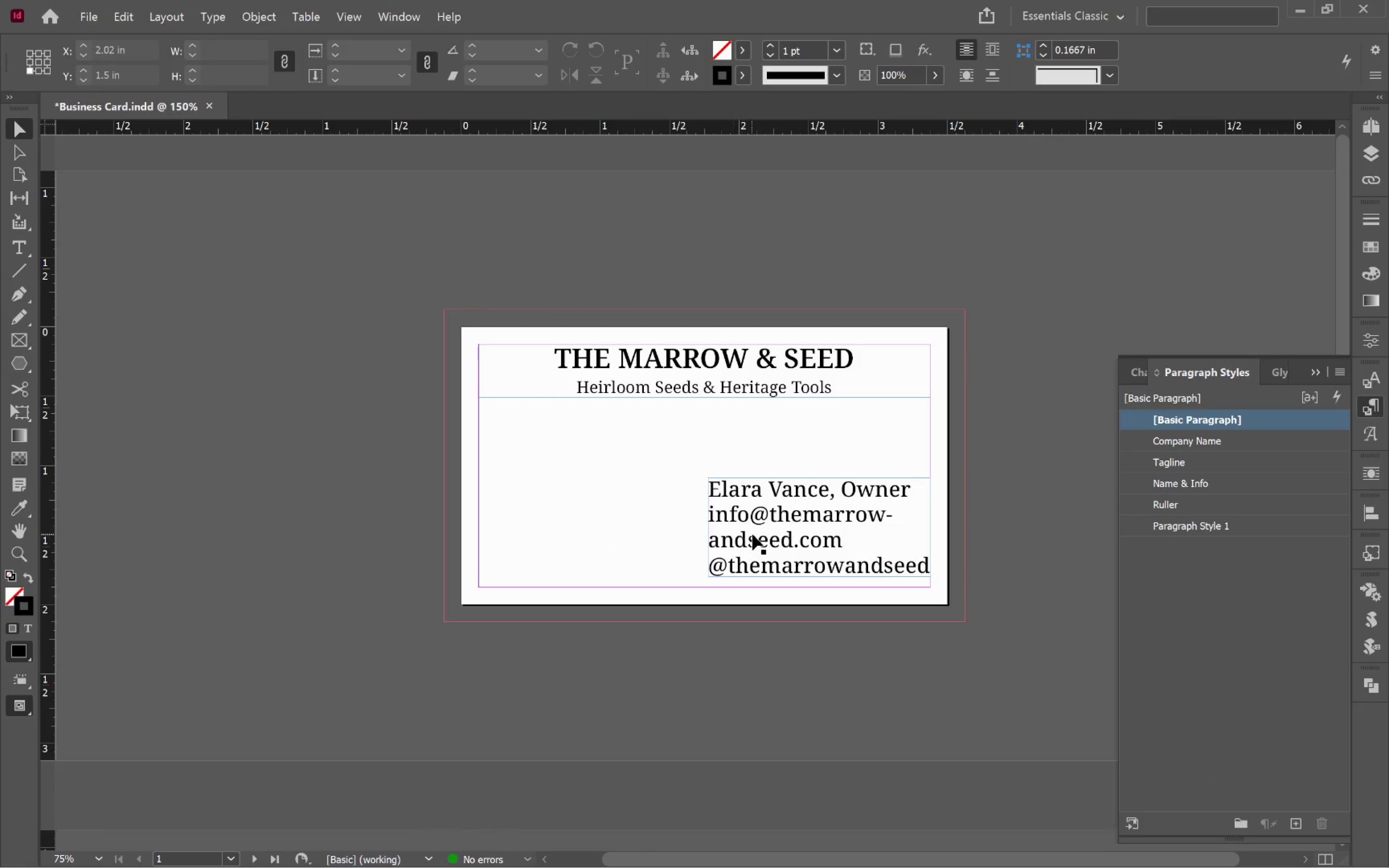 
left_click([752, 534])
 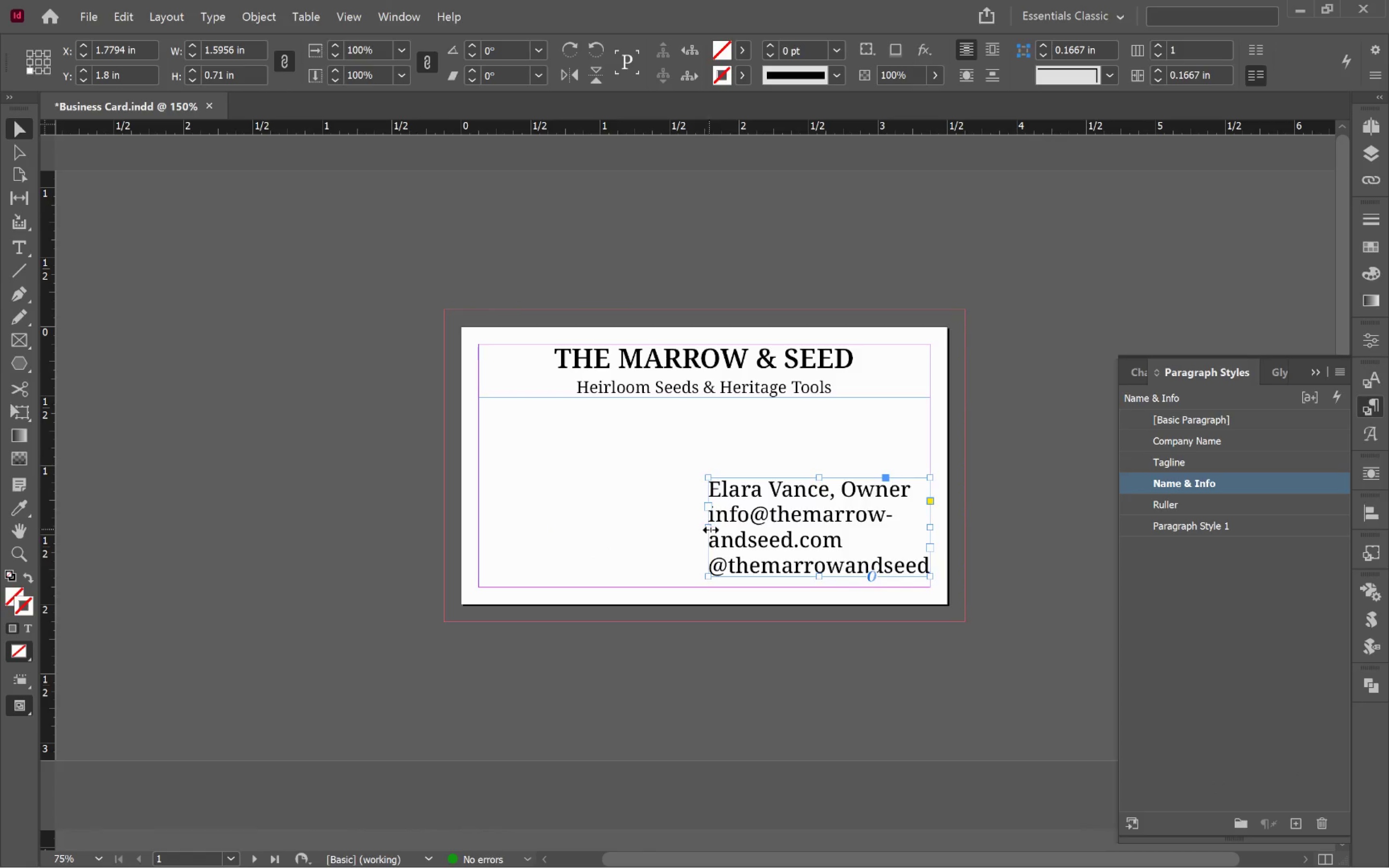 
left_click_drag(start_coordinate=[711, 529], to_coordinate=[625, 525])
 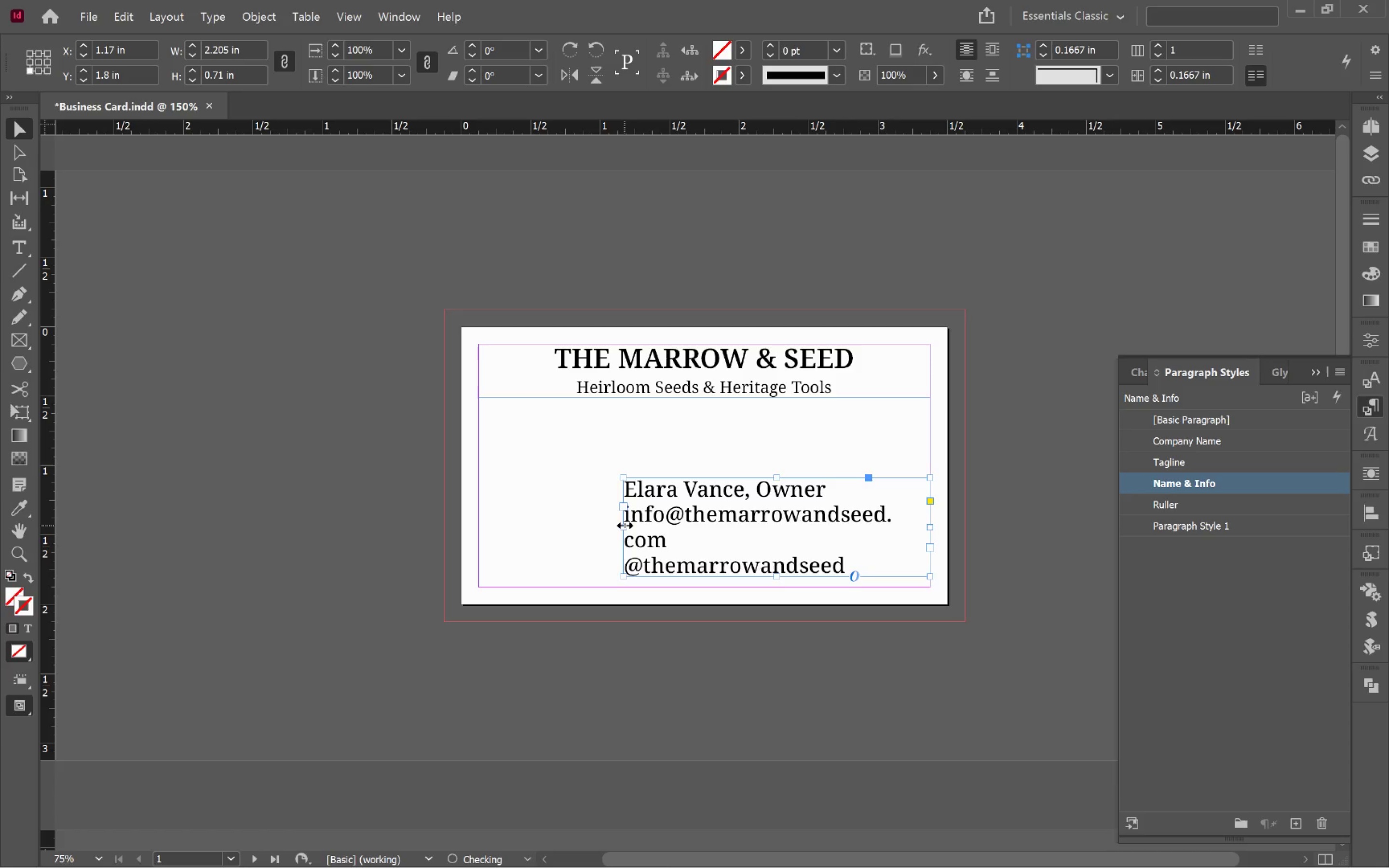 
left_click_drag(start_coordinate=[625, 525], to_coordinate=[612, 525])
 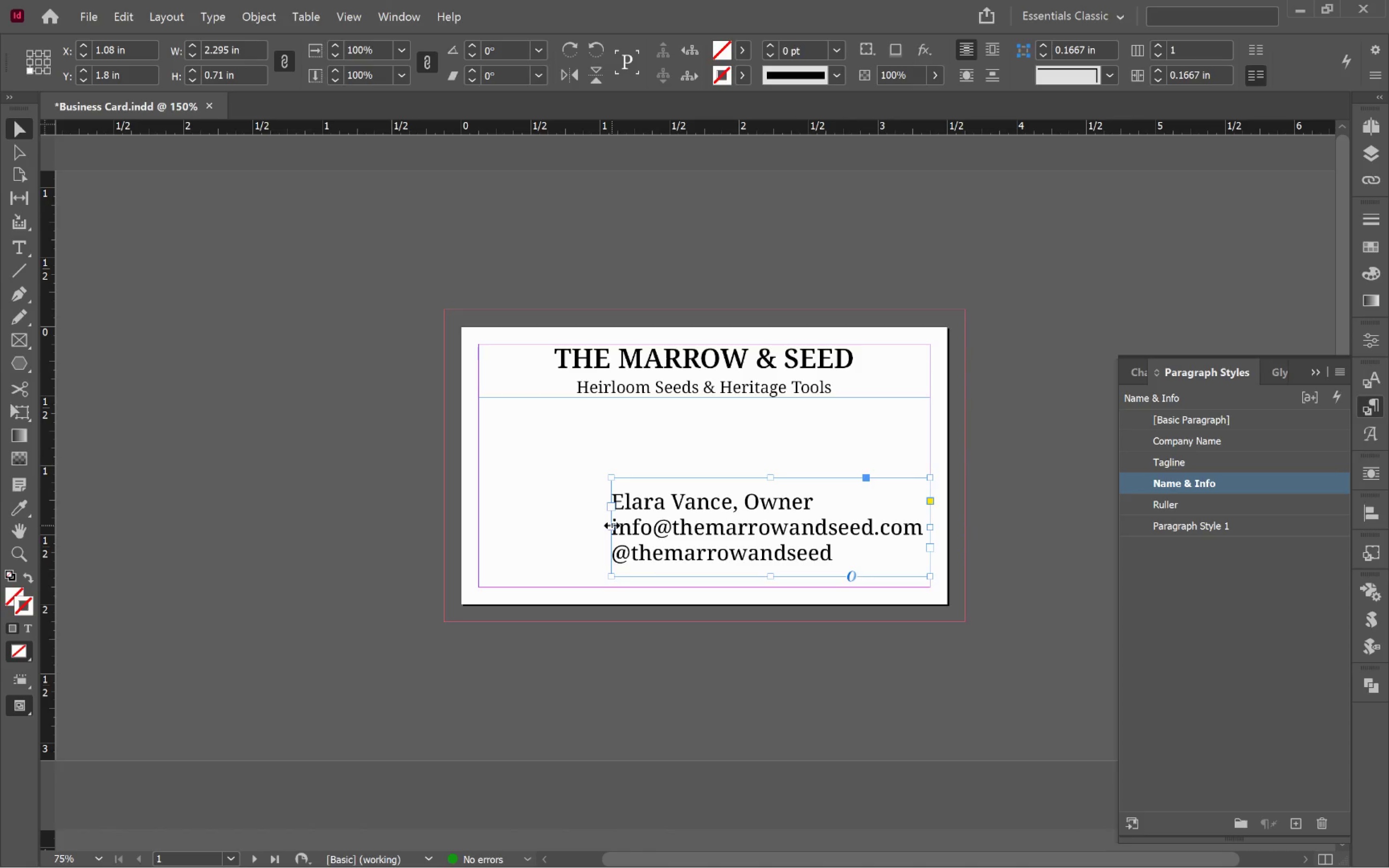 
left_click_drag(start_coordinate=[612, 525], to_coordinate=[601, 524])
 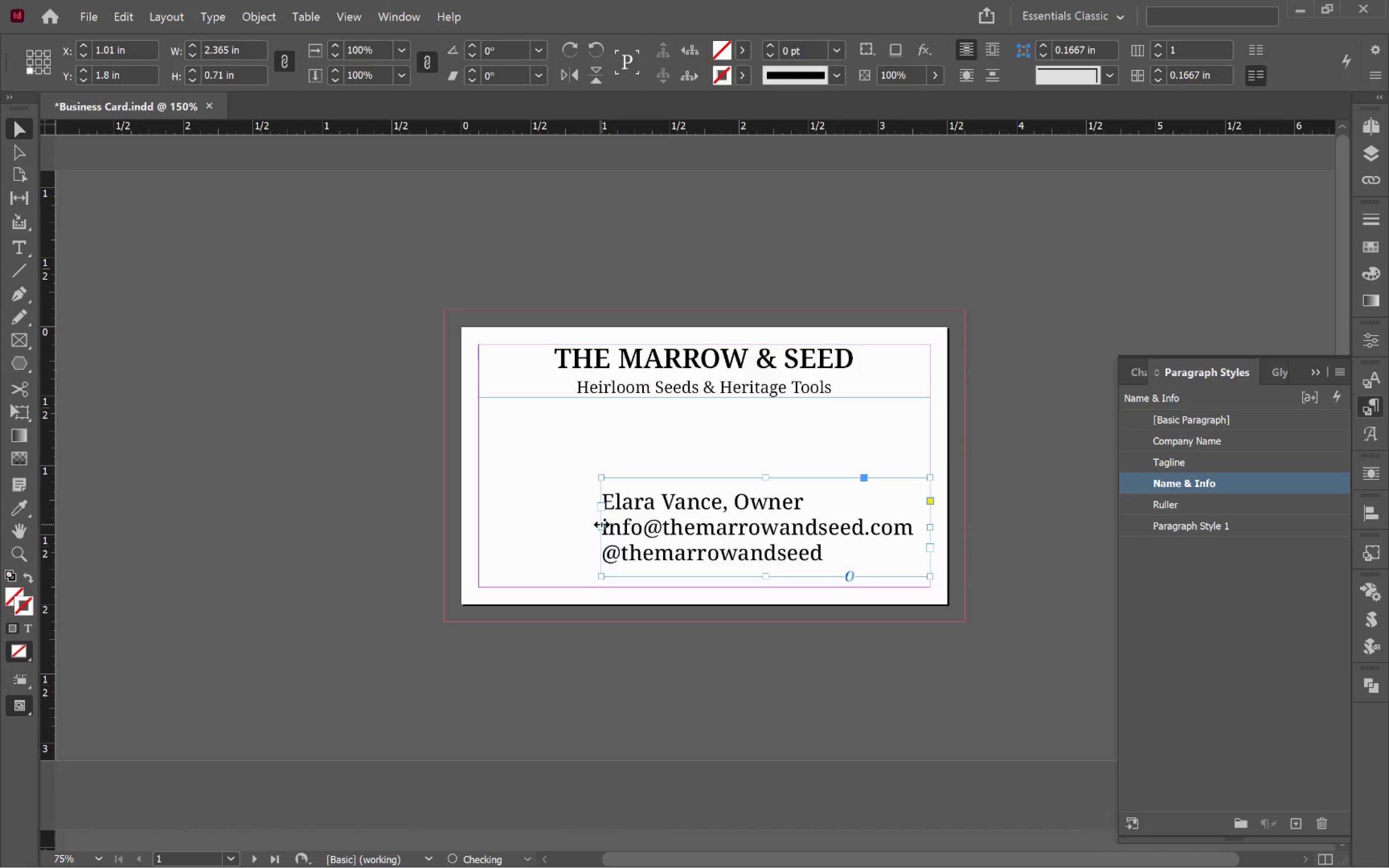 
left_click_drag(start_coordinate=[601, 524], to_coordinate=[591, 524])
 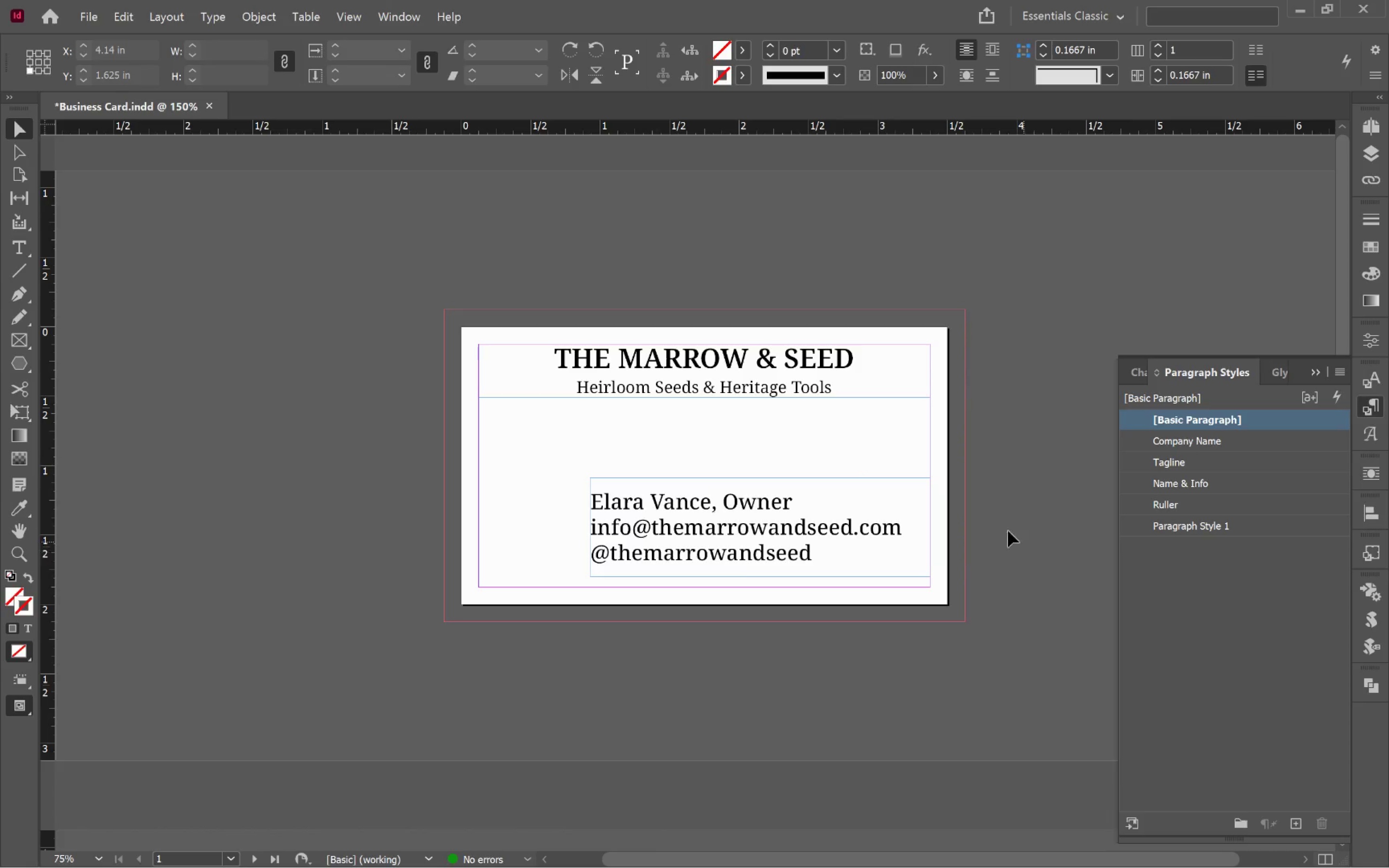 
type(ww)
 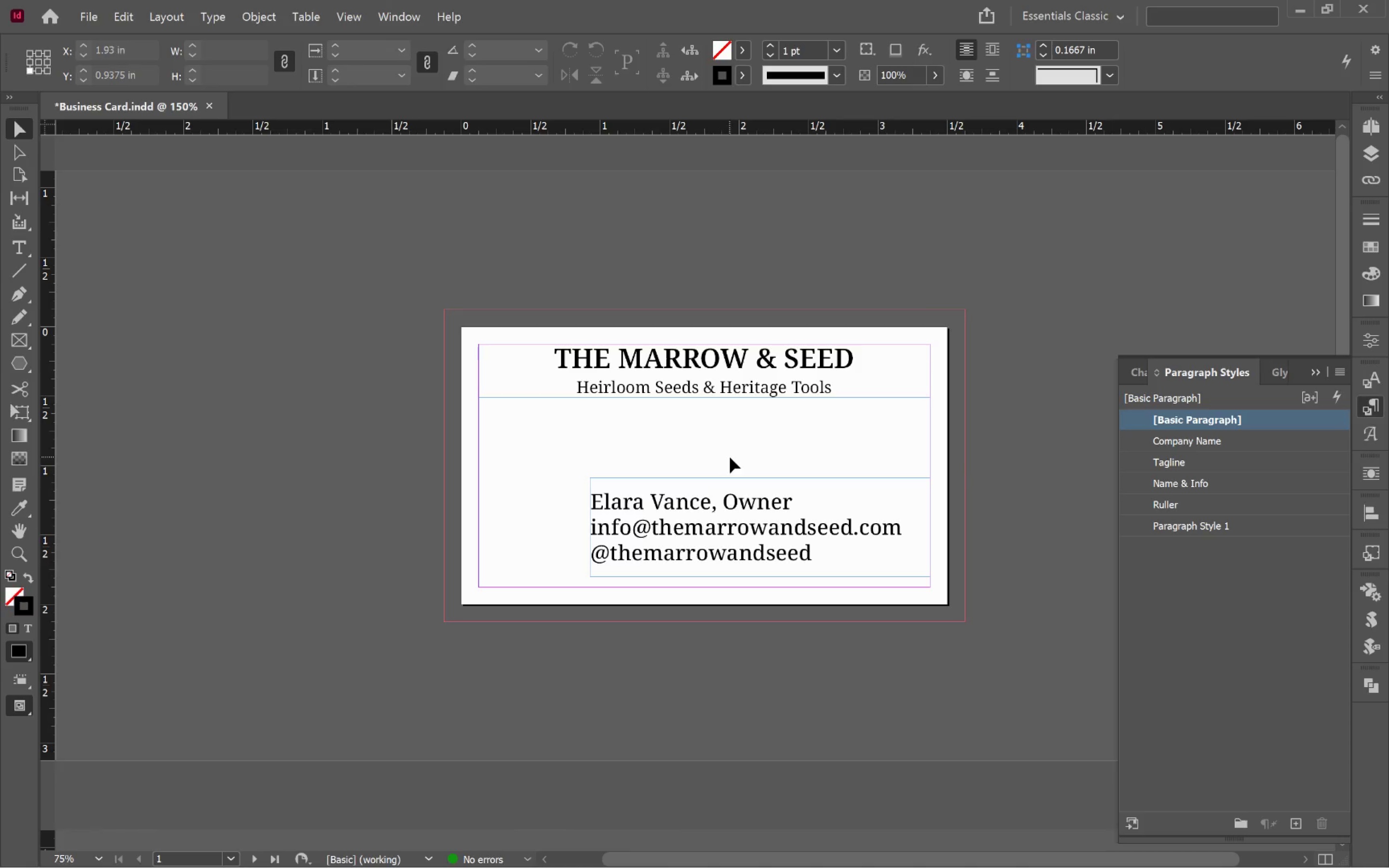 
left_click([730, 457])
 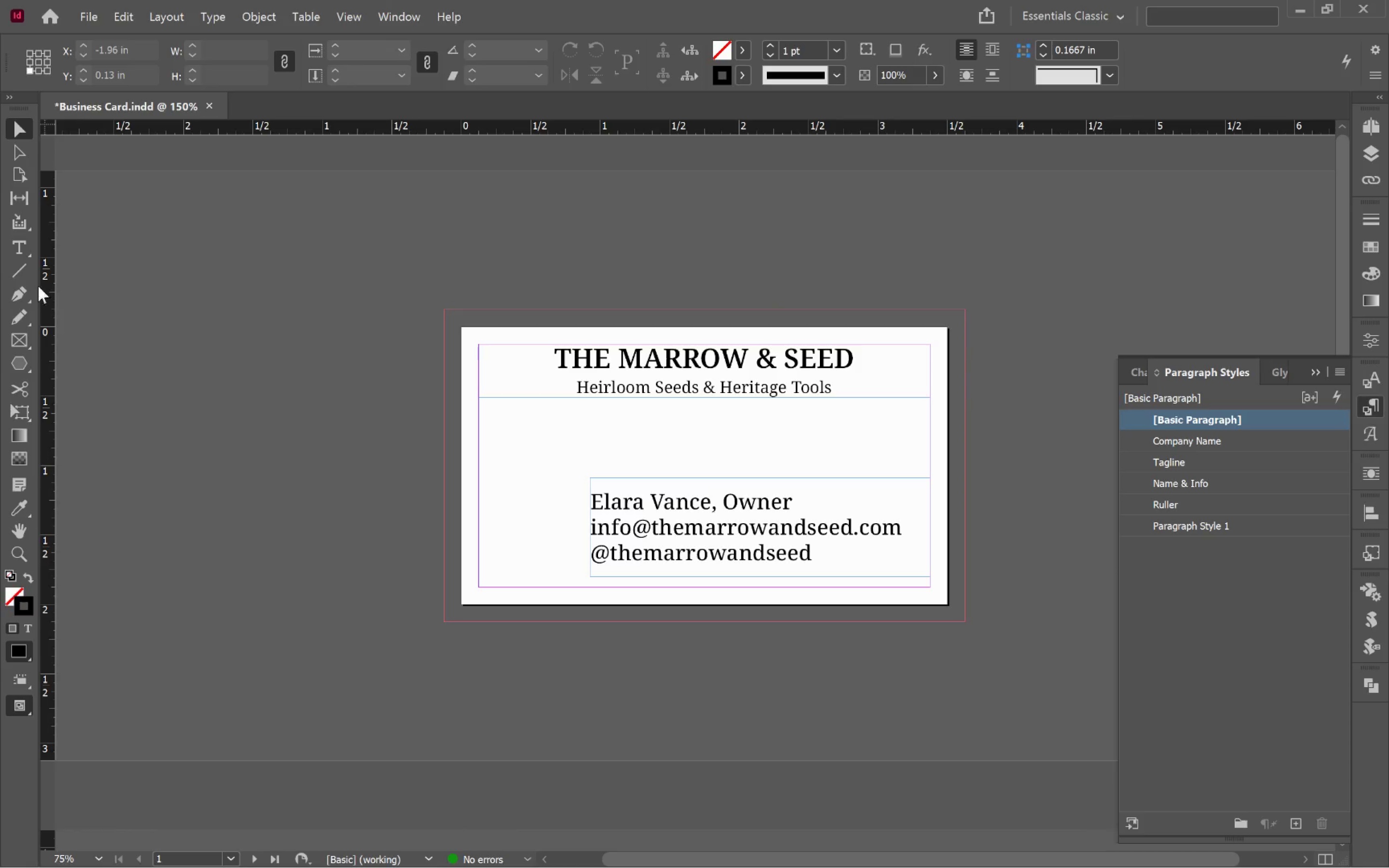 
left_click([16, 267])
 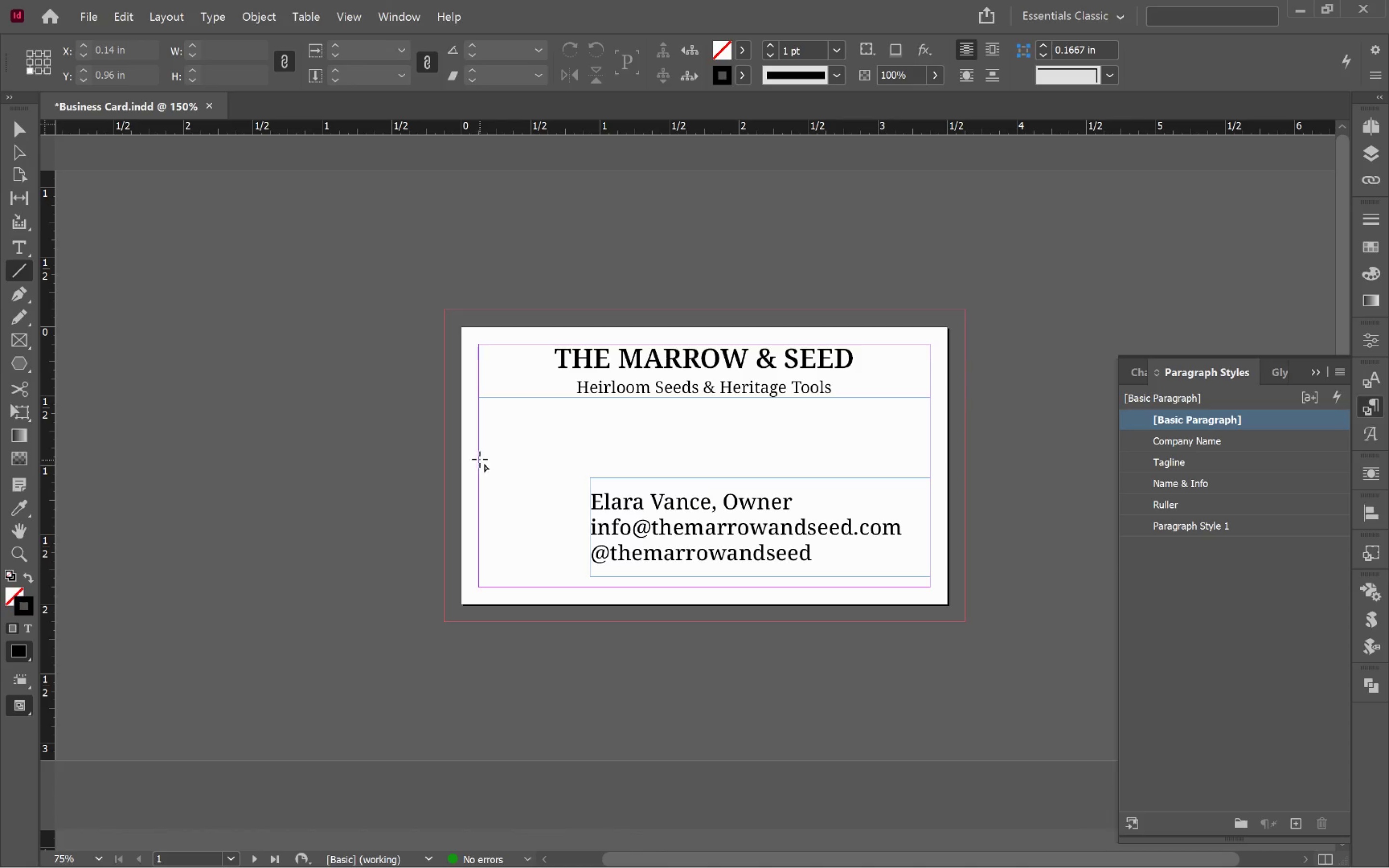 
left_click_drag(start_coordinate=[477, 458], to_coordinate=[929, 458])
 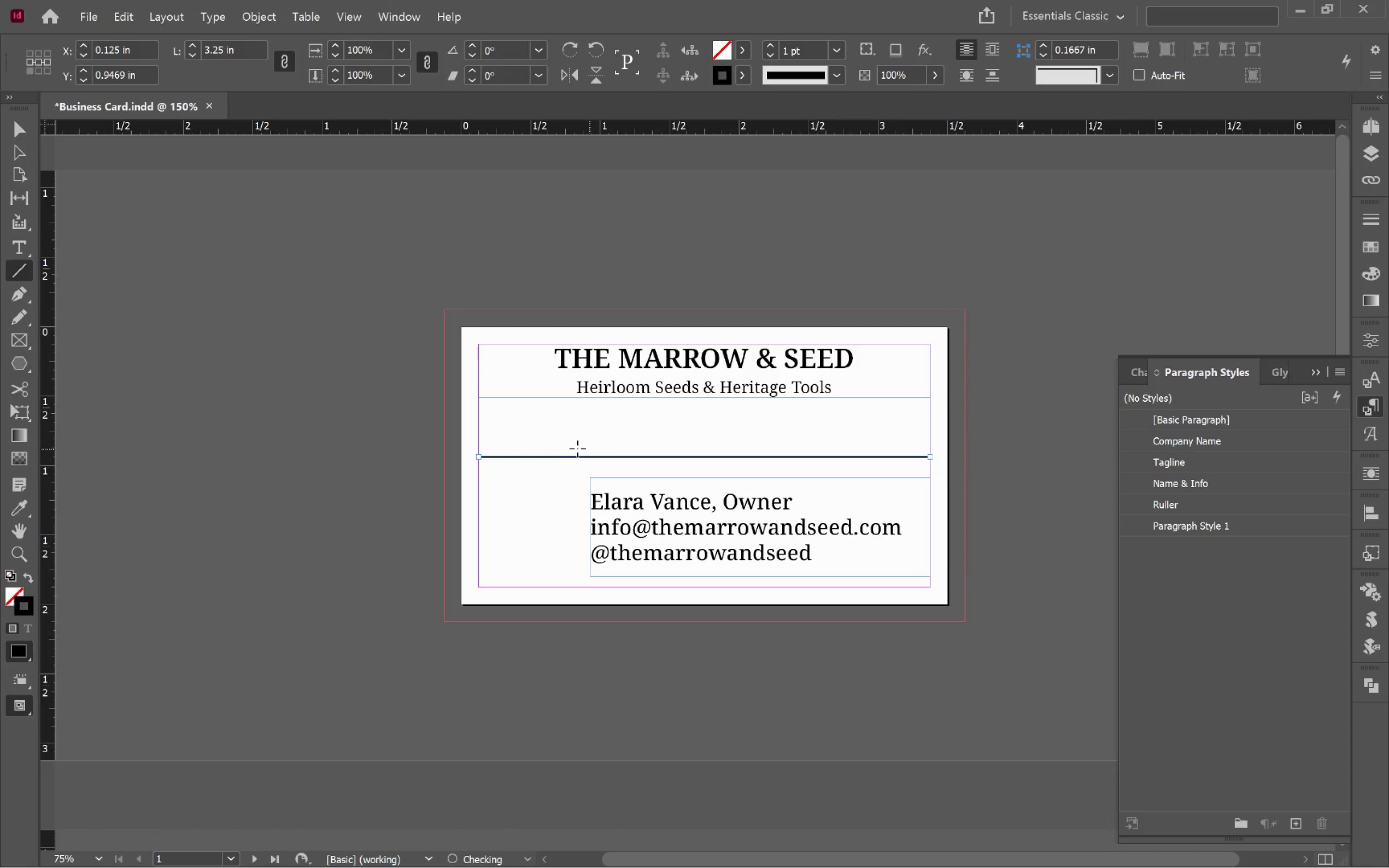 
hold_key(key=ShiftLeft, duration=1.76)
 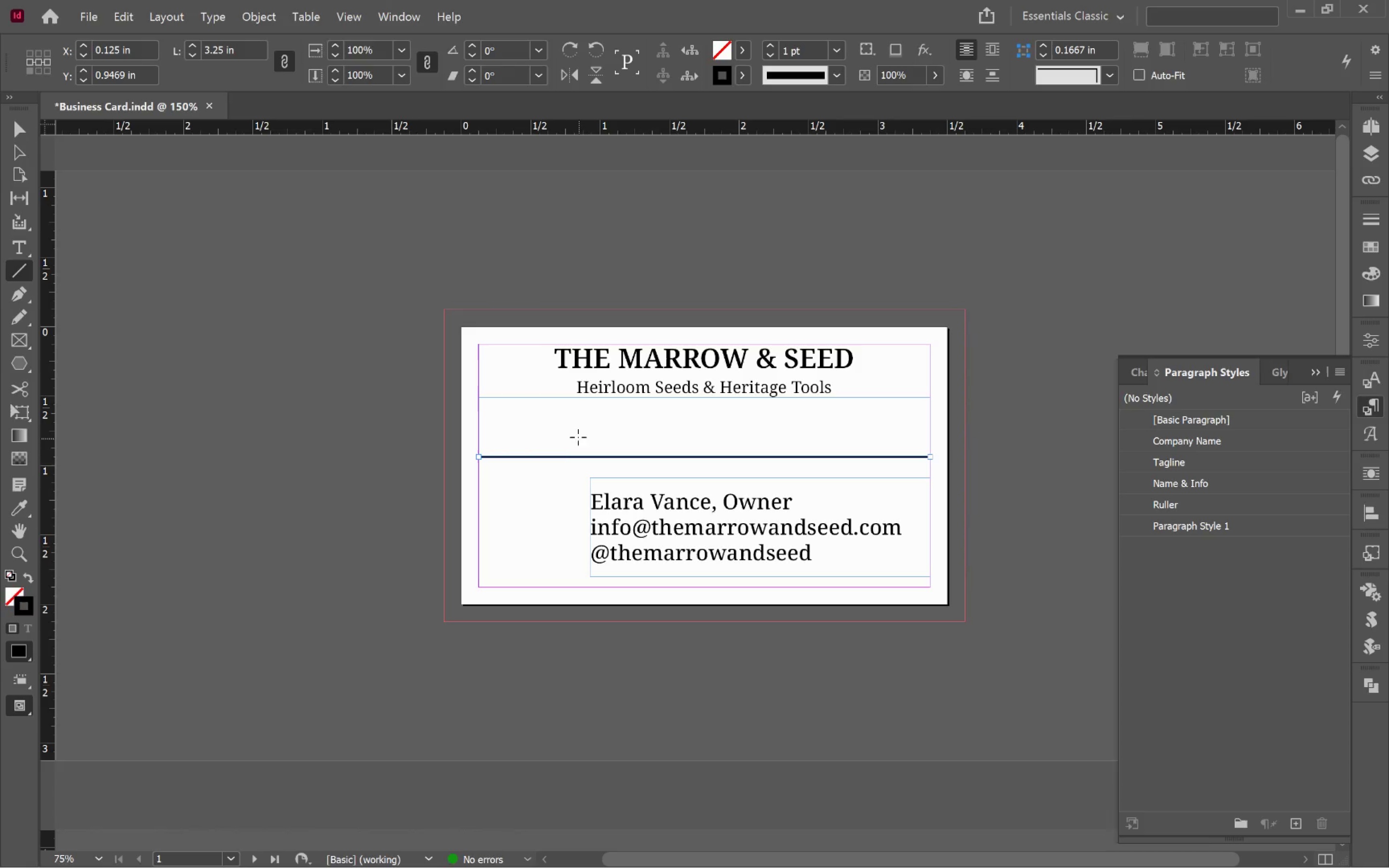 
left_click_drag(start_coordinate=[574, 427], to_coordinate=[576, 587])
 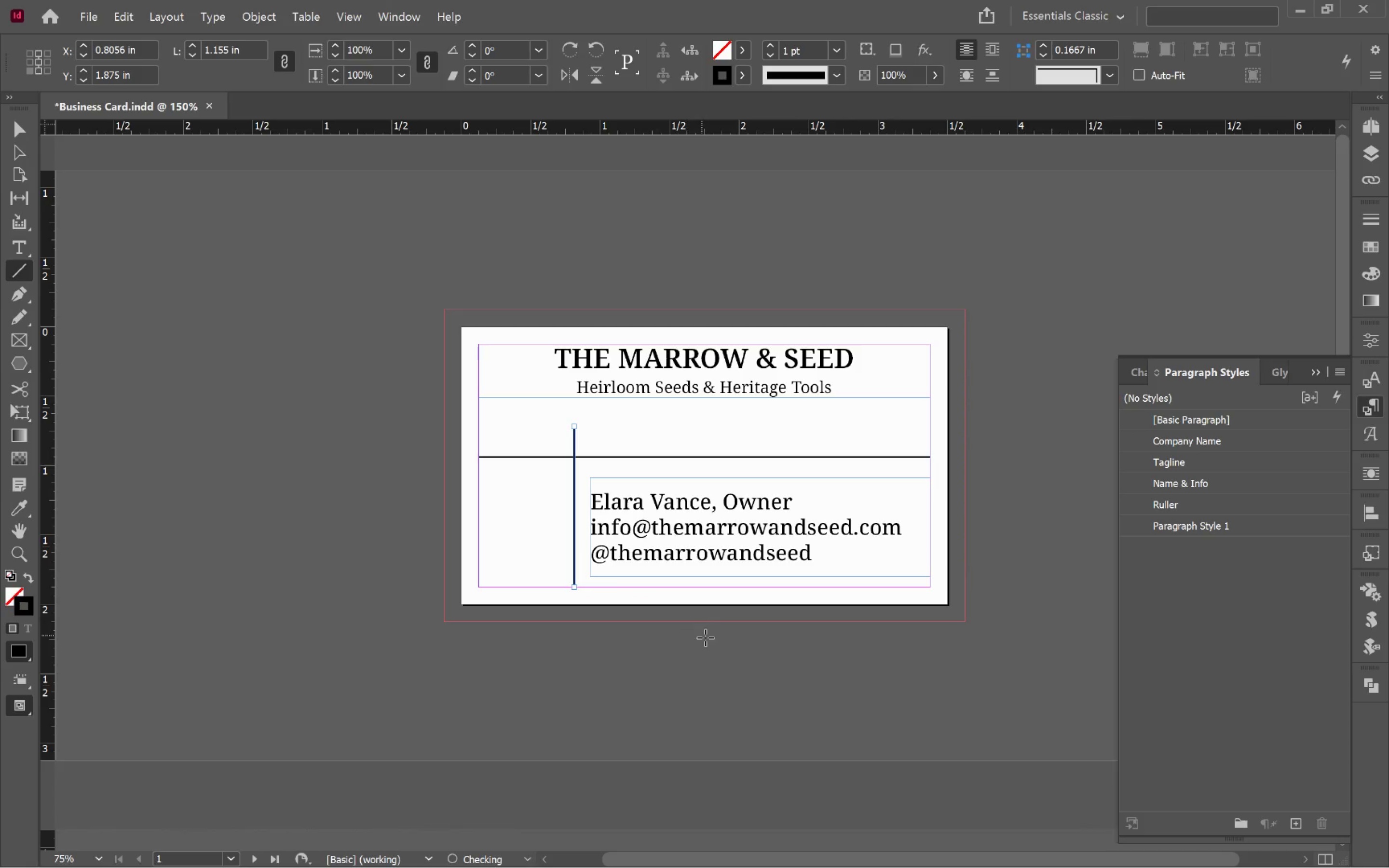 
hold_key(key=ShiftLeft, duration=2.21)
 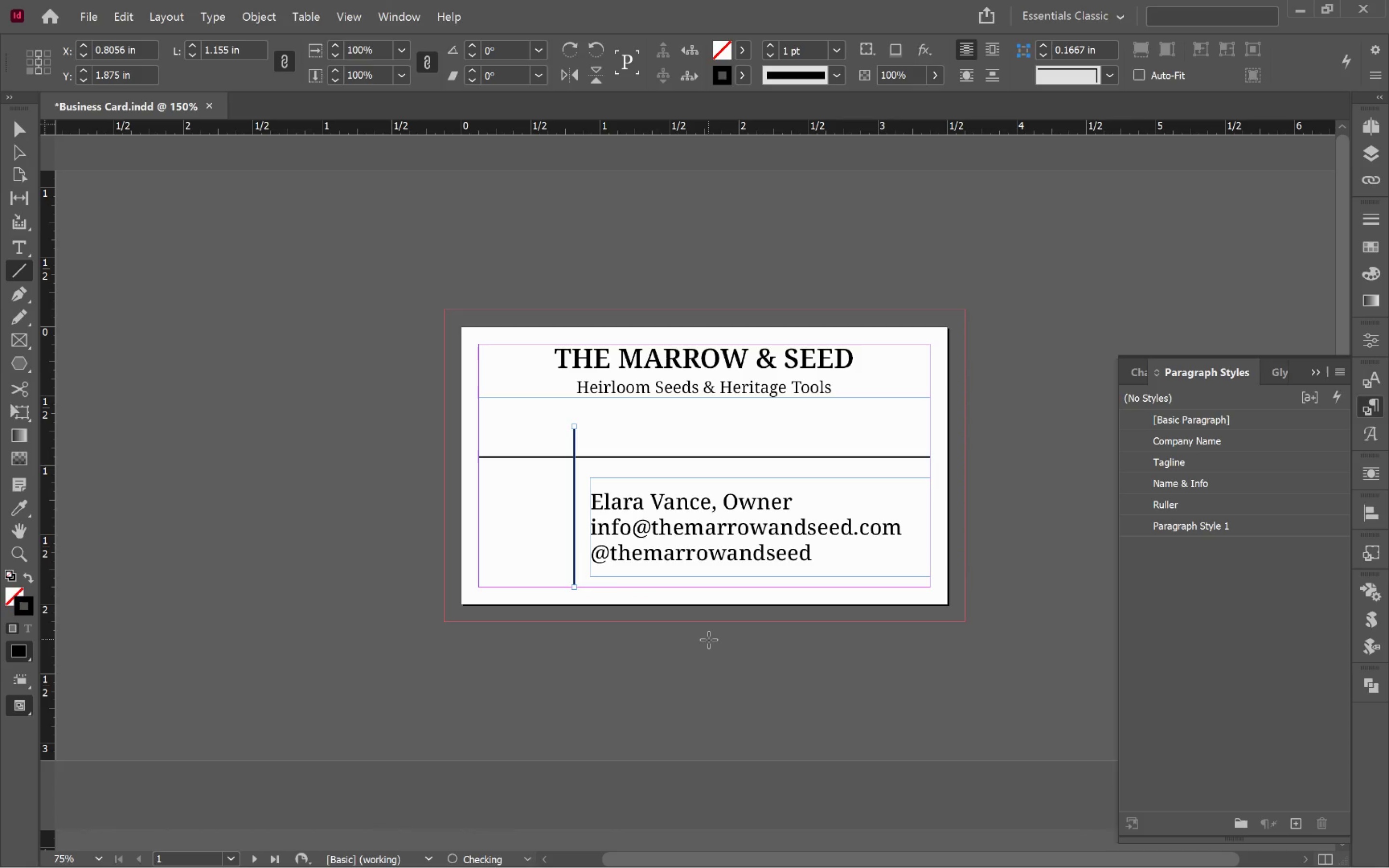 
key(V)
 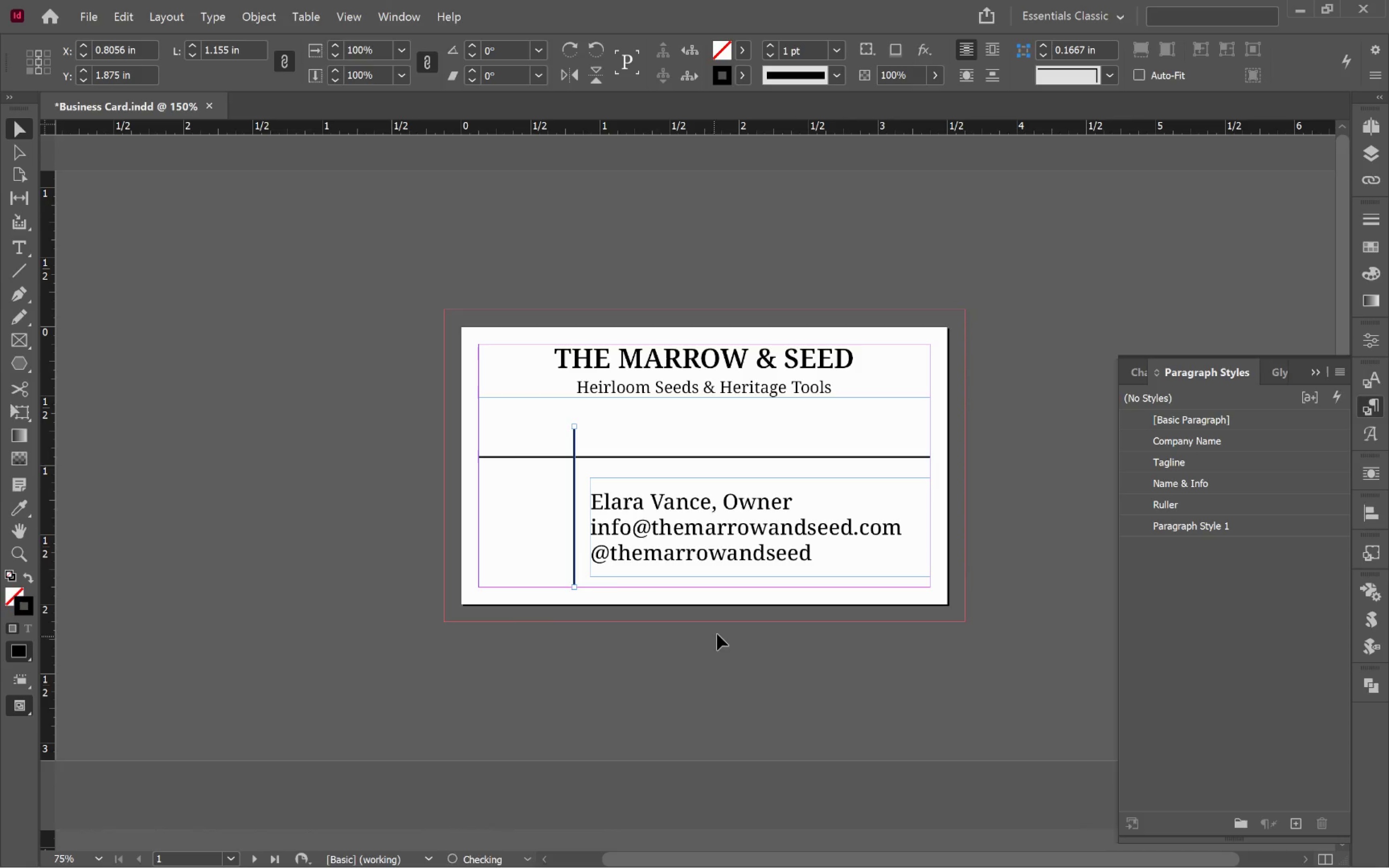 
left_click([722, 633])
 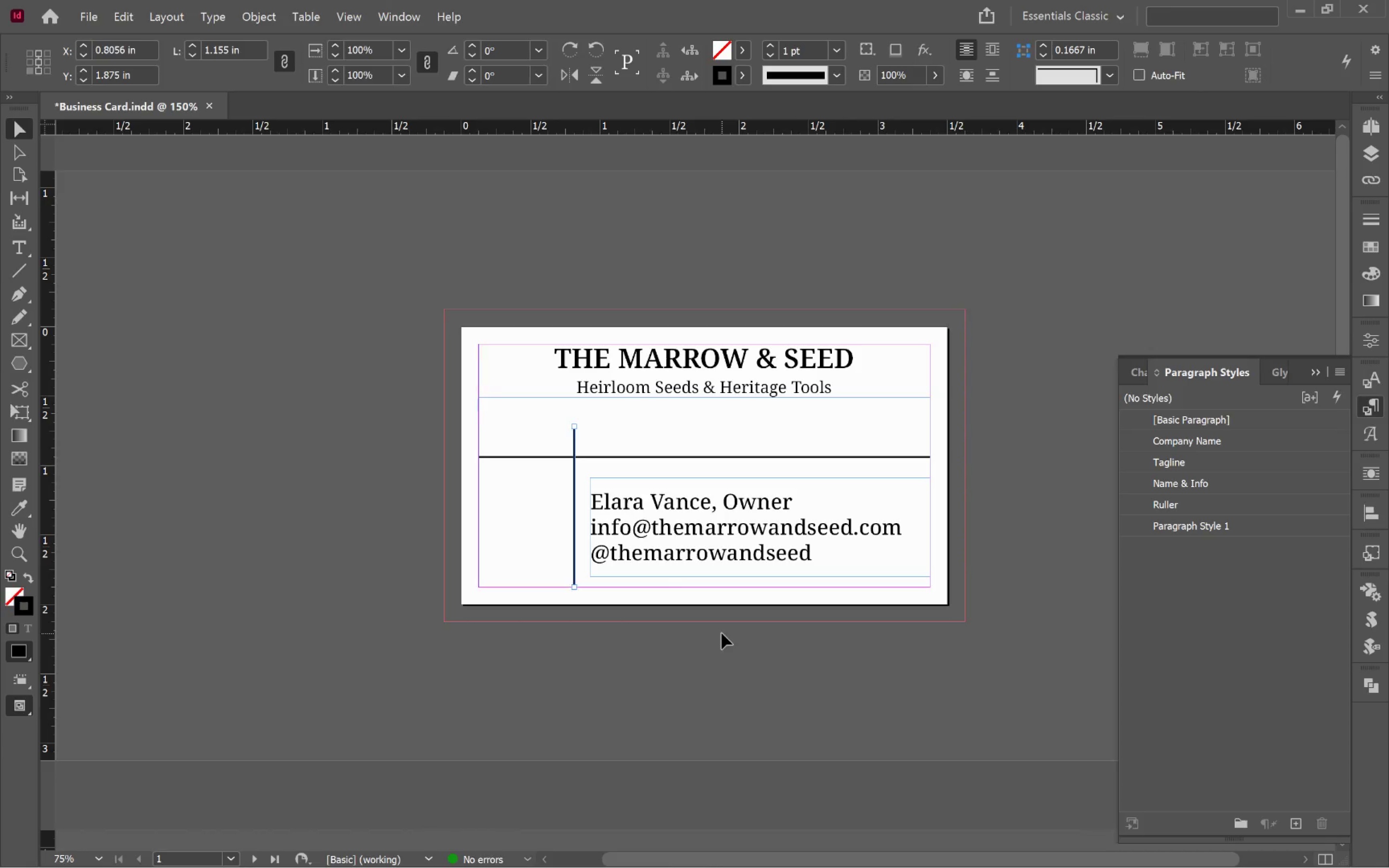 
key(W)
 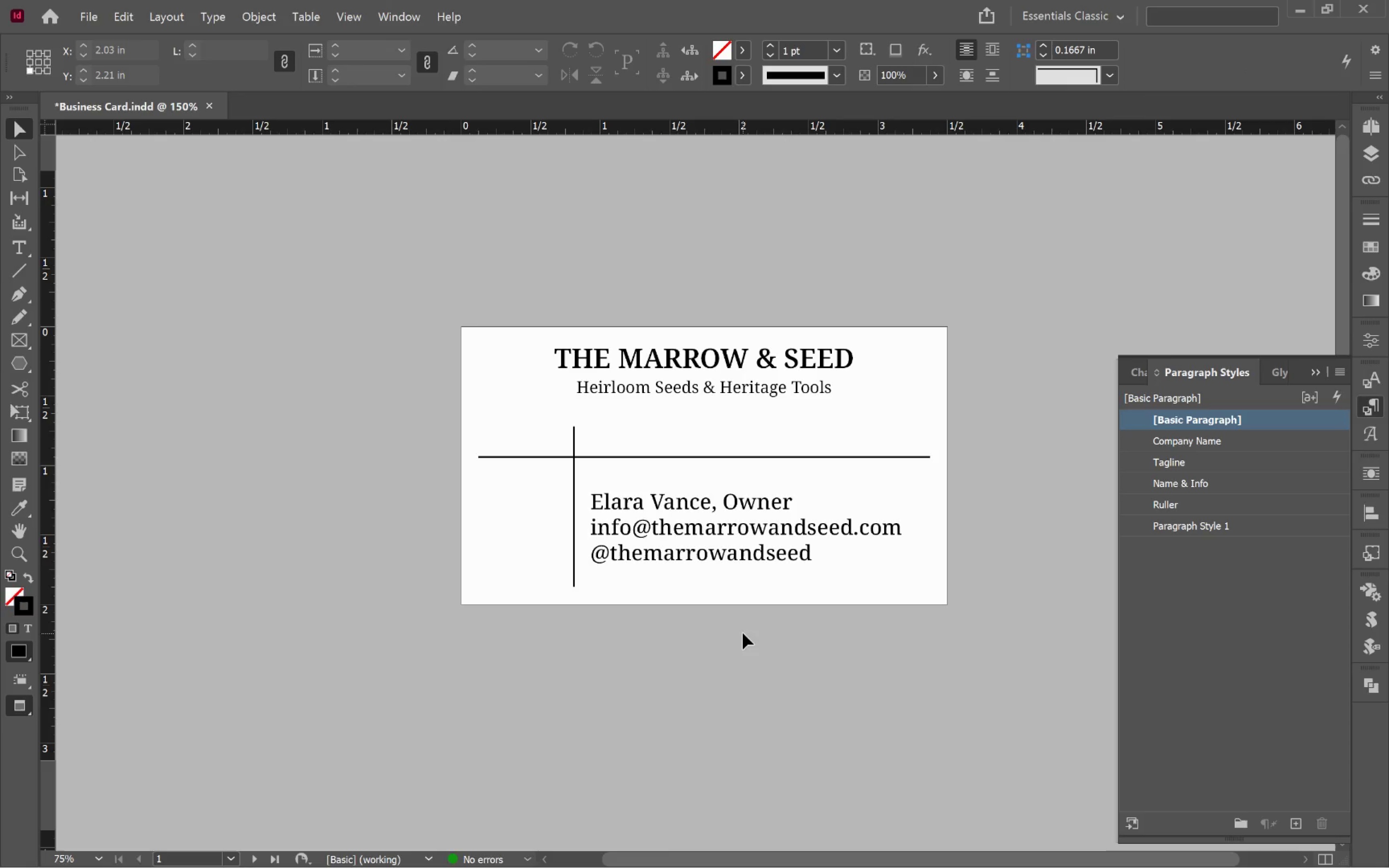 
left_click([667, 536])
 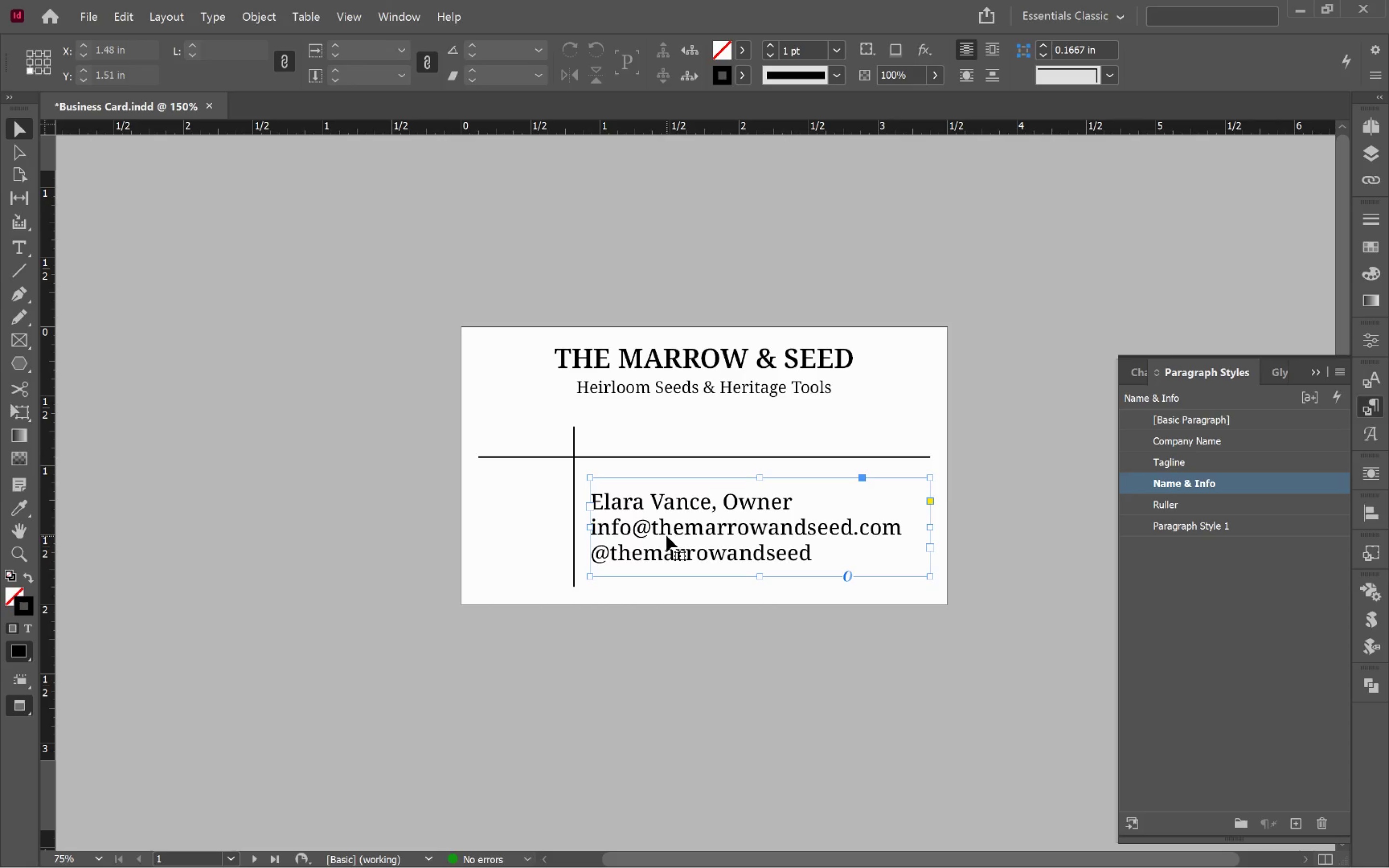 
hold_key(key=AltLeft, duration=0.7)
 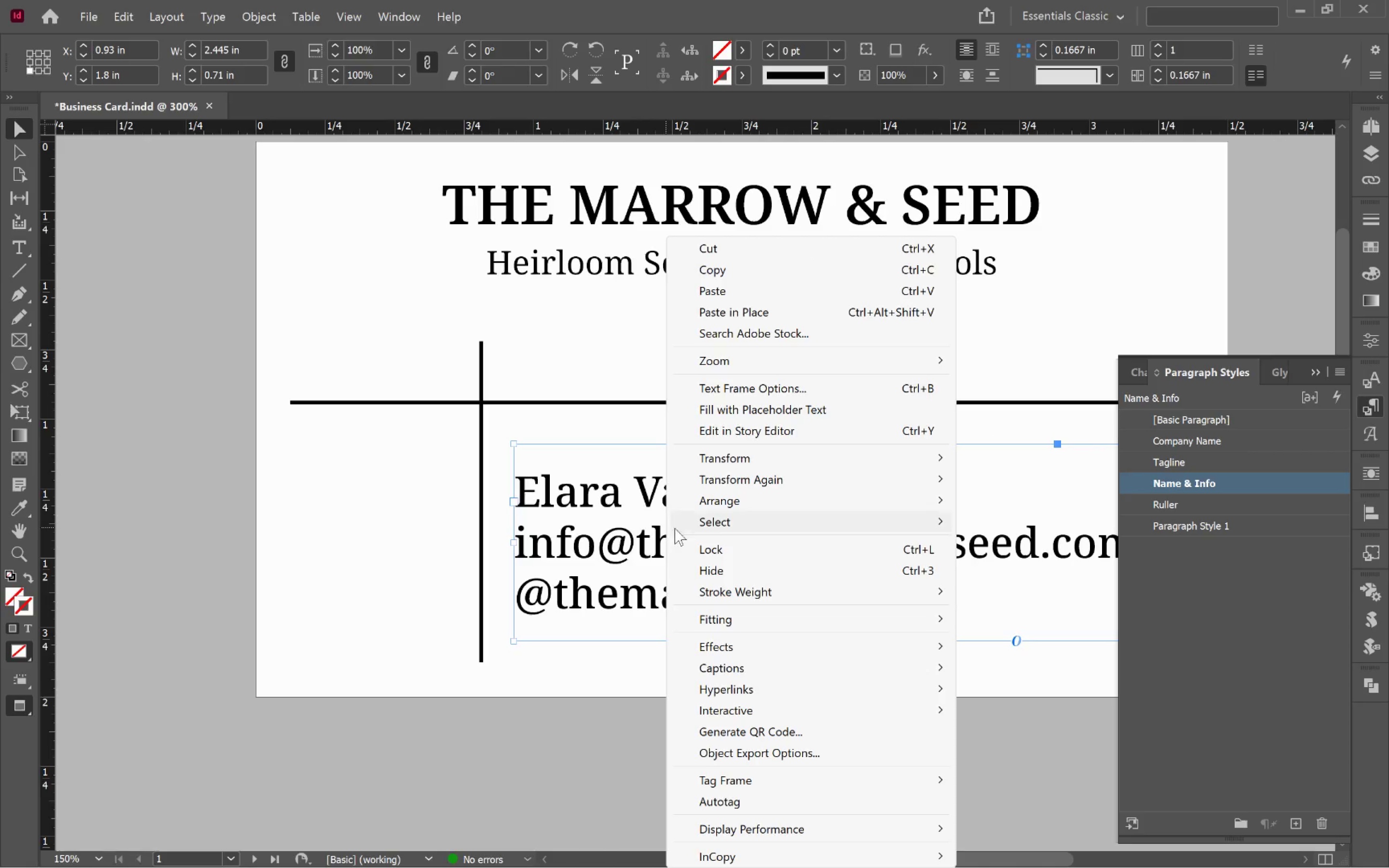 
right_click([666, 528])
 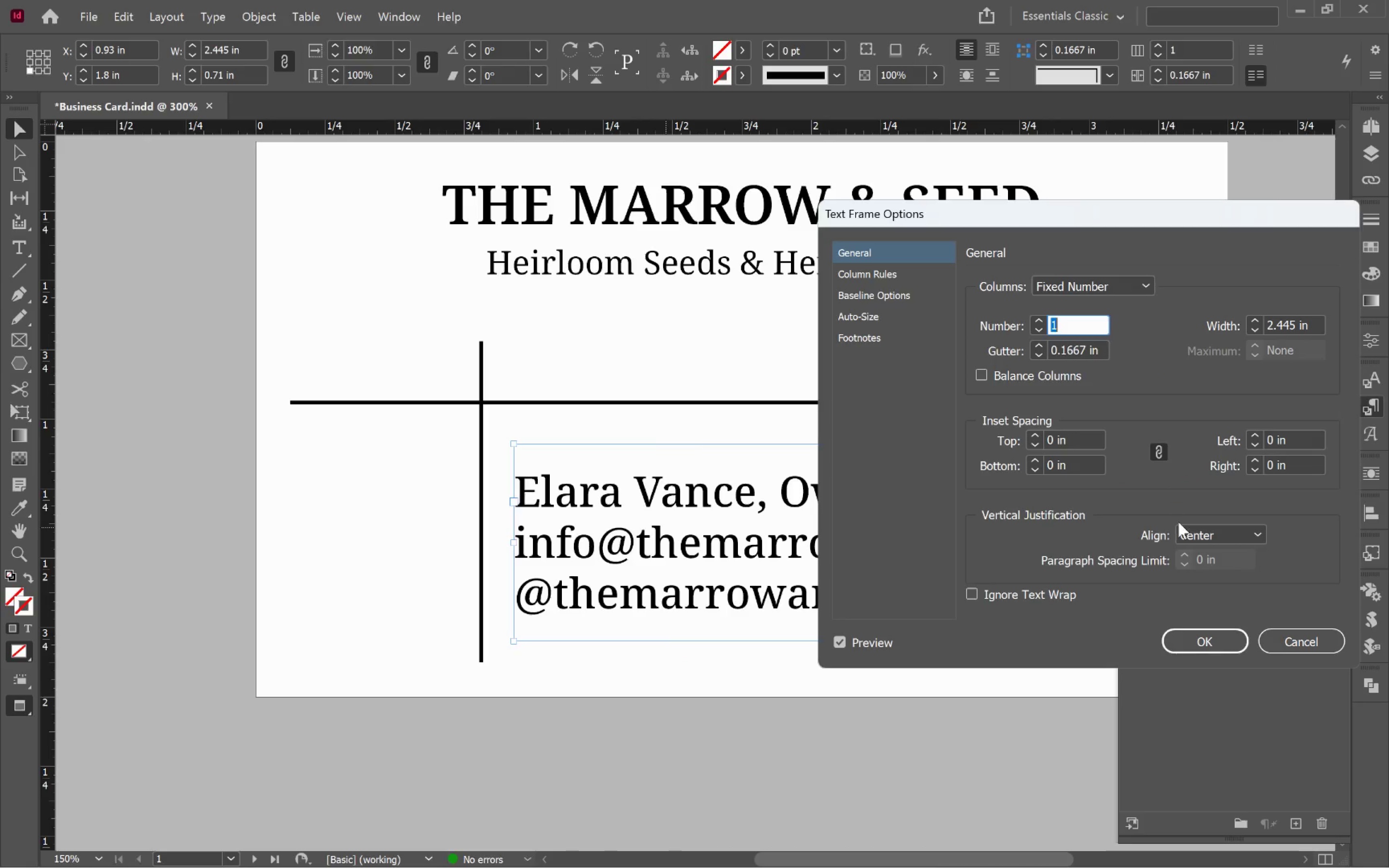 
scroll: coordinate [666, 528], scroll_direction: up, amount: 2.0
 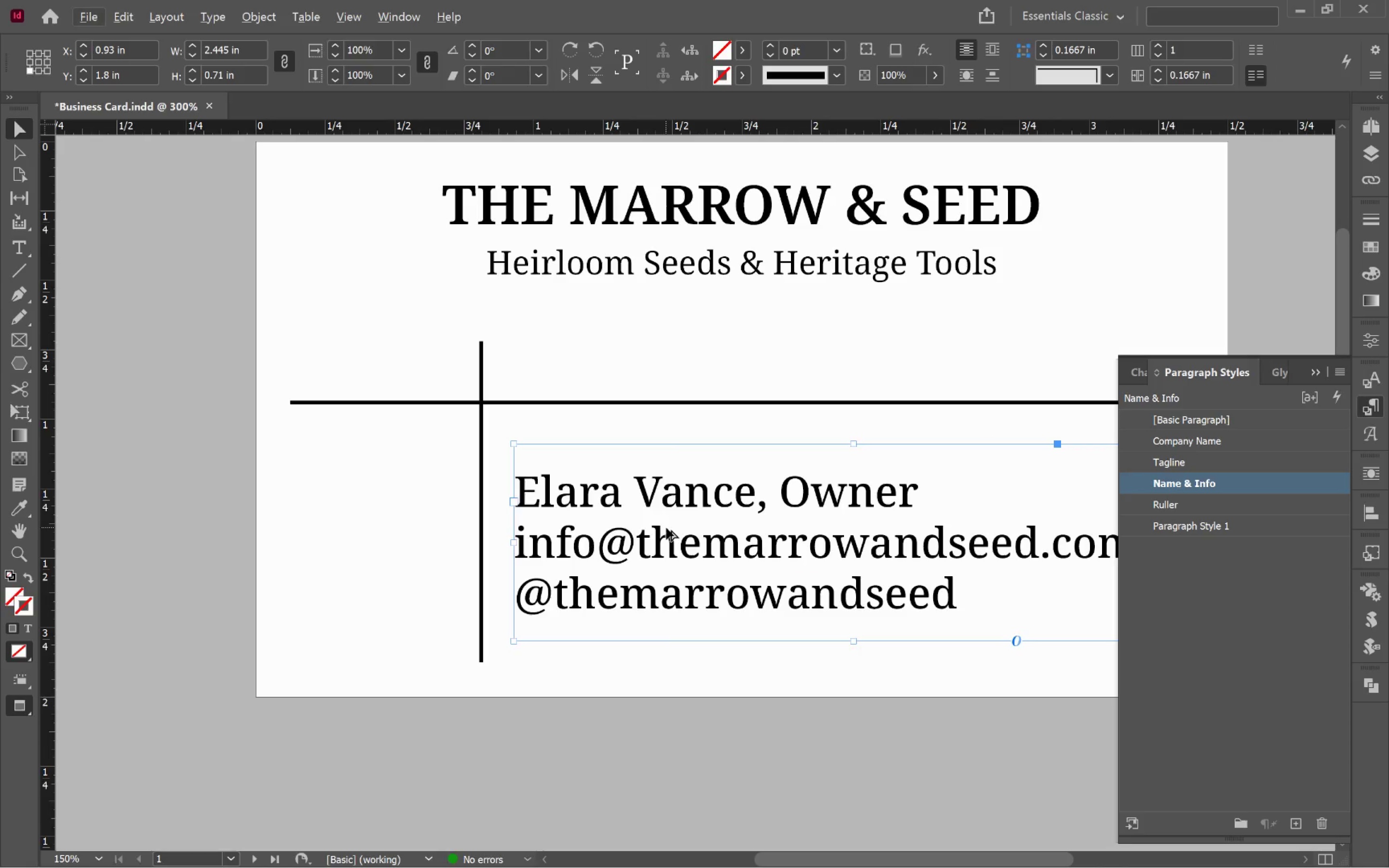 
left_click([1296, 637])
 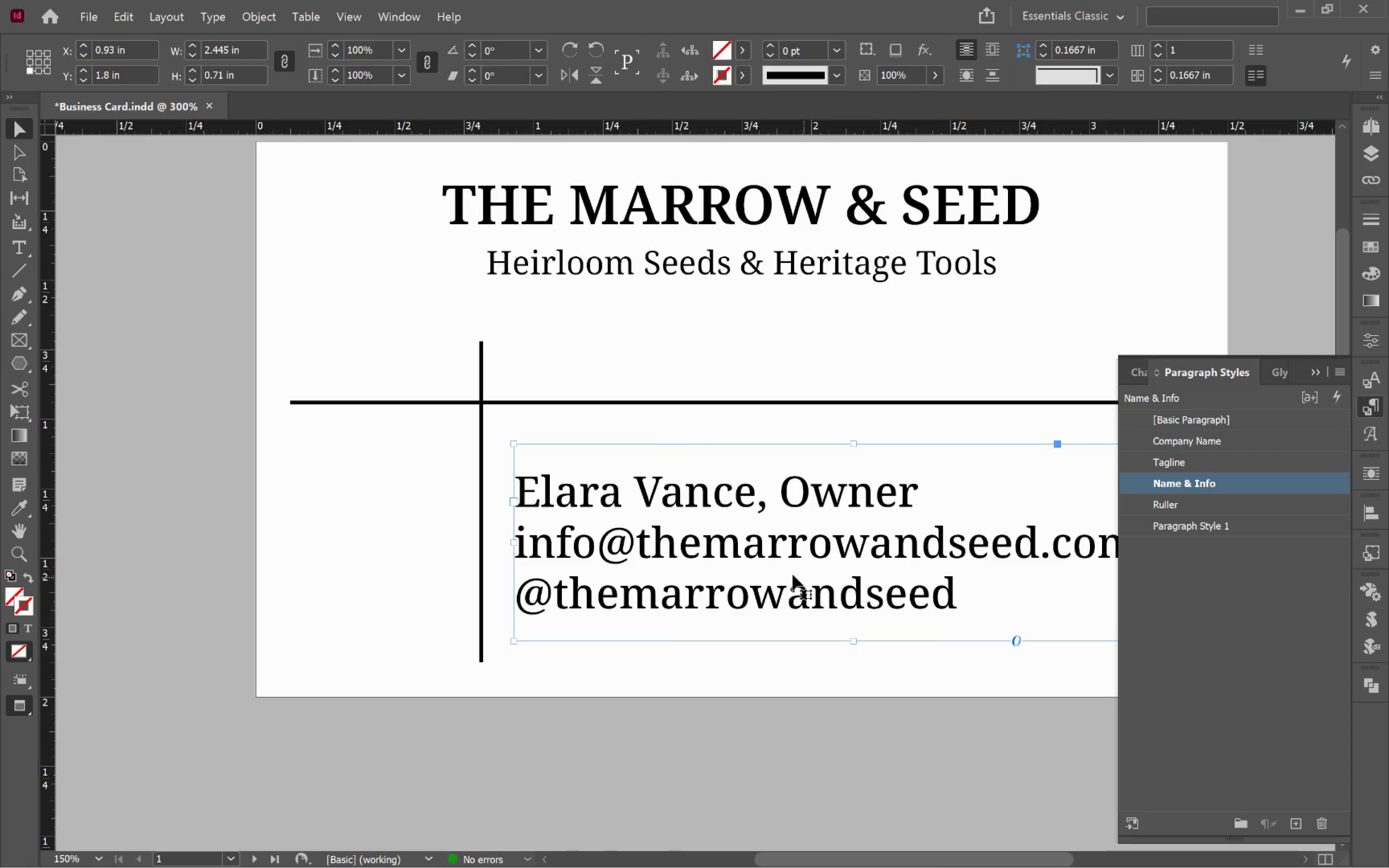 
left_click([791, 571])
 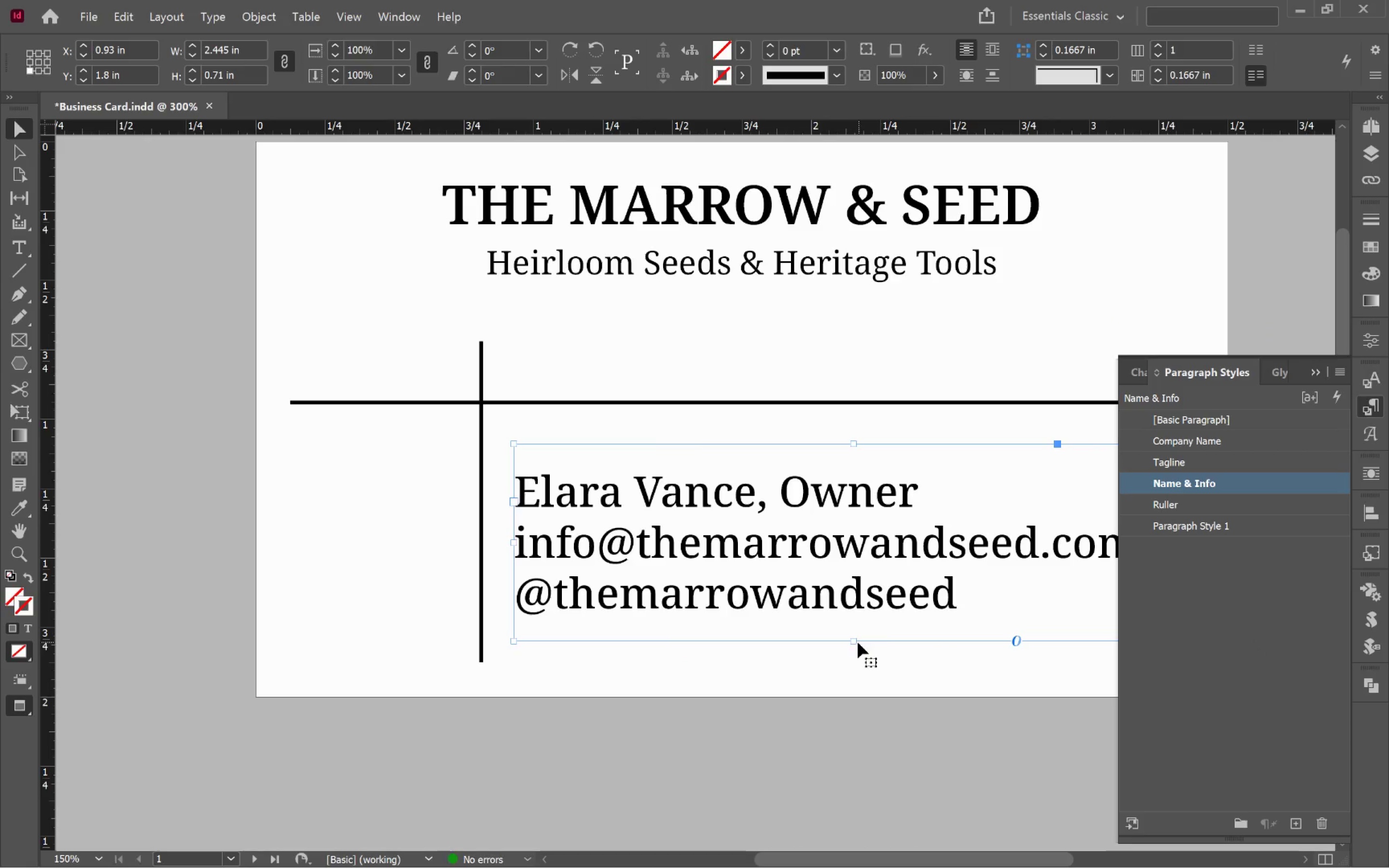 
double_click([855, 643])
 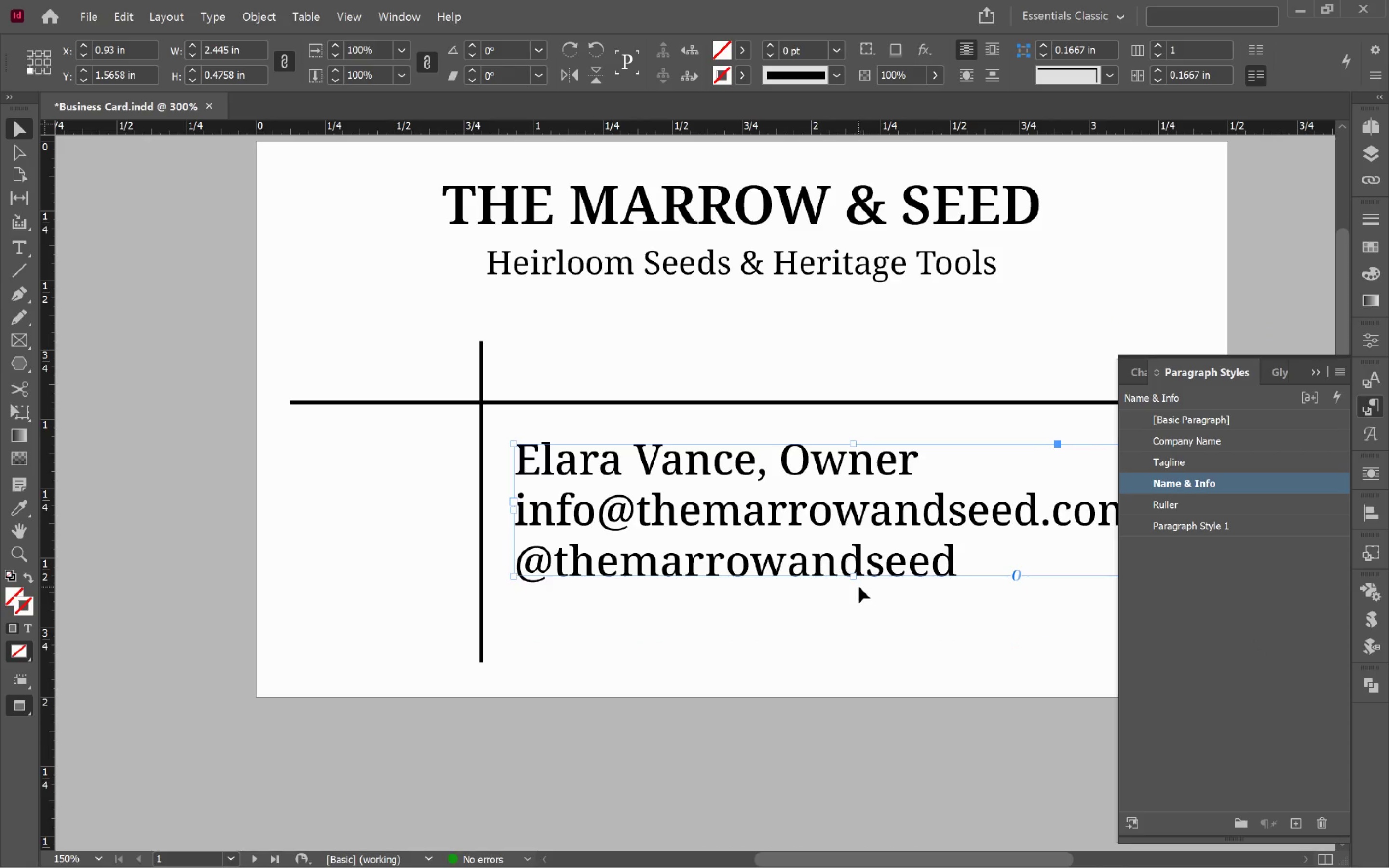 
left_click_drag(start_coordinate=[854, 579], to_coordinate=[858, 648])
 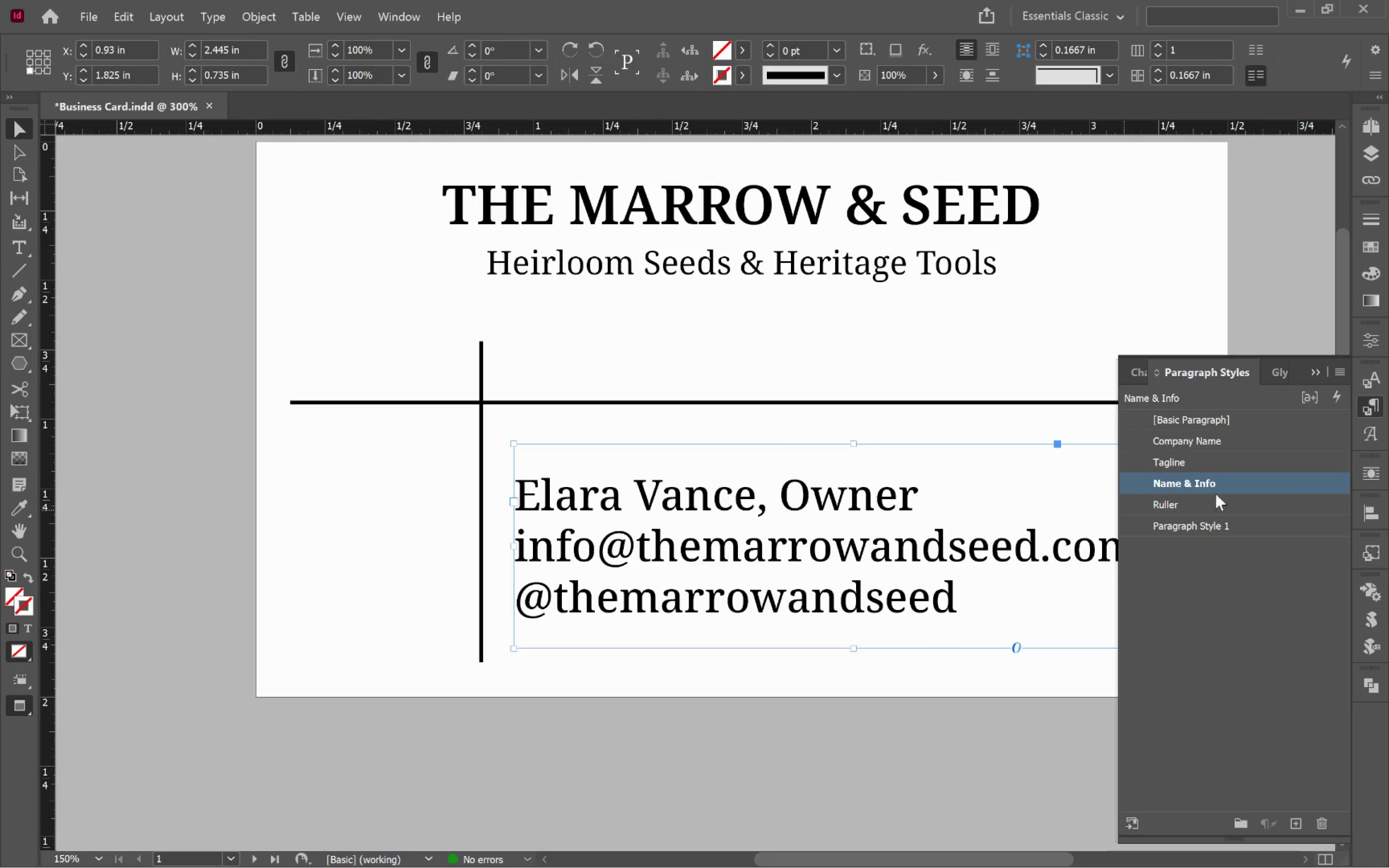 
right_click([1282, 486])
 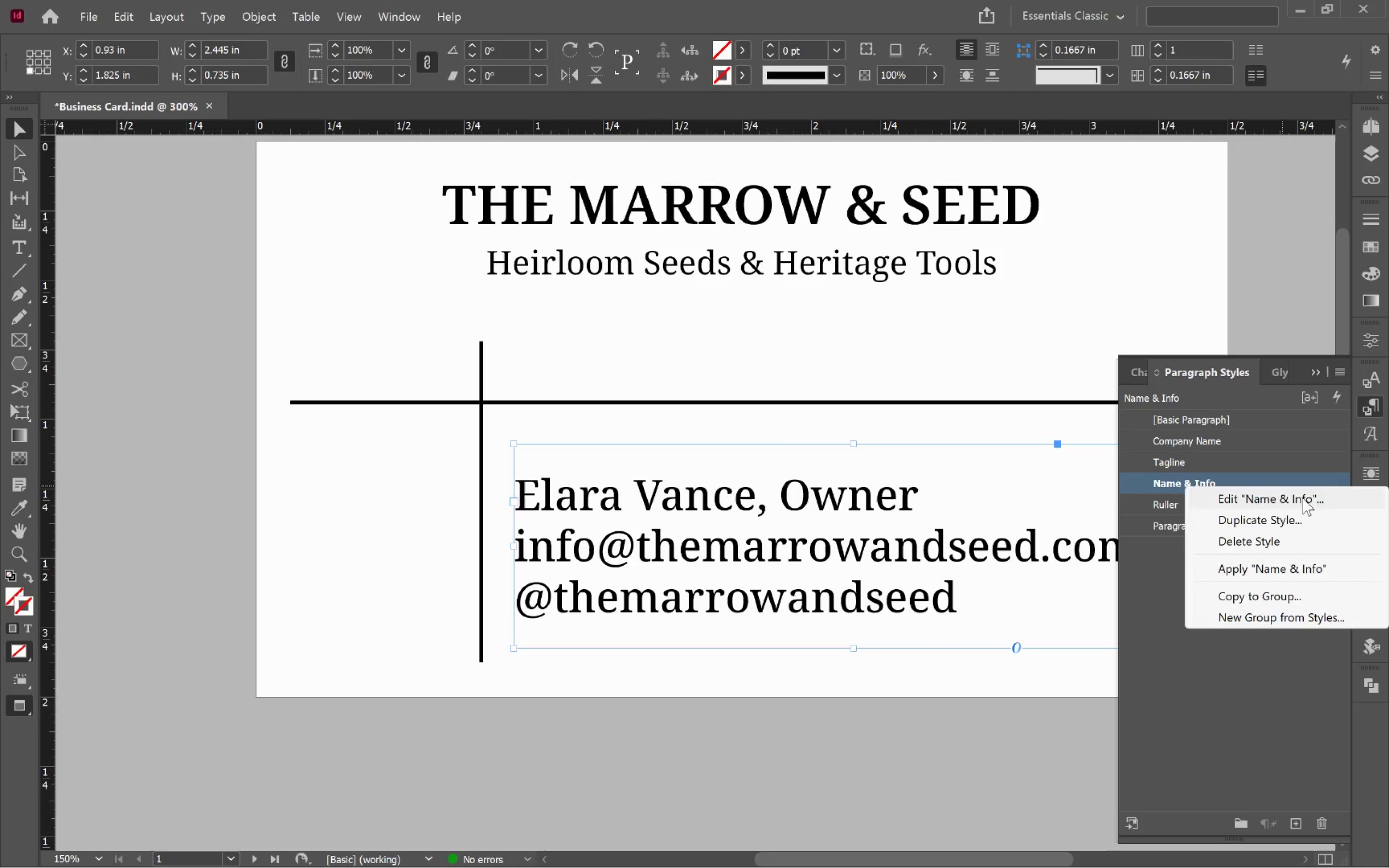 
left_click([1305, 499])
 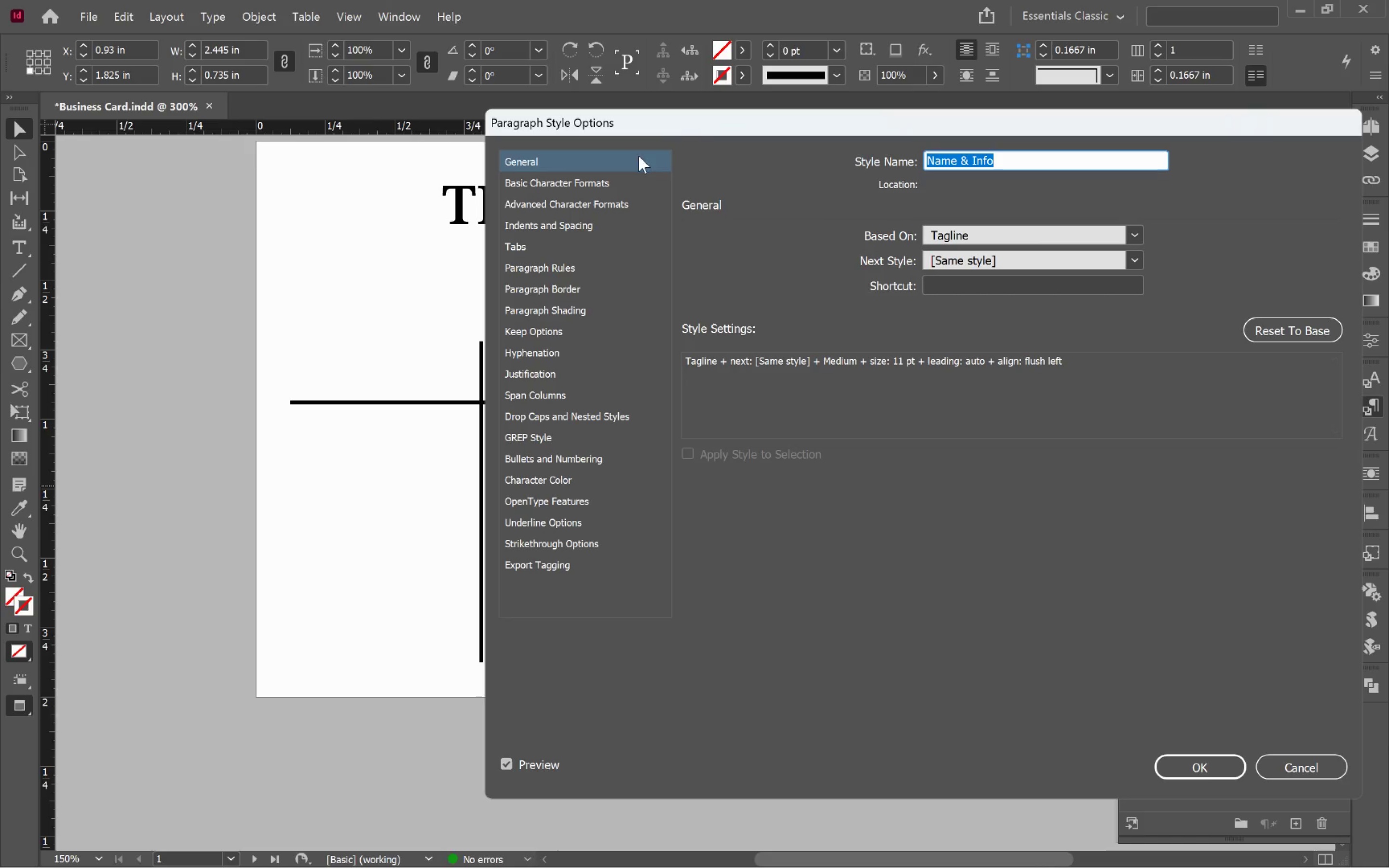 
left_click_drag(start_coordinate=[682, 122], to_coordinate=[914, 189])
 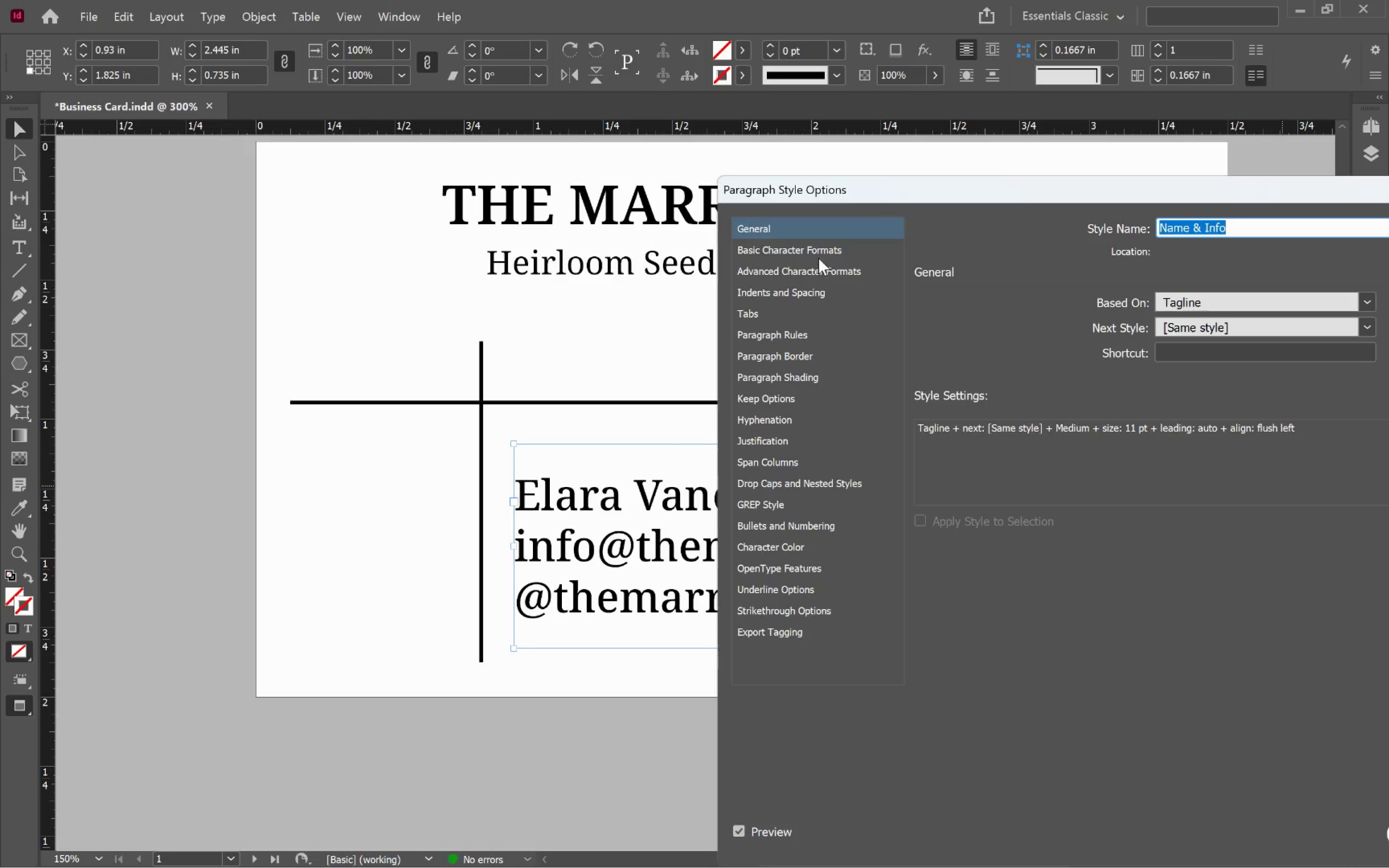 
left_click([825, 248])
 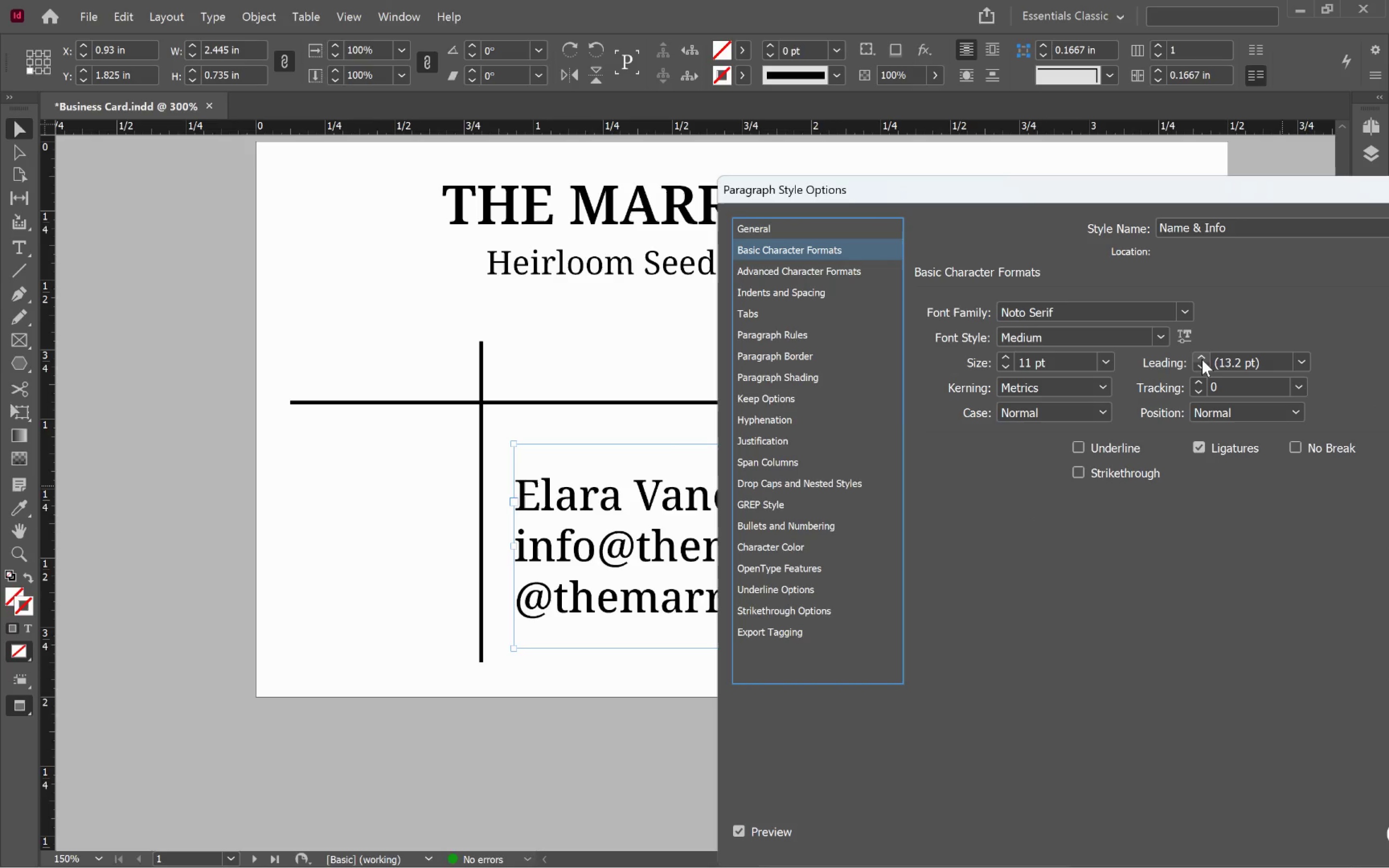 
double_click([1202, 359])
 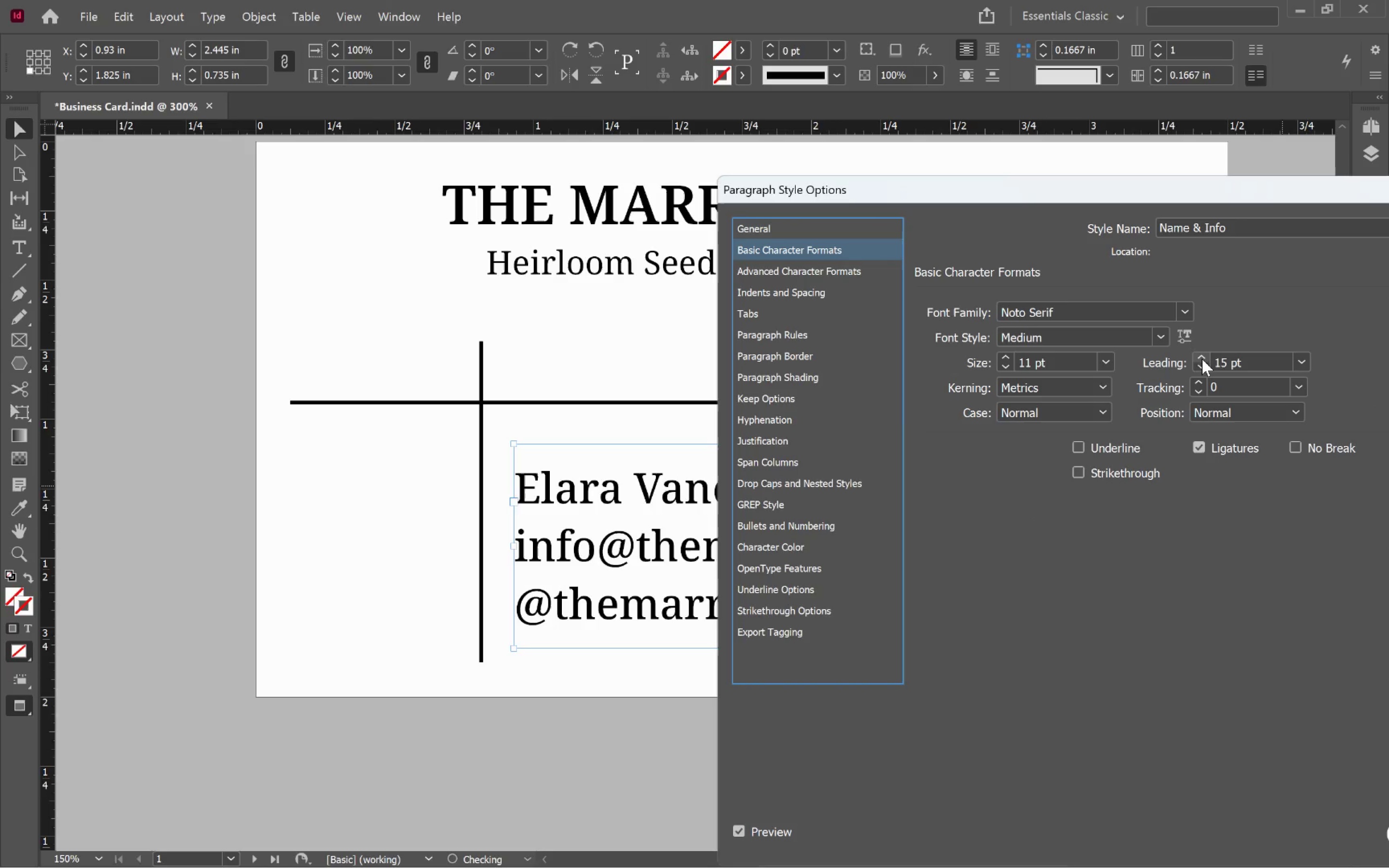 
triple_click([1202, 359])
 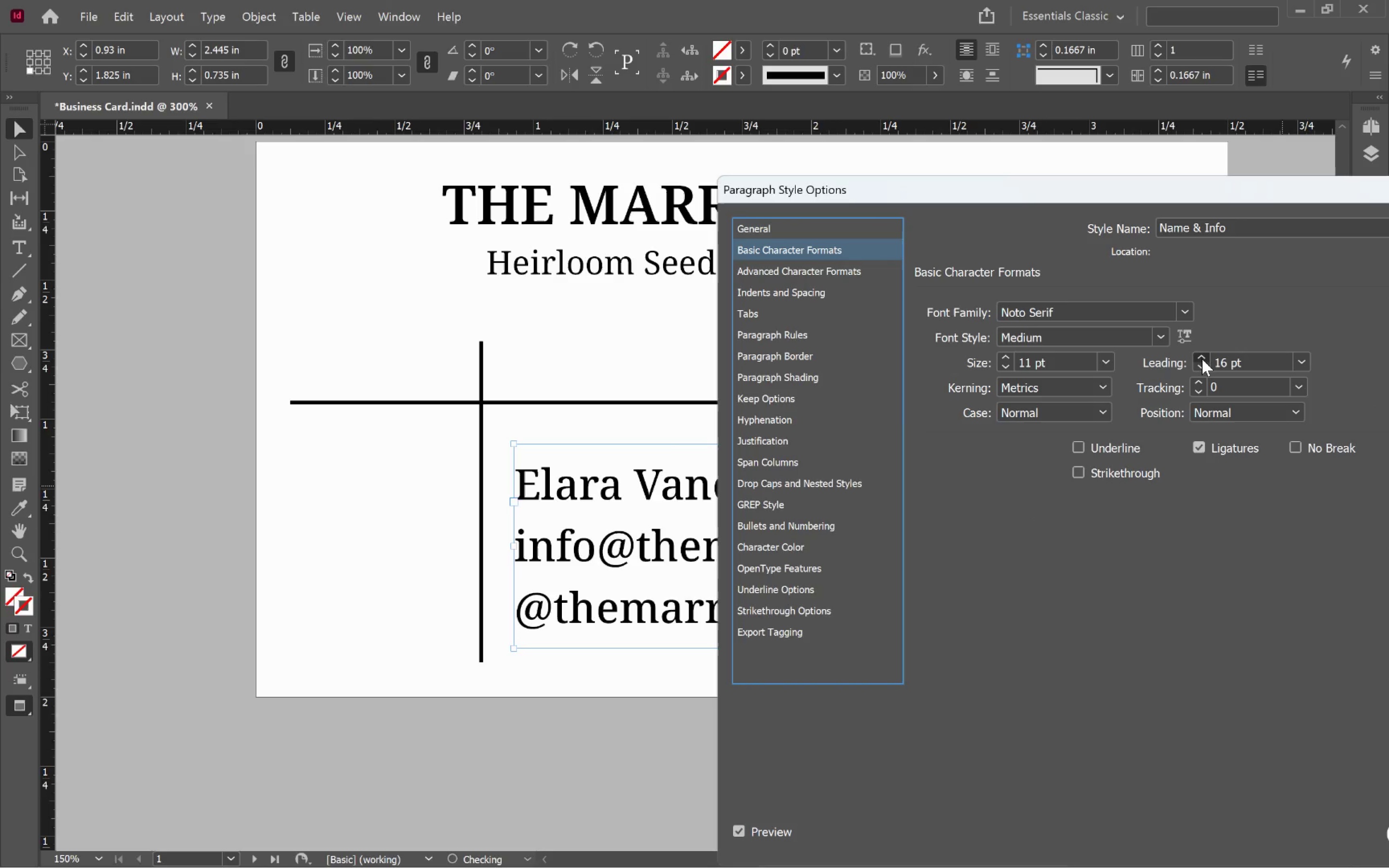 
triple_click([1202, 359])
 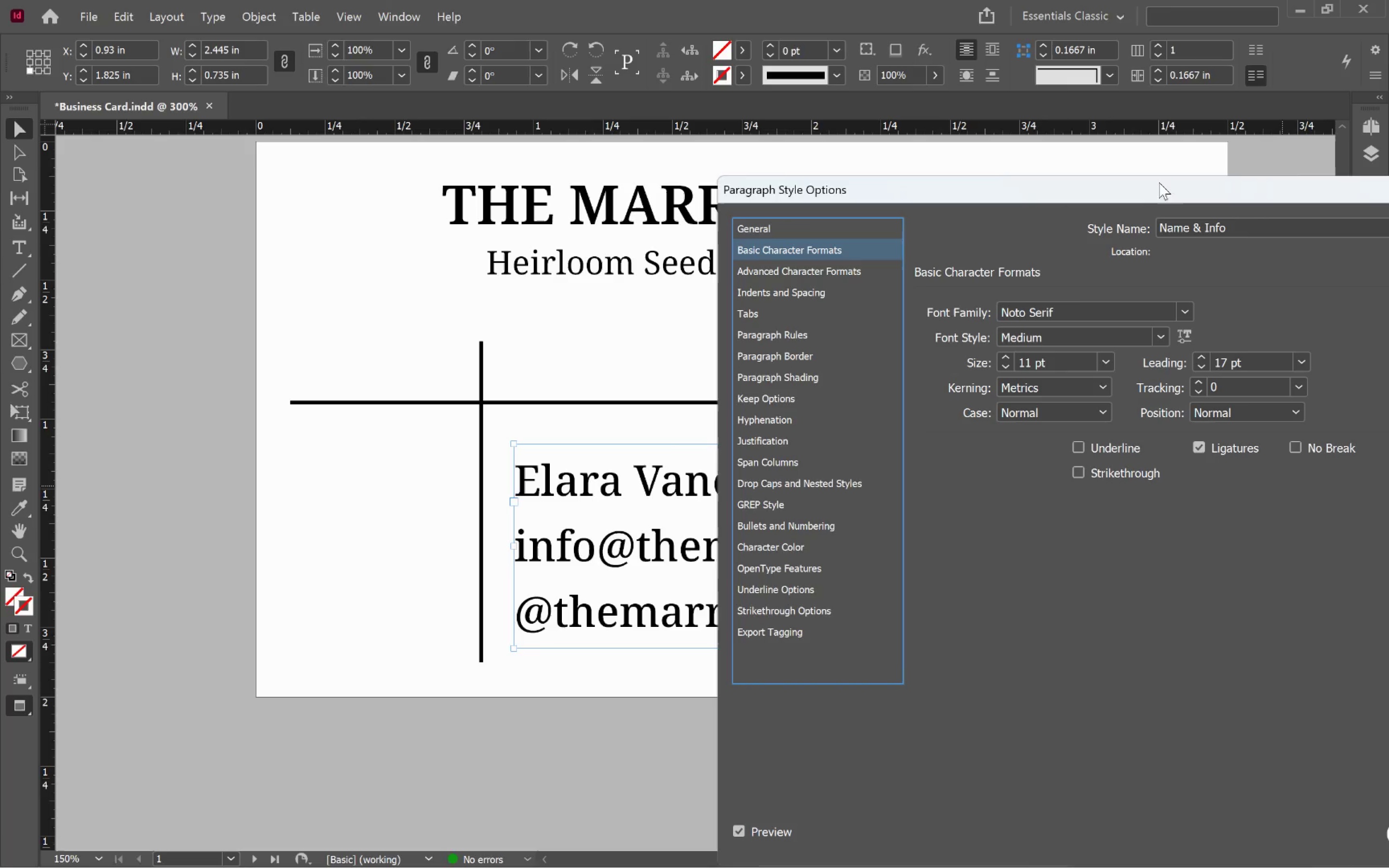 
left_click_drag(start_coordinate=[1159, 193], to_coordinate=[617, 112])
 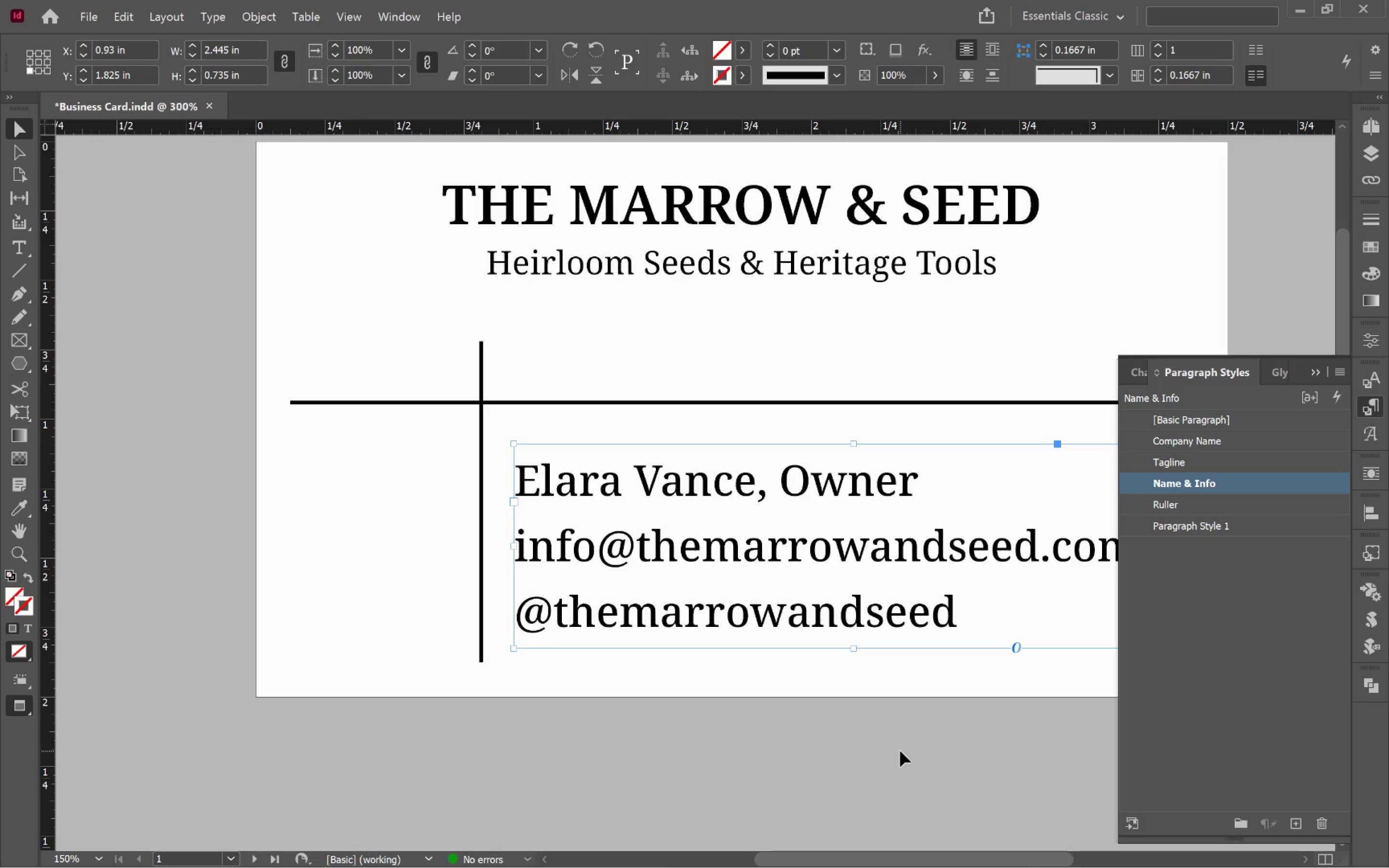 
left_click([918, 740])
 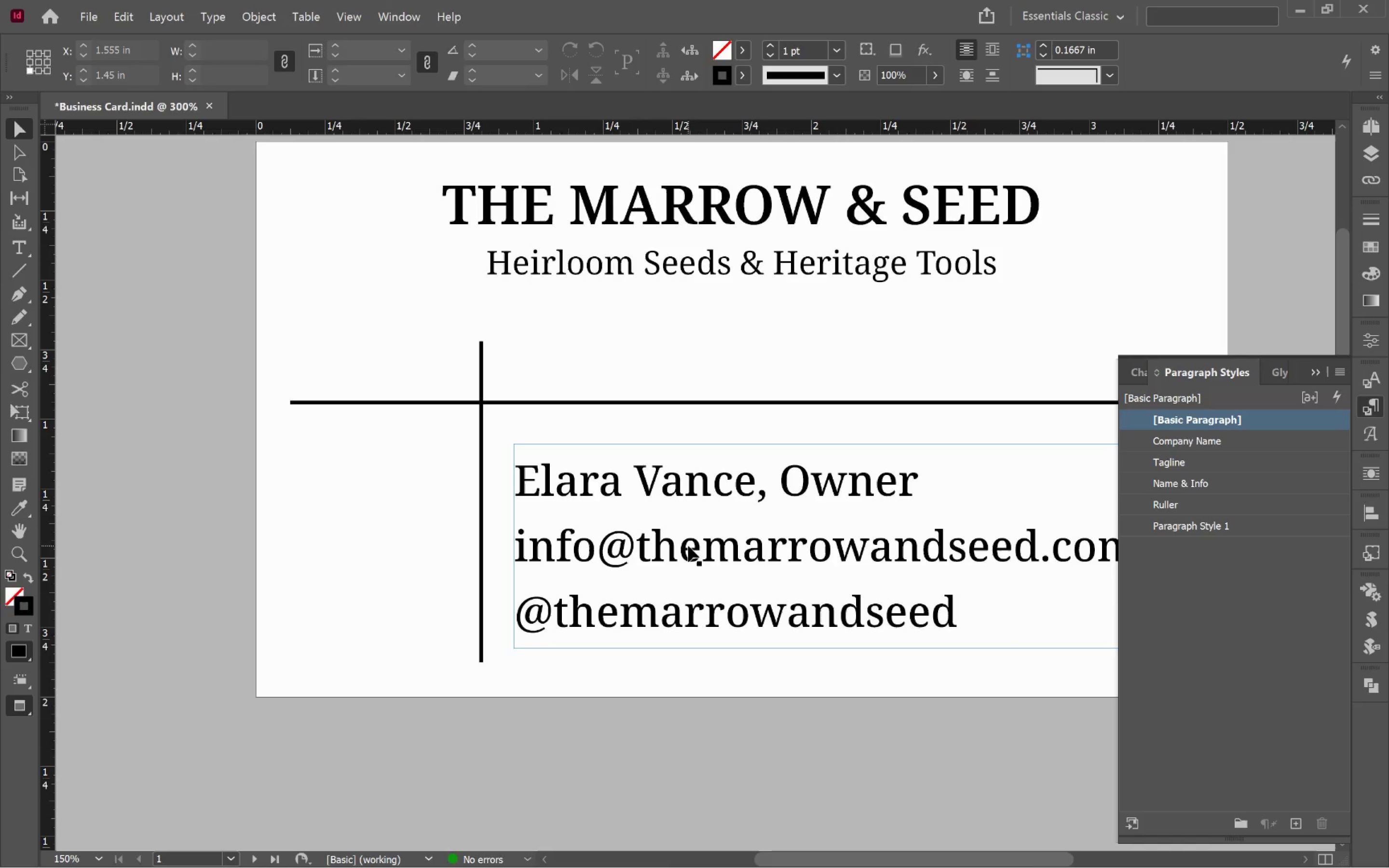 
left_click_drag(start_coordinate=[689, 547], to_coordinate=[692, 537])
 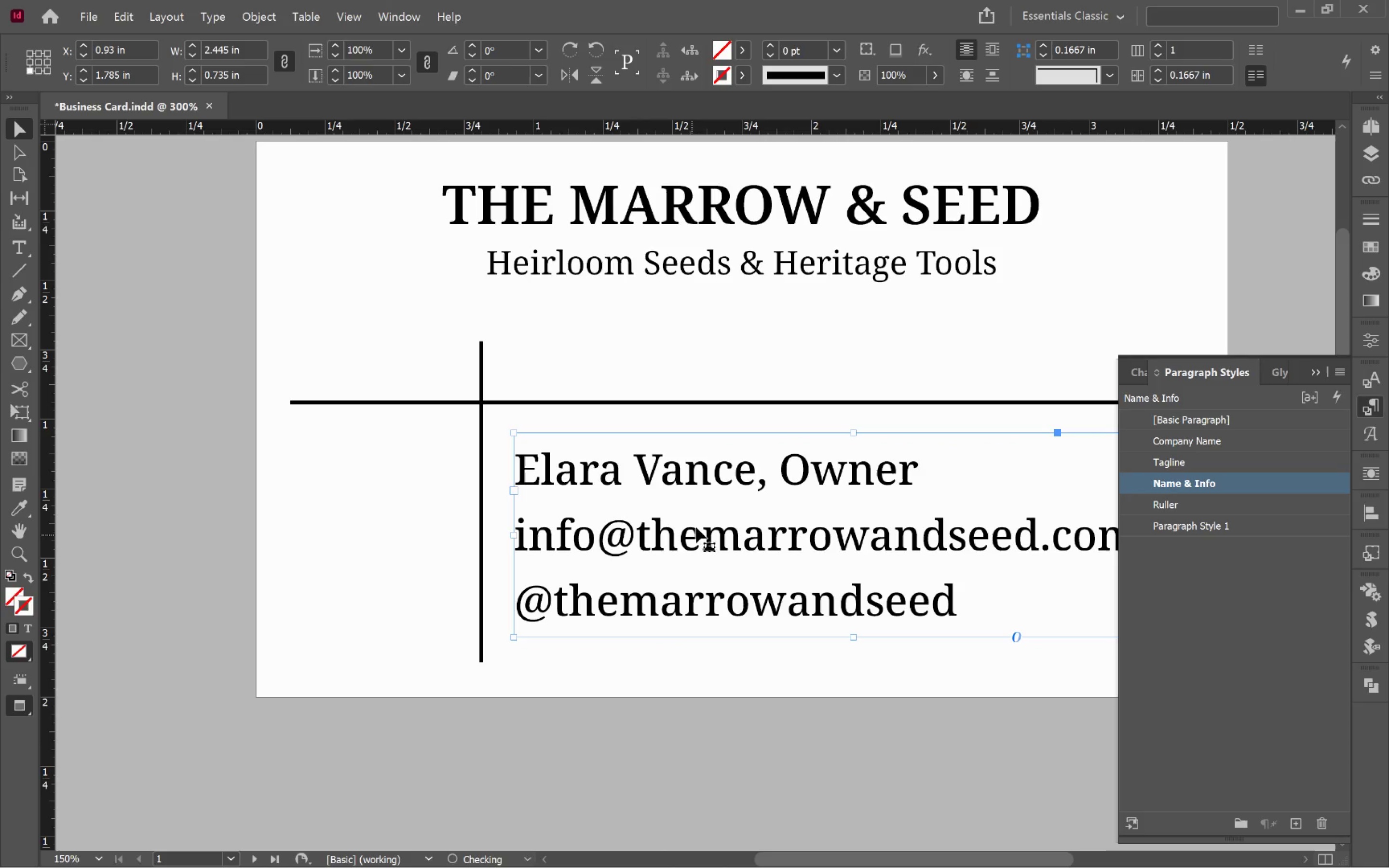 
hold_key(key=ShiftLeft, duration=1.22)
 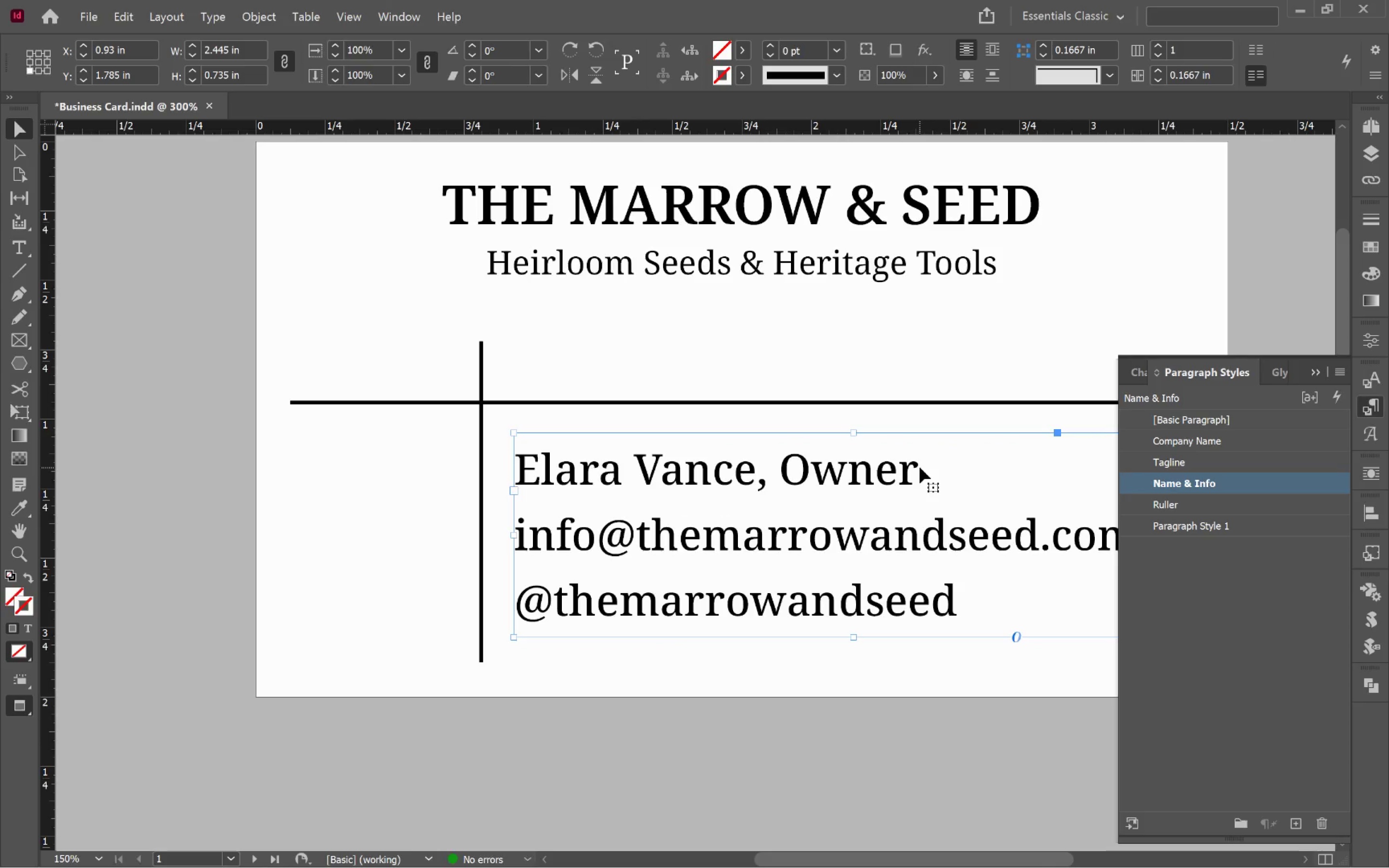 
double_click([920, 467])
 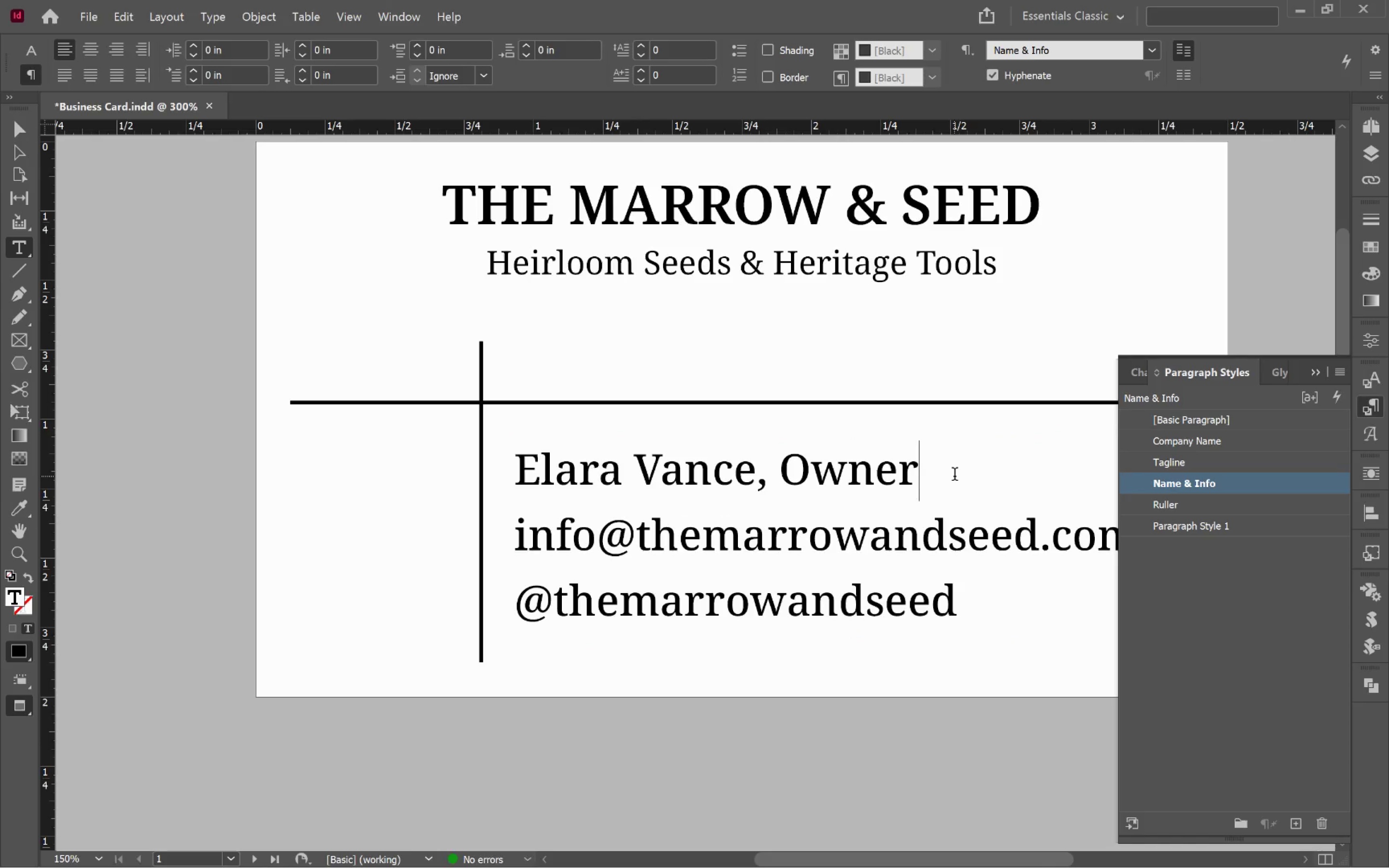 
left_click_drag(start_coordinate=[954, 475], to_coordinate=[490, 446])
 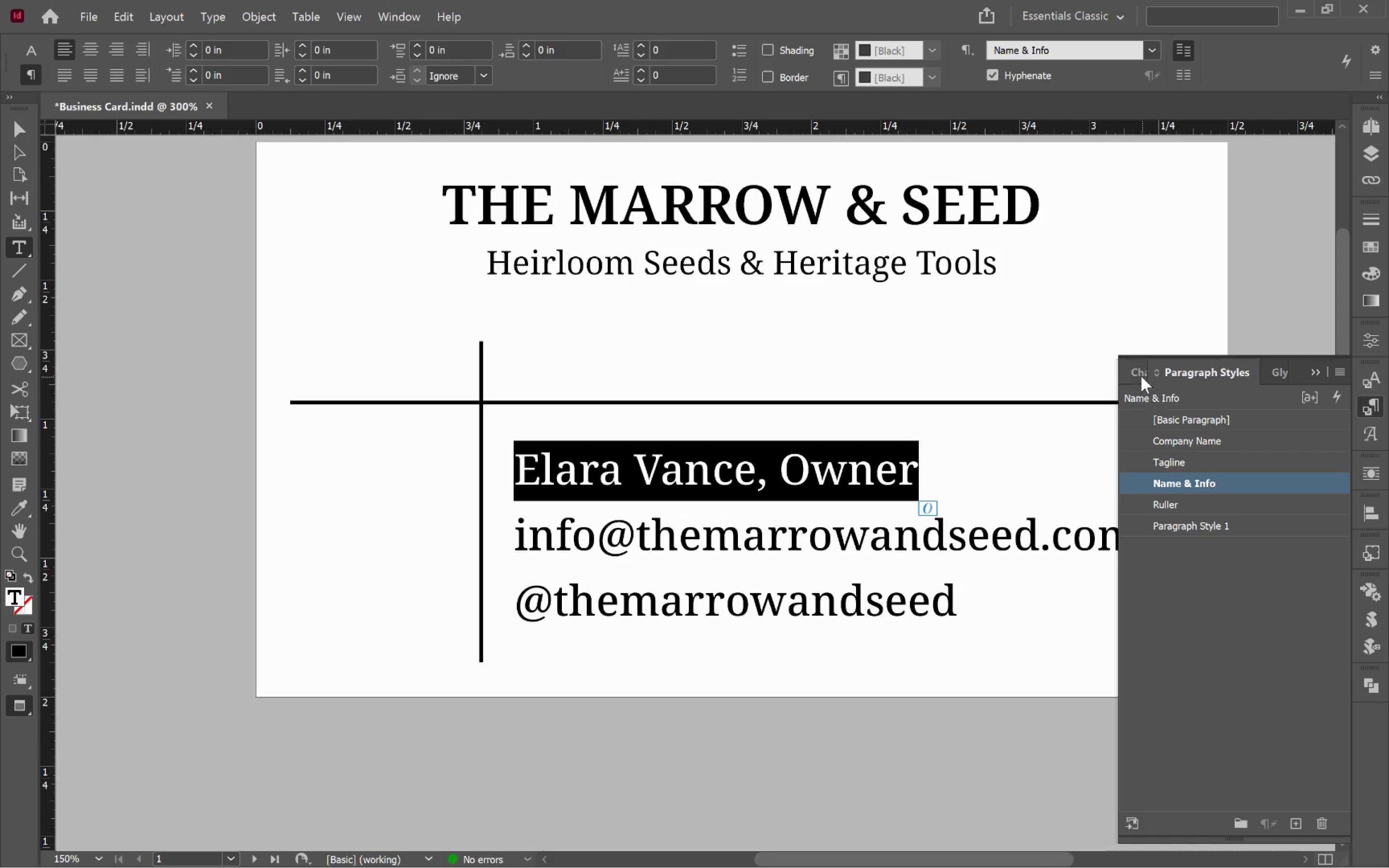 
left_click([1138, 374])
 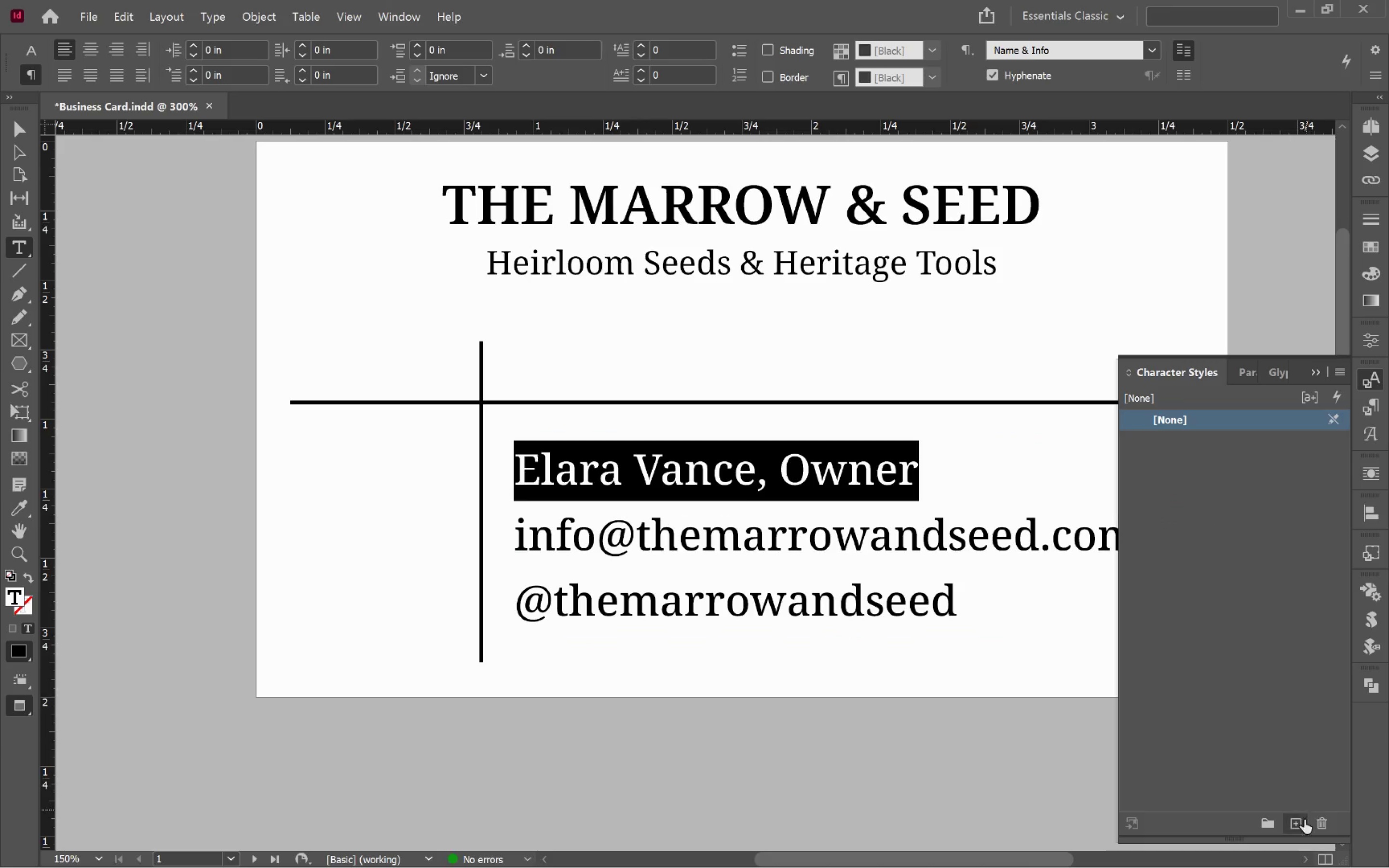 
left_click([1302, 828])
 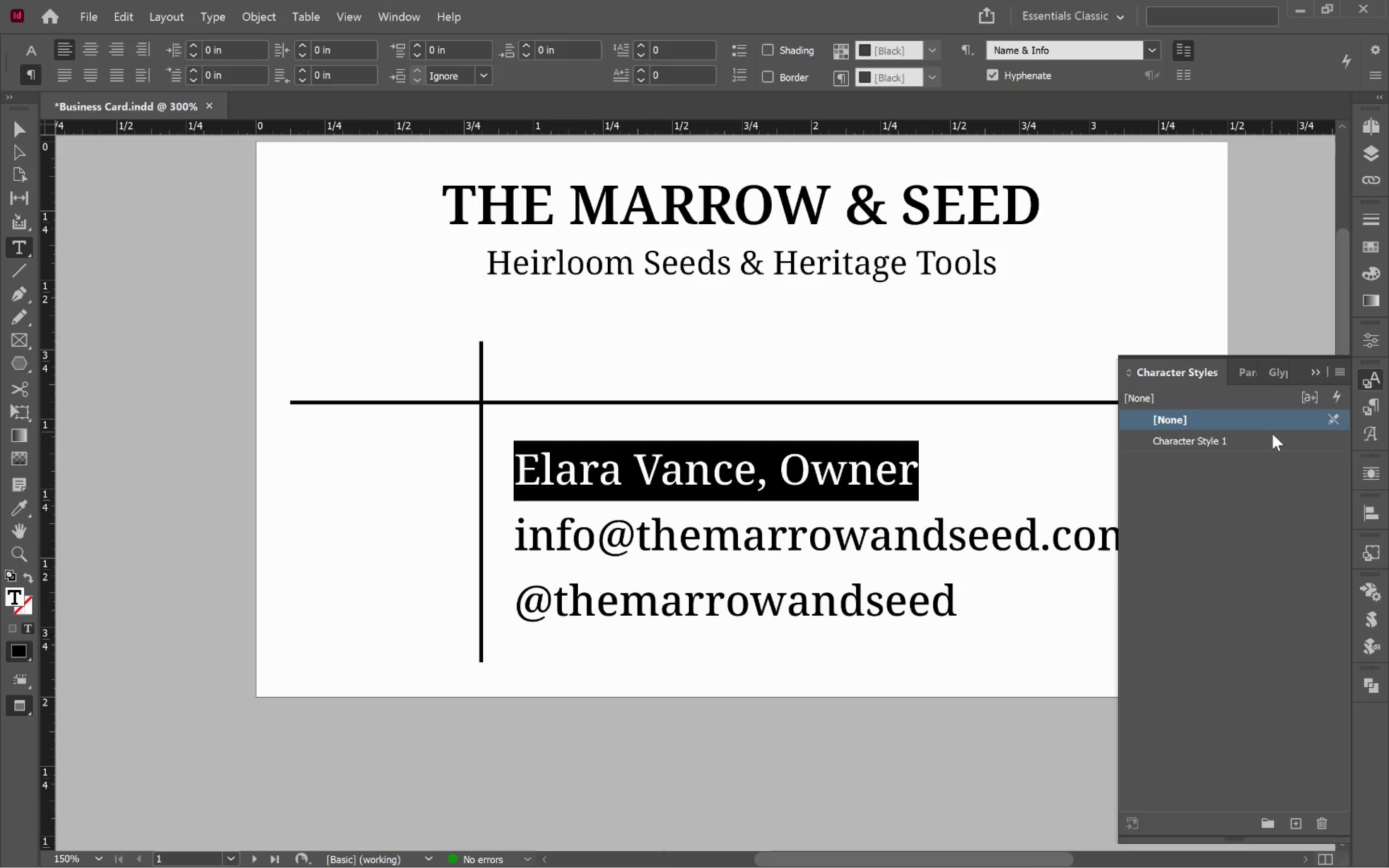 
left_click([1275, 439])
 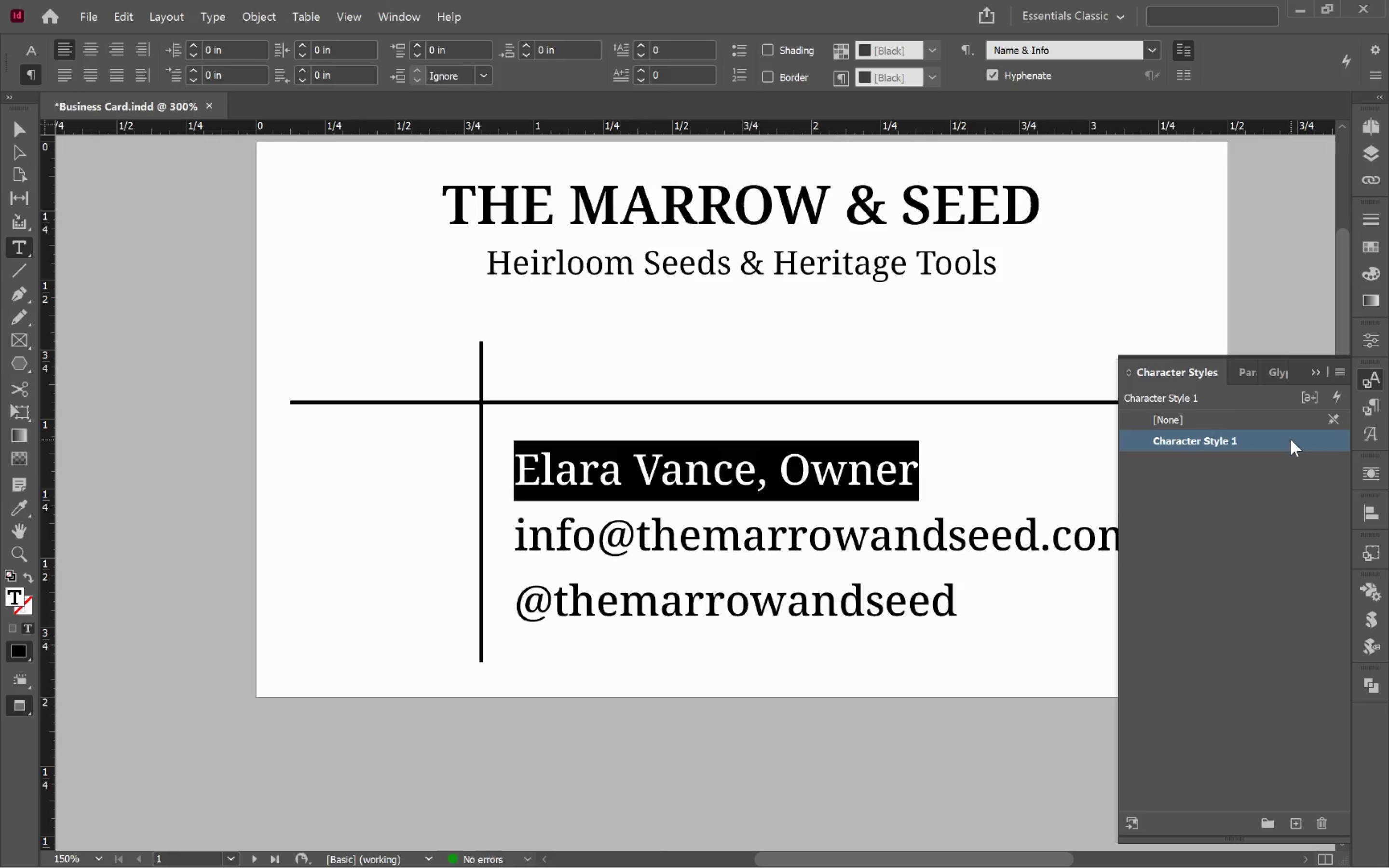 
double_click([1291, 439])
 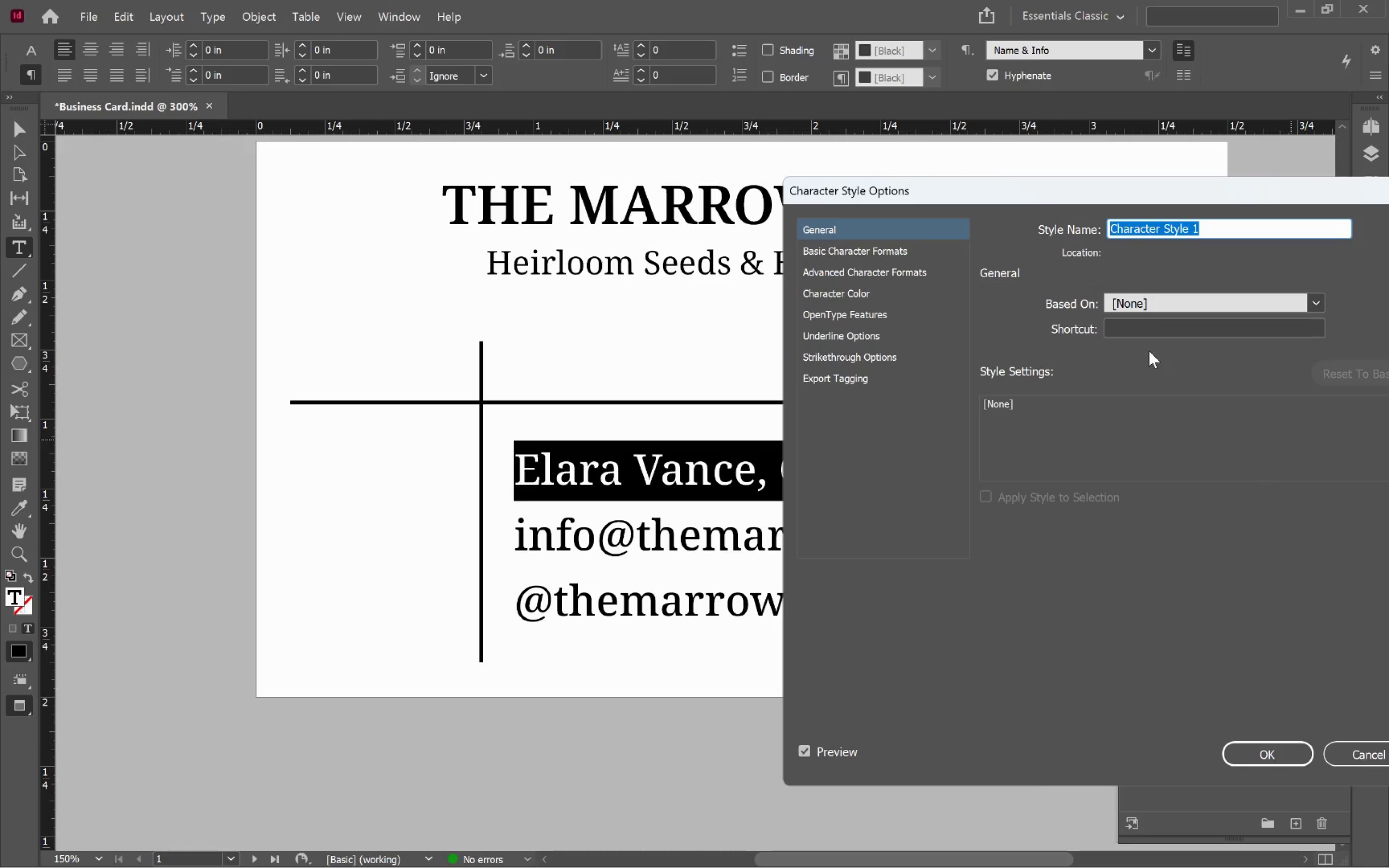 
type(Bold)
 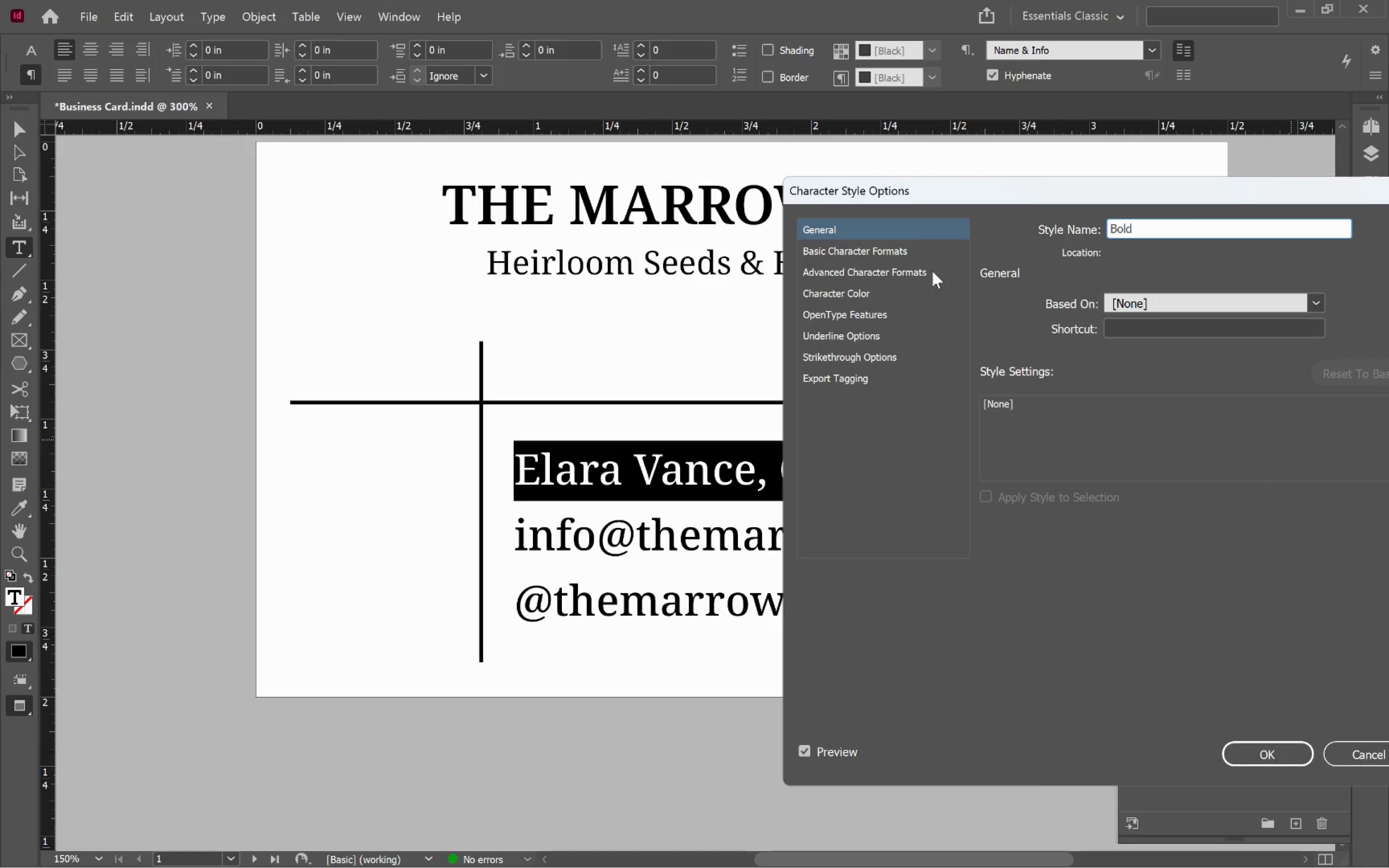 
left_click([897, 253])
 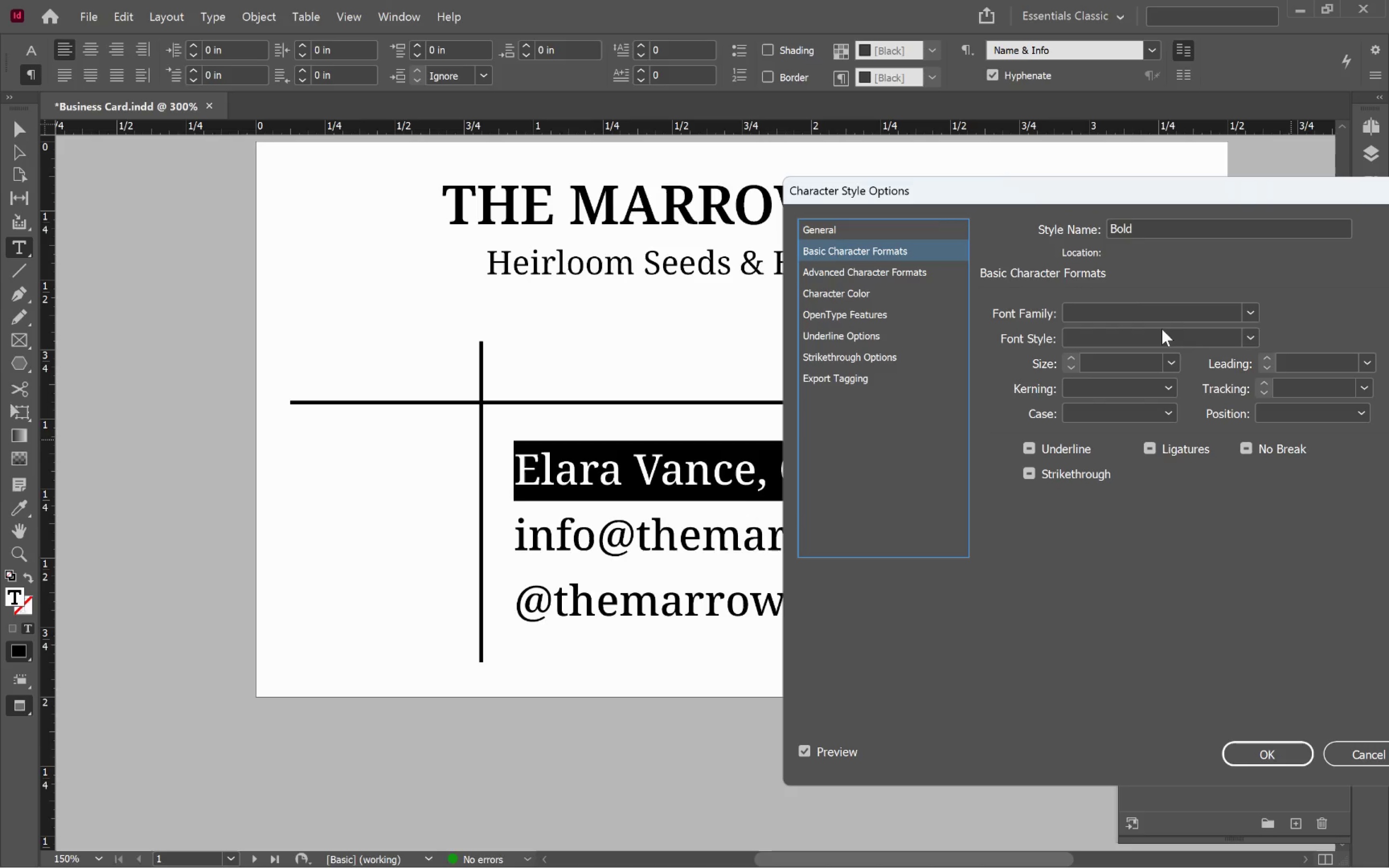 
wait(6.98)
 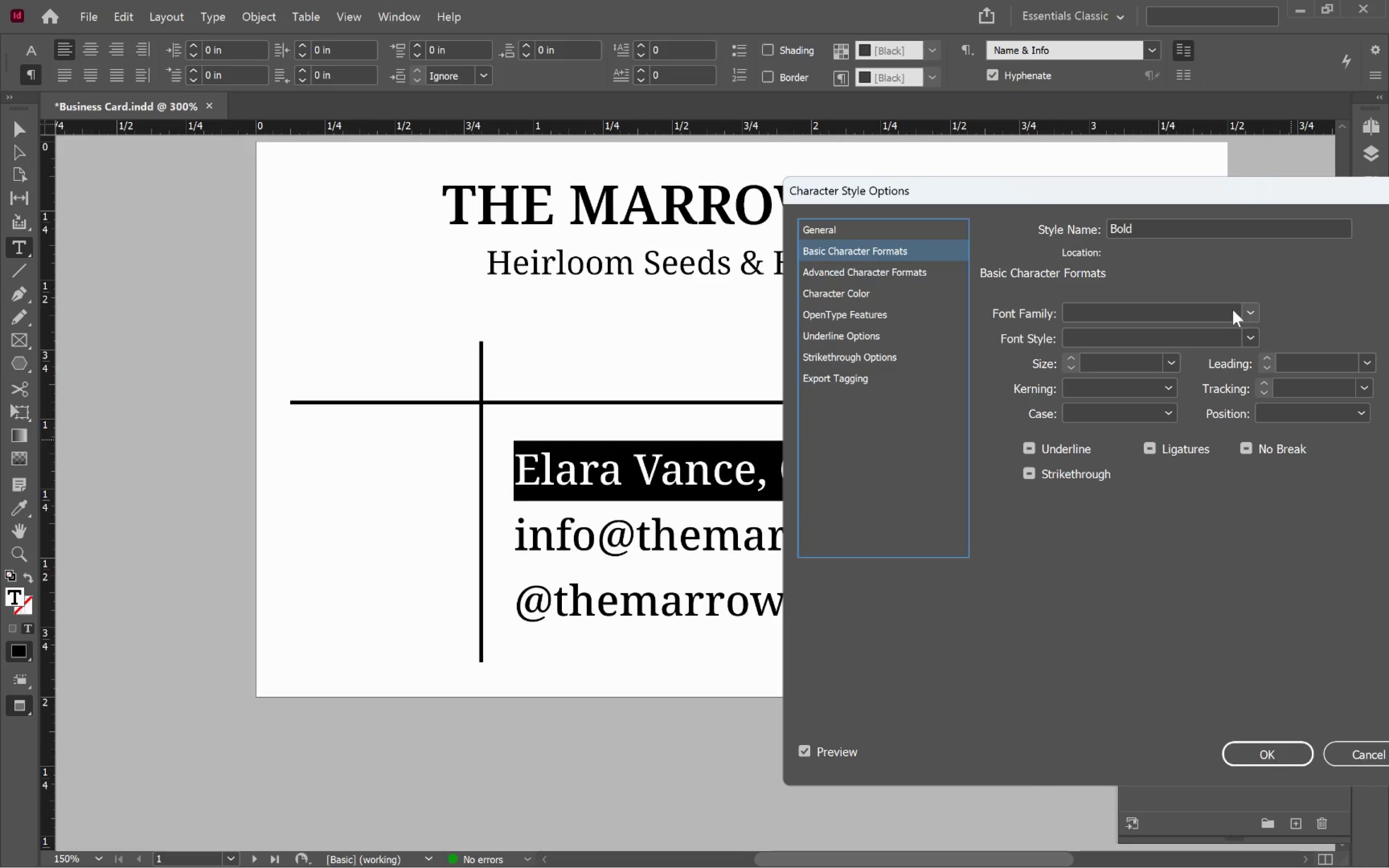 
type(bol)
key(Tab)
 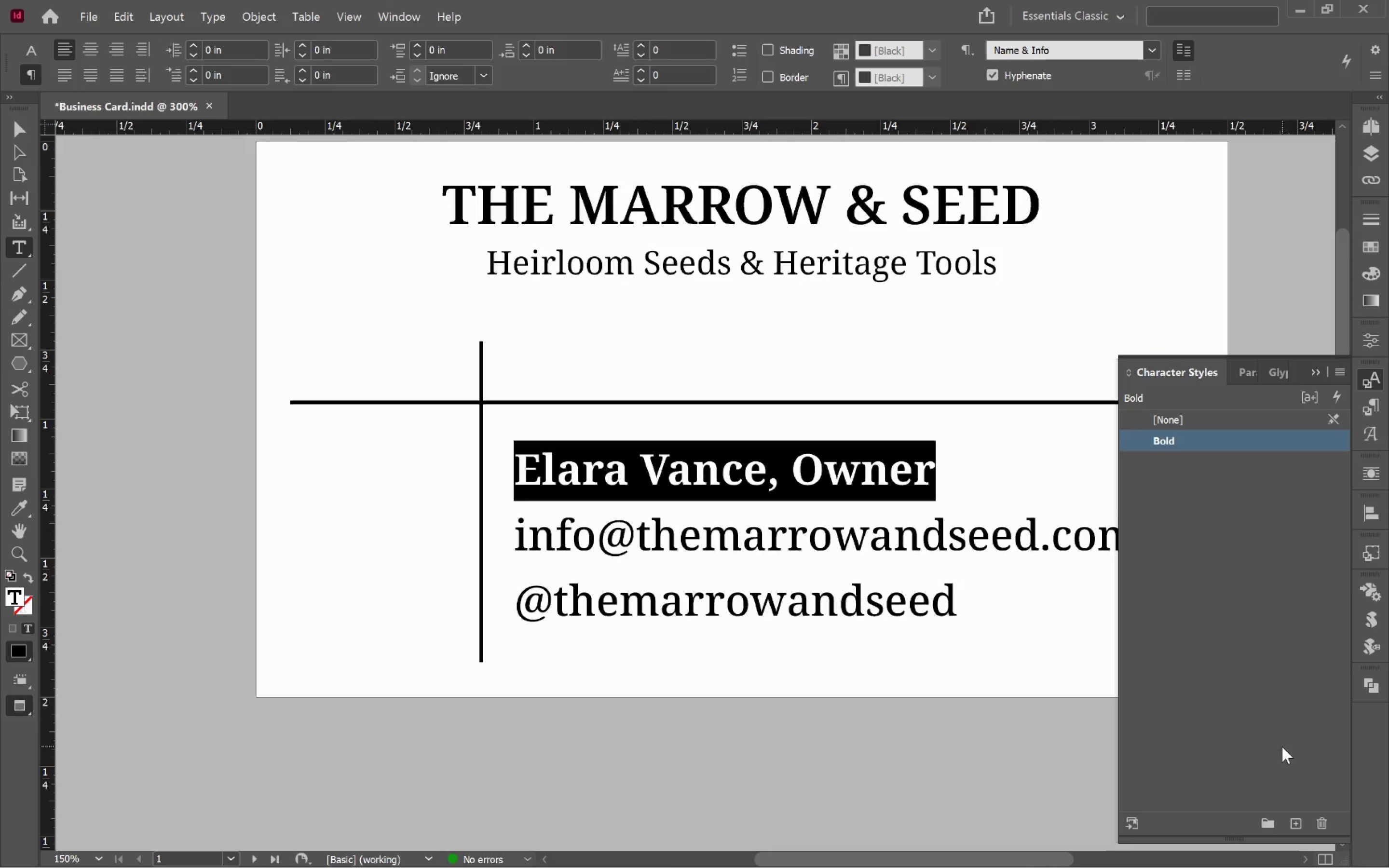 
left_click([678, 485])
 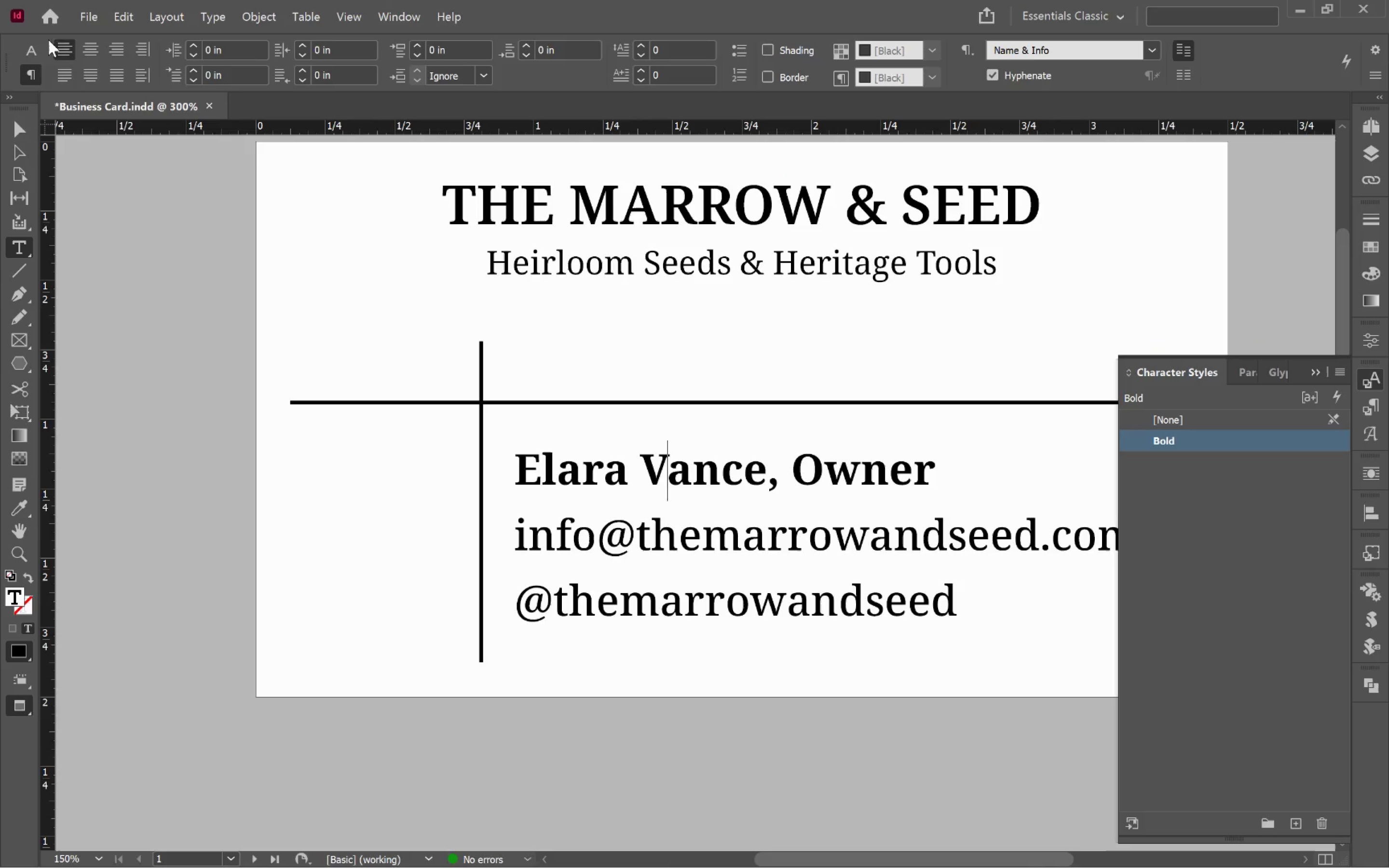 
left_click([40, 50])
 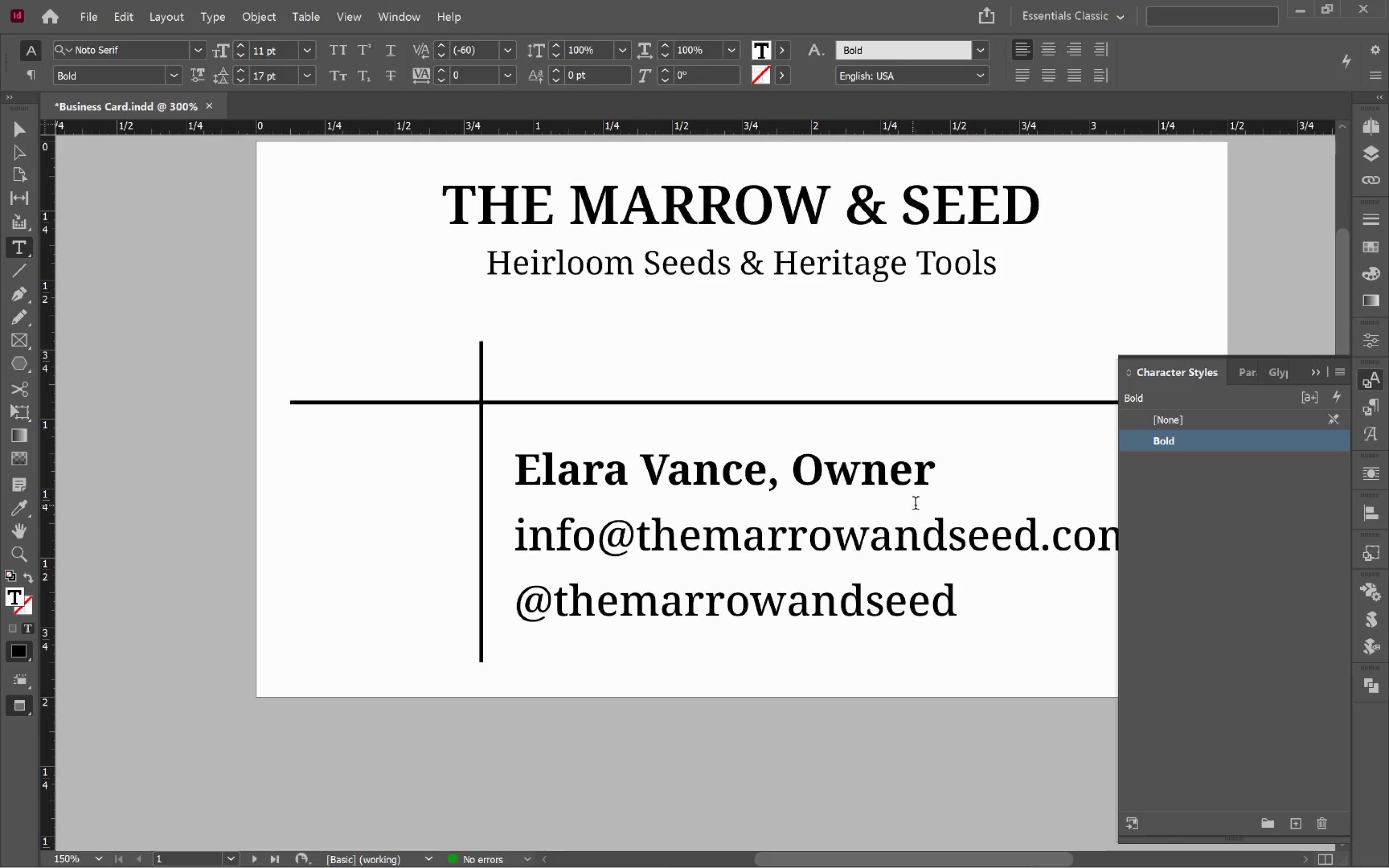 
wait(7.66)
 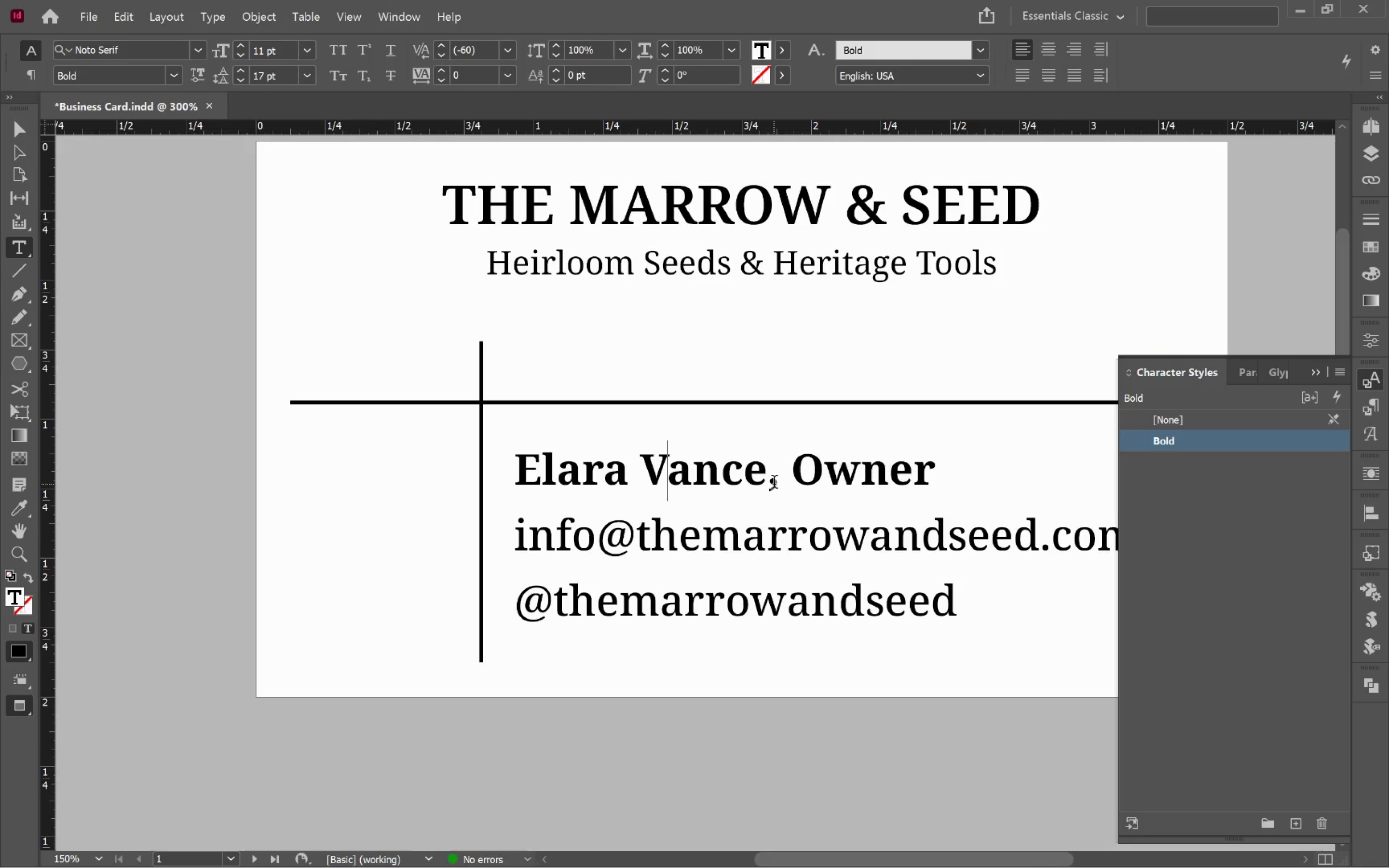 
hold_key(key=ControlLeft, duration=2.46)
scroll: coordinate [783, 531], scroll_direction: down, amount: 2.0
 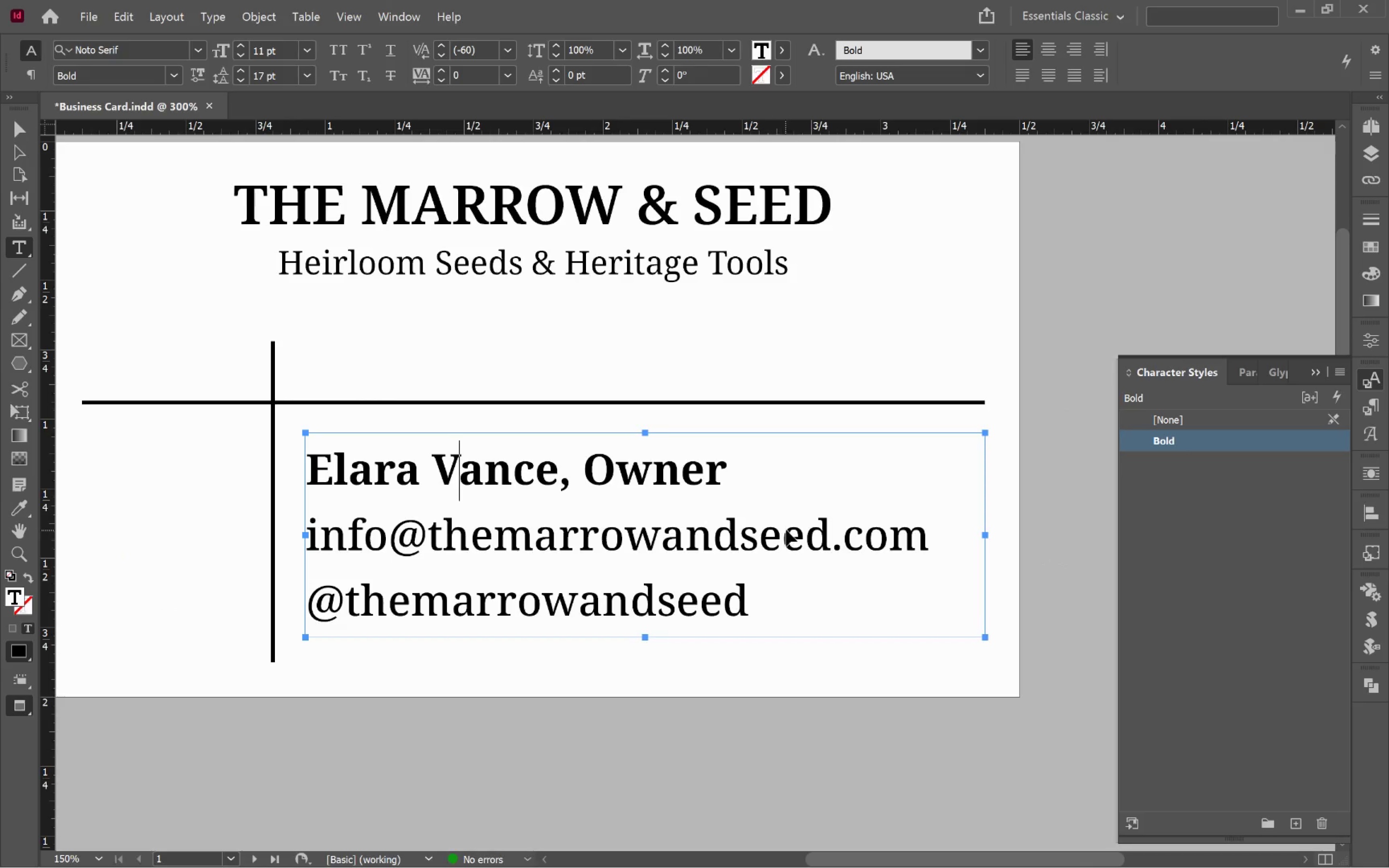 
scroll: coordinate [786, 530], scroll_direction: up, amount: 1.0
 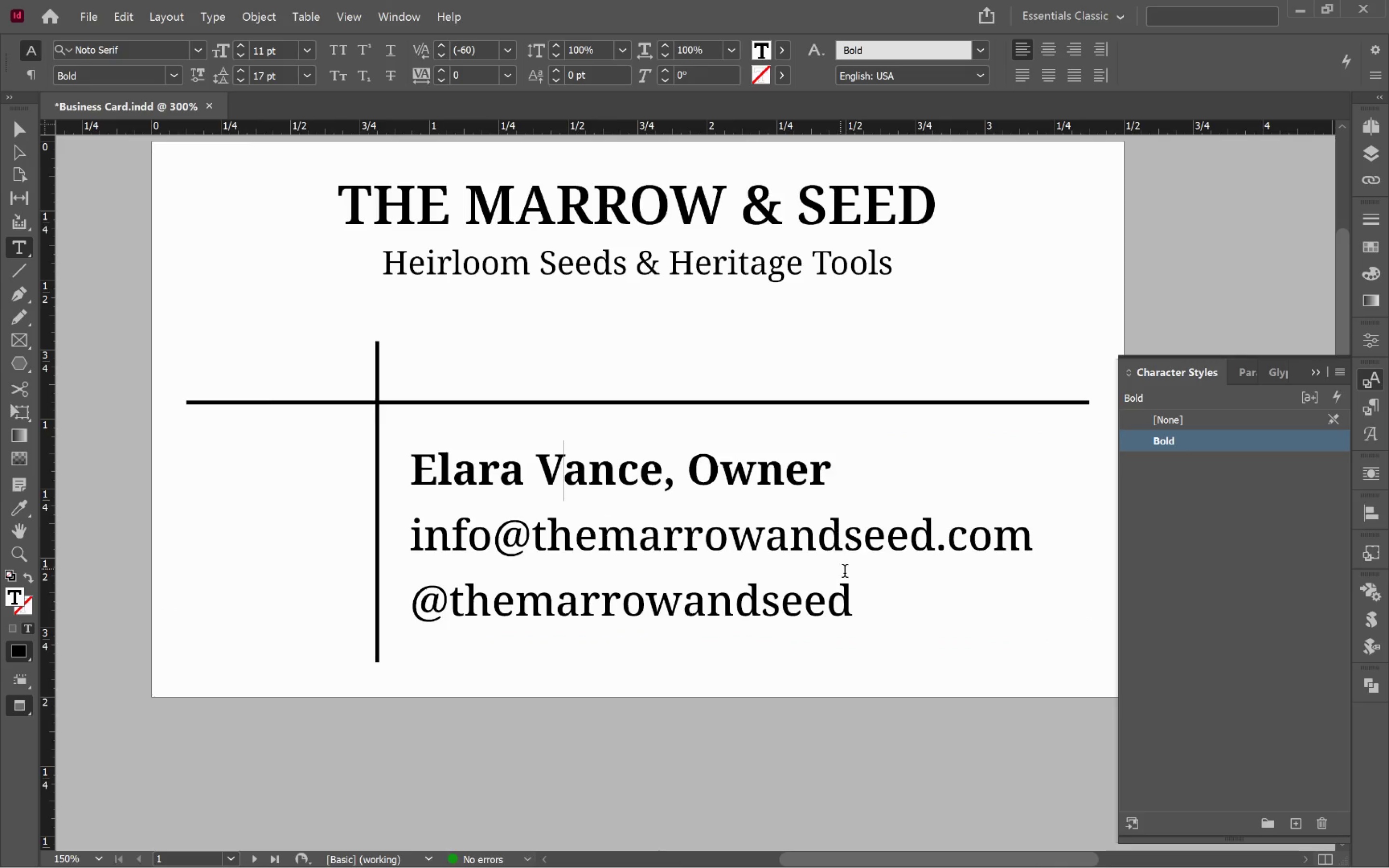 
left_click([843, 610])
 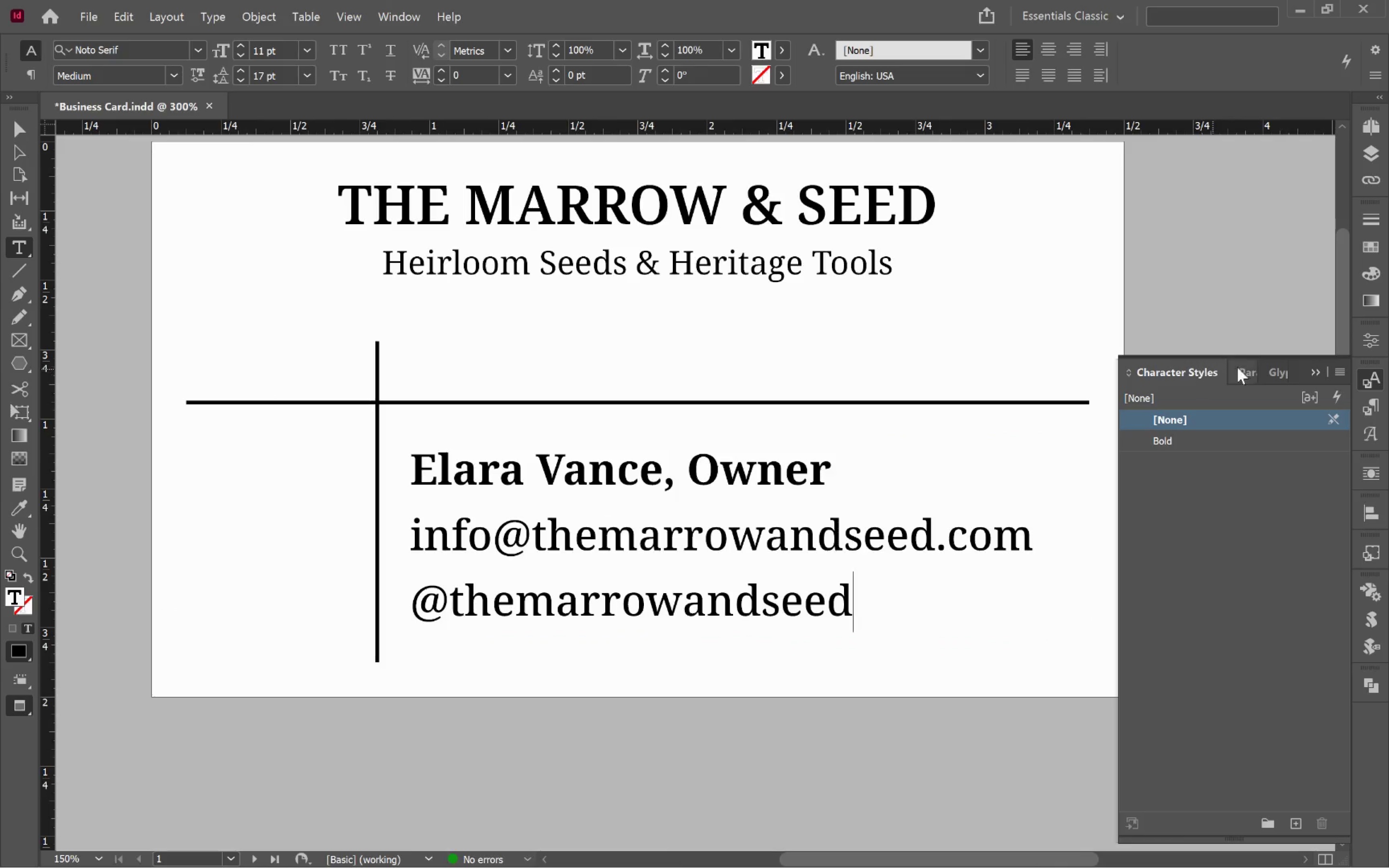 
left_click([1253, 371])
 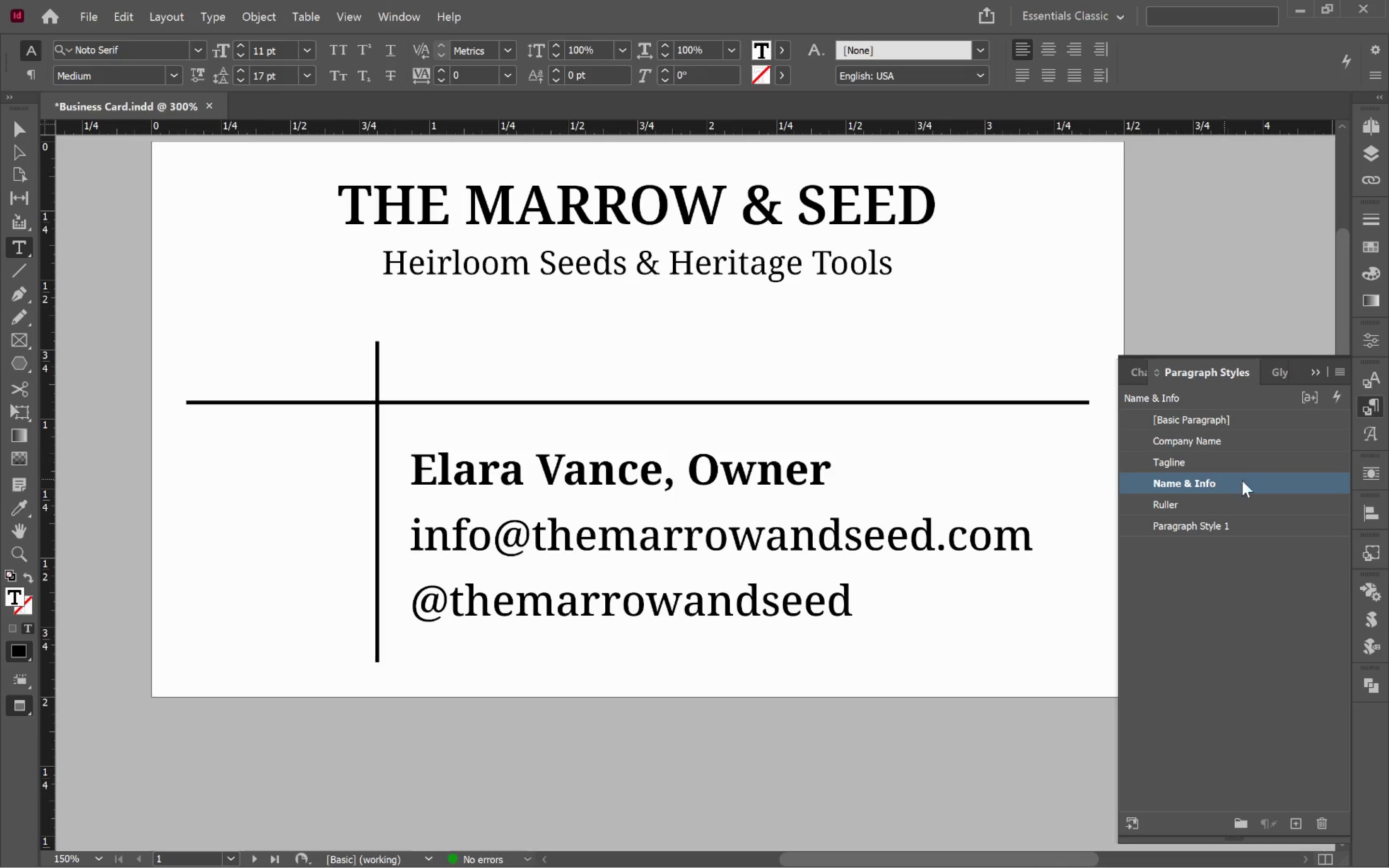 
right_click([1272, 484])
 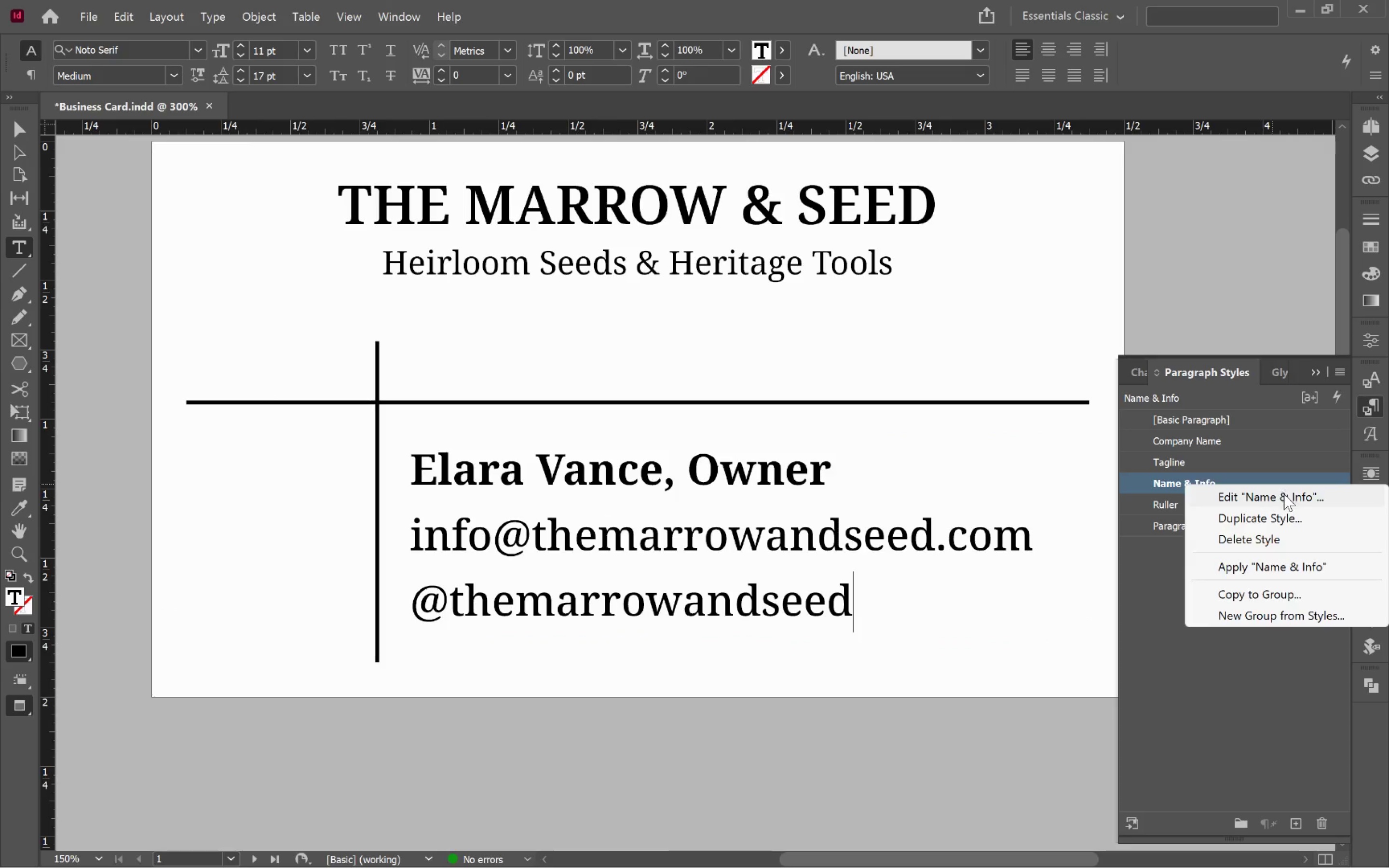 
left_click([1285, 494])
 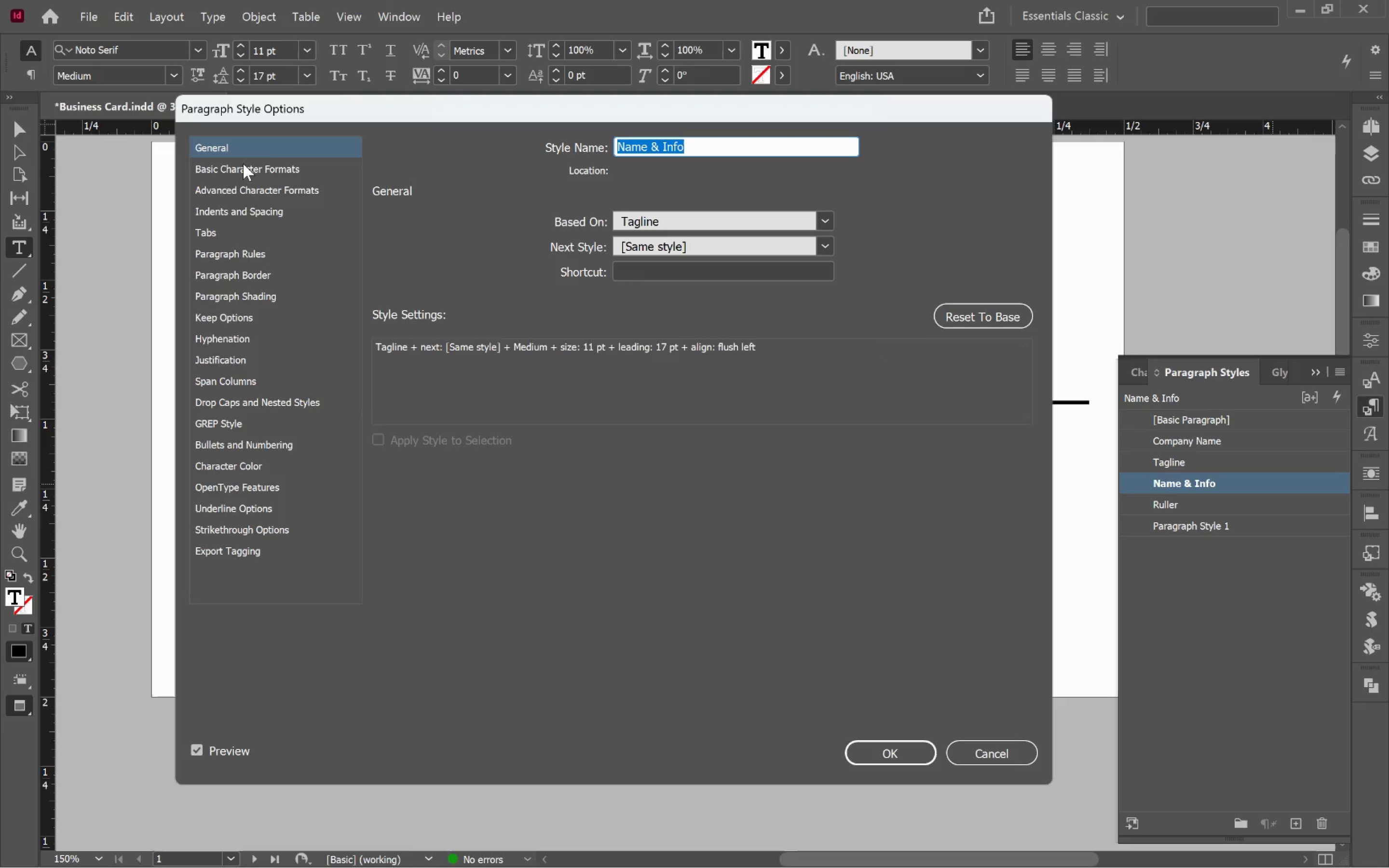 
left_click([262, 173])
 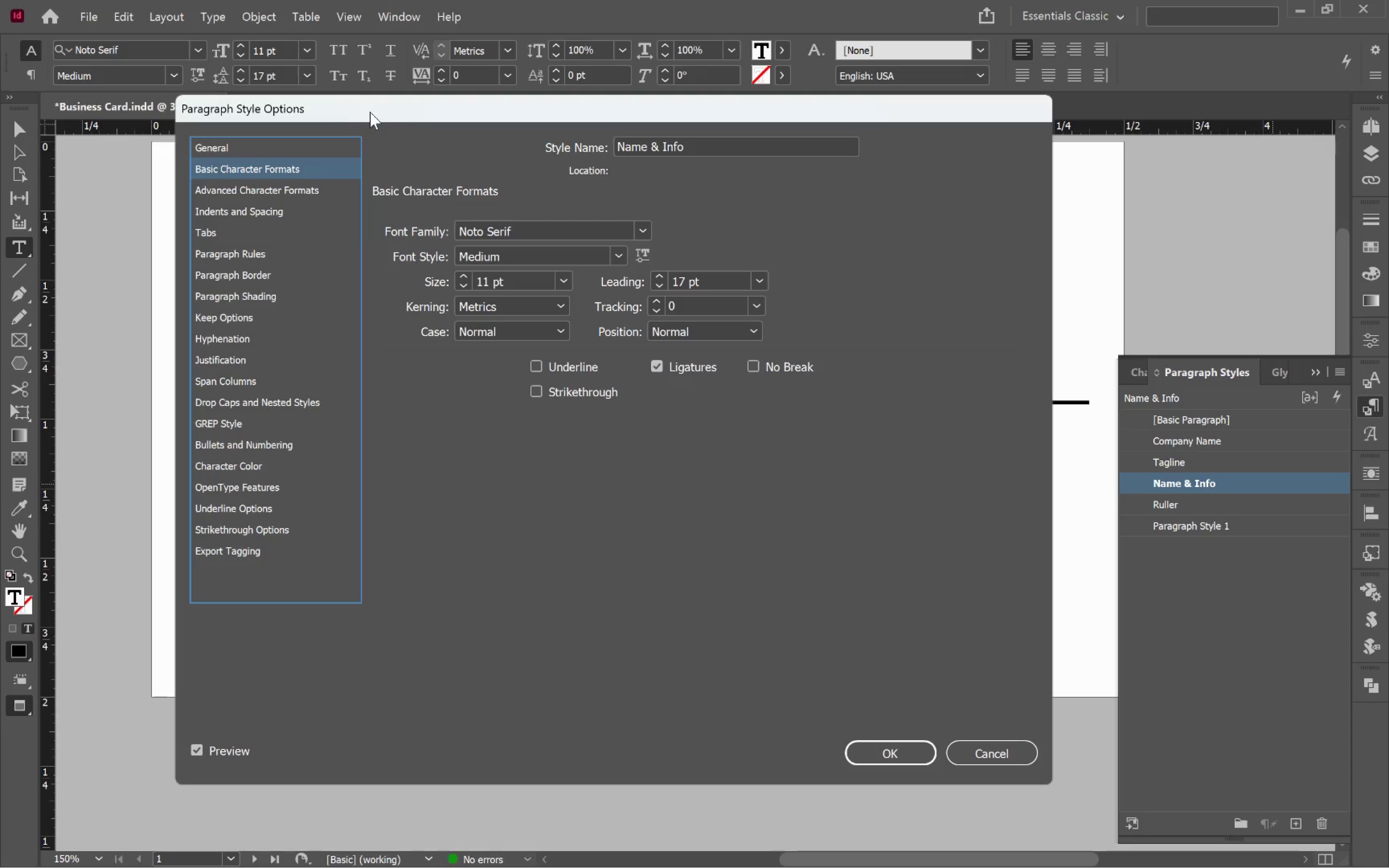 
left_click_drag(start_coordinate=[391, 114], to_coordinate=[875, 198])
 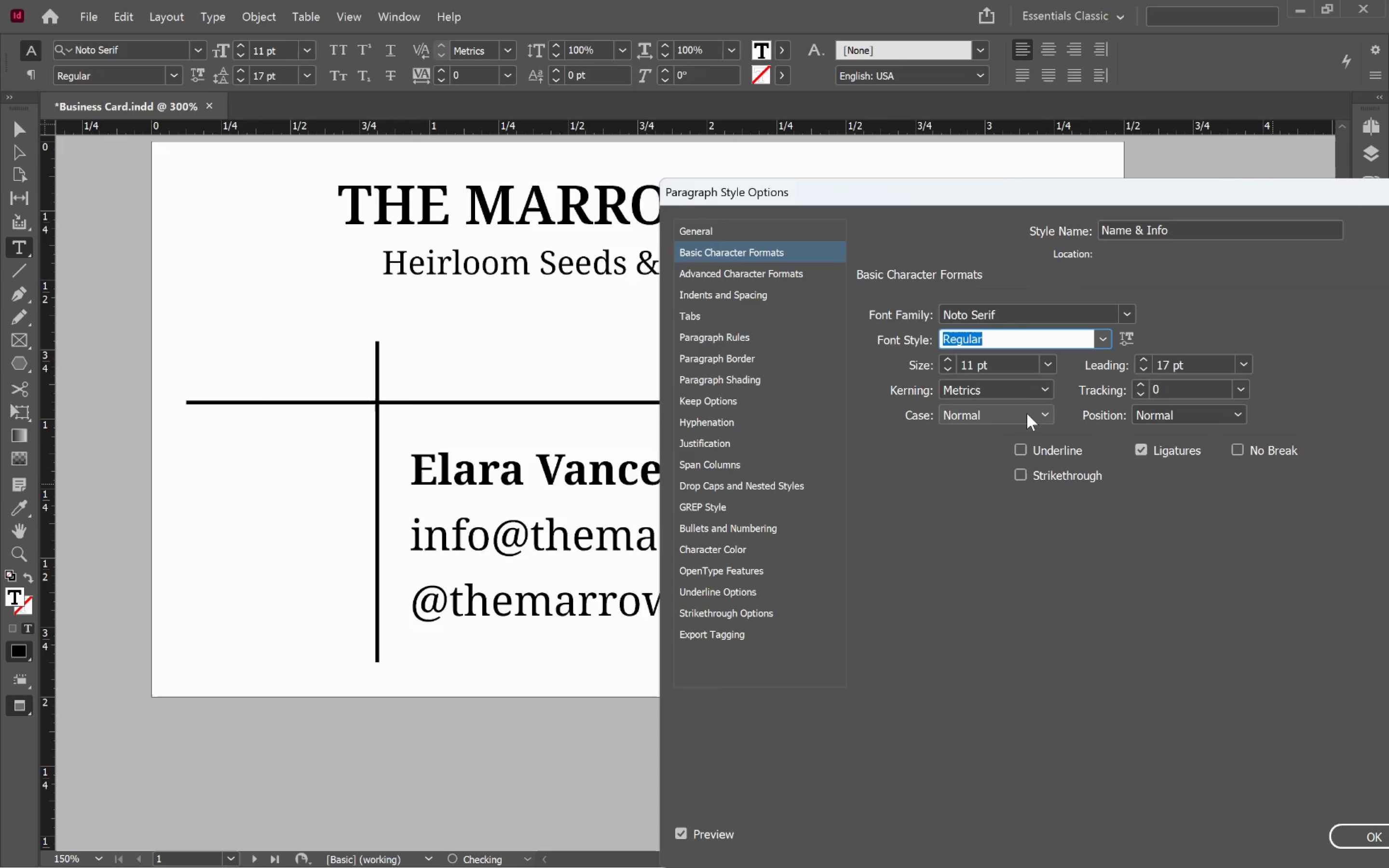 
left_click([1352, 832])
 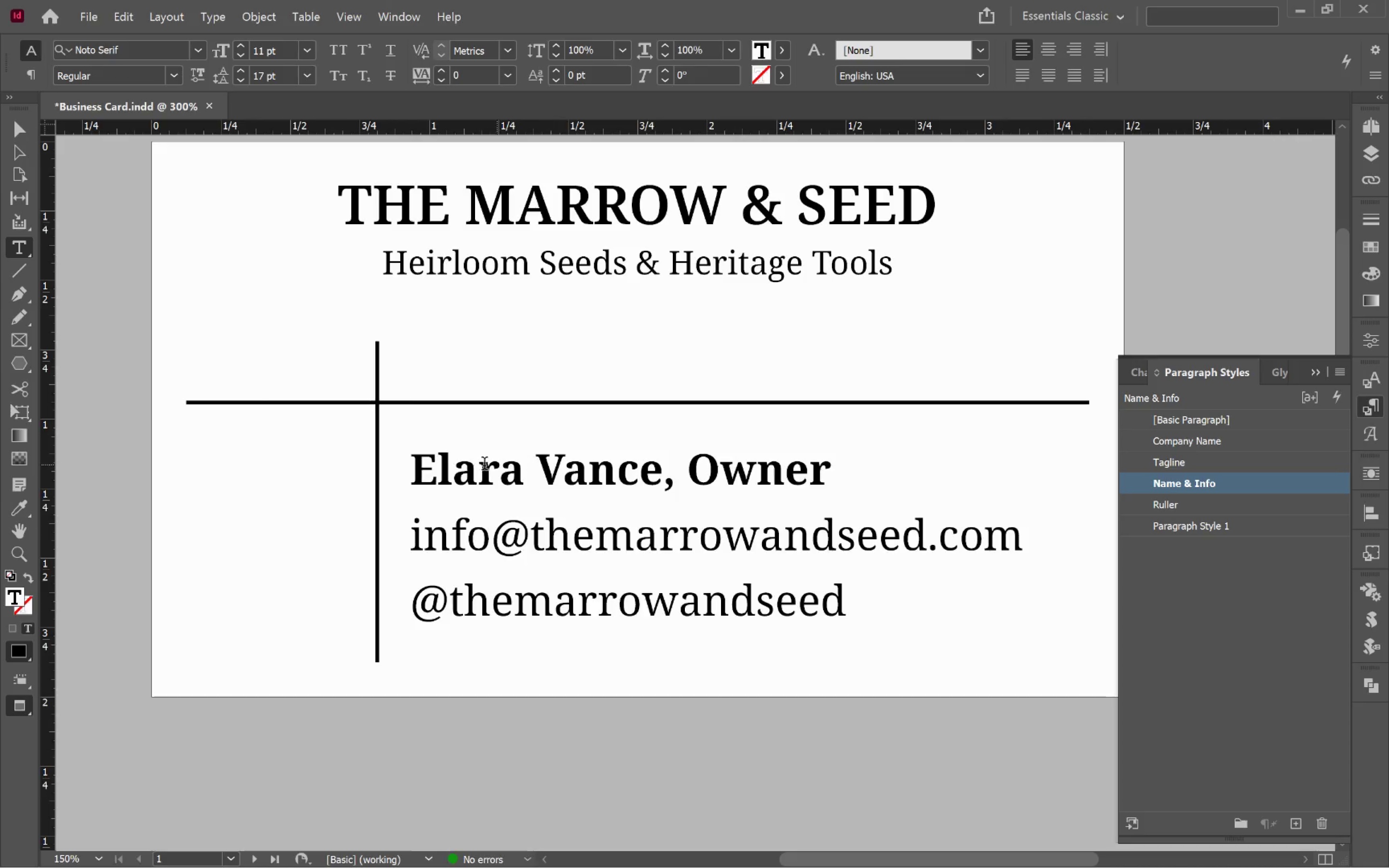 
left_click([417, 472])
 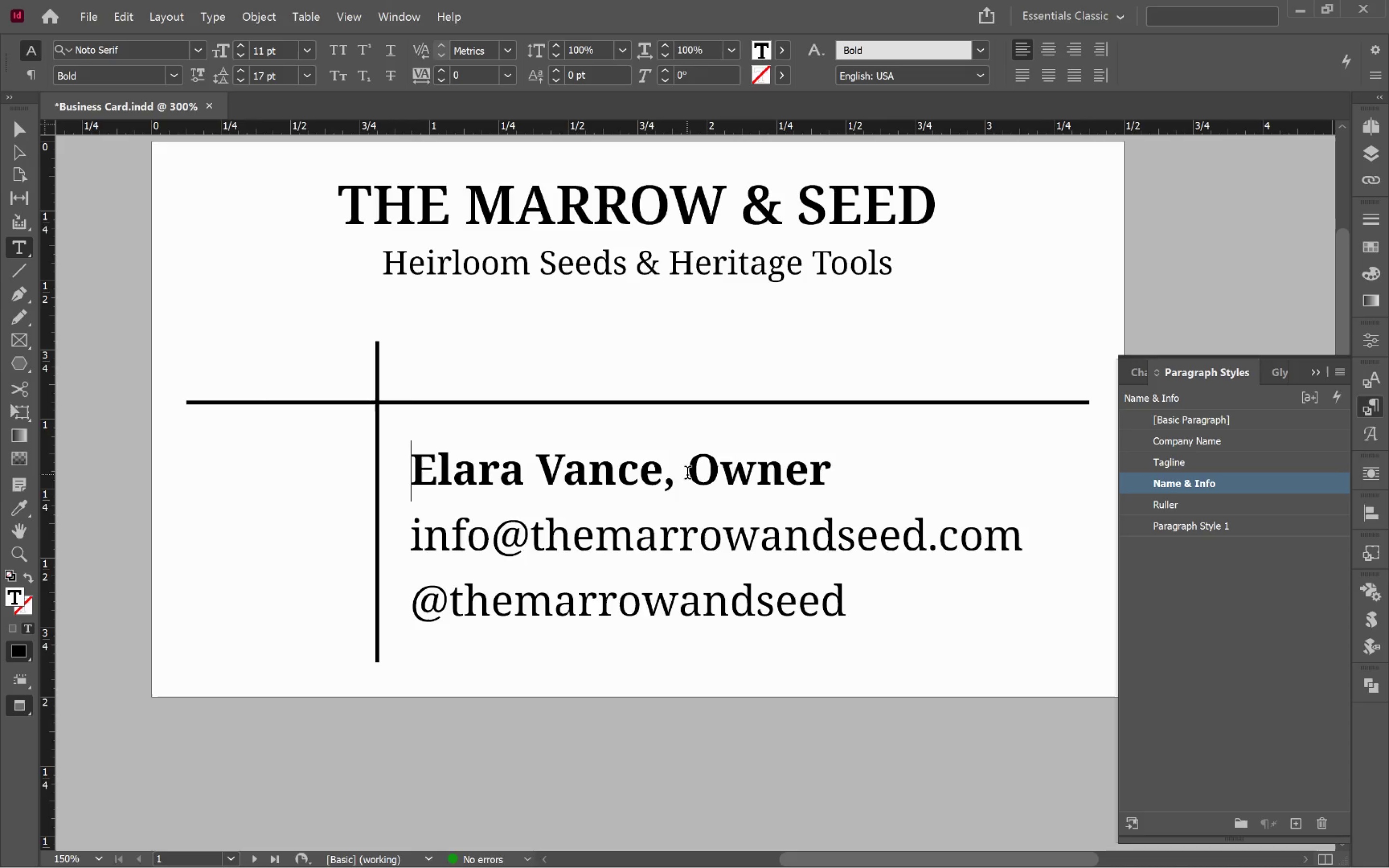 
wait(6.51)
 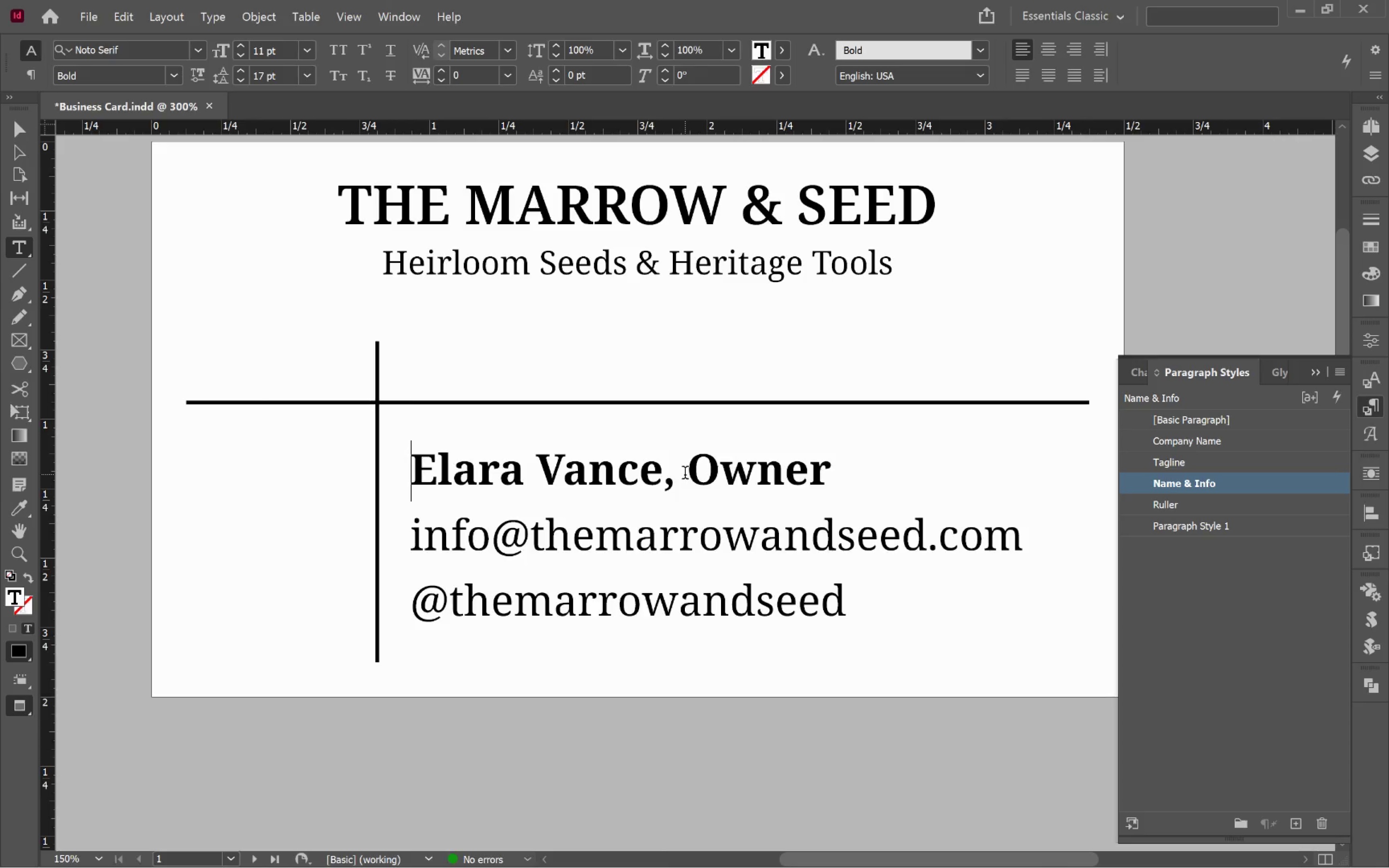 
hold_key(key=ControlLeft, duration=0.82)
left_click([853, 768])
 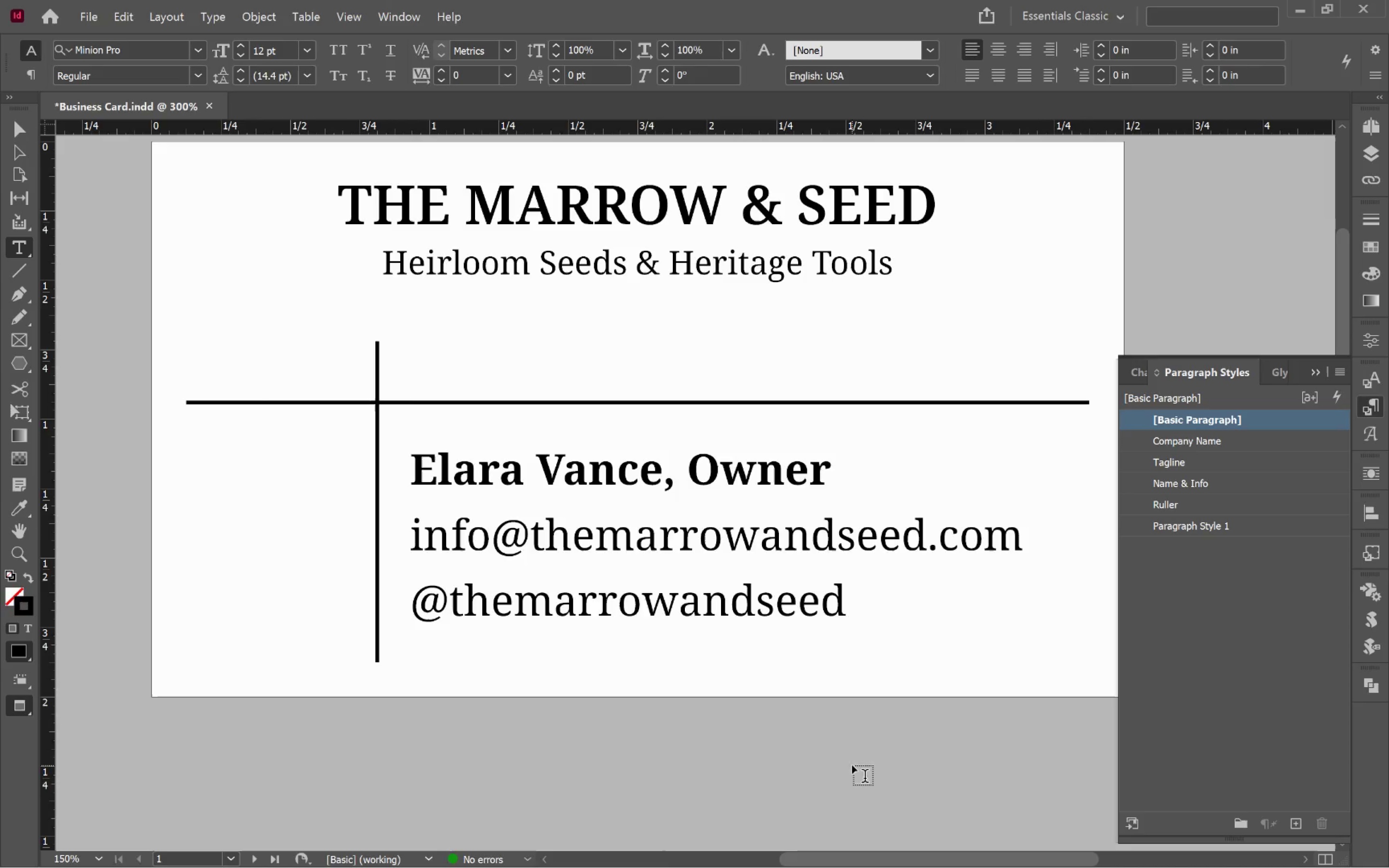 
key(V)
 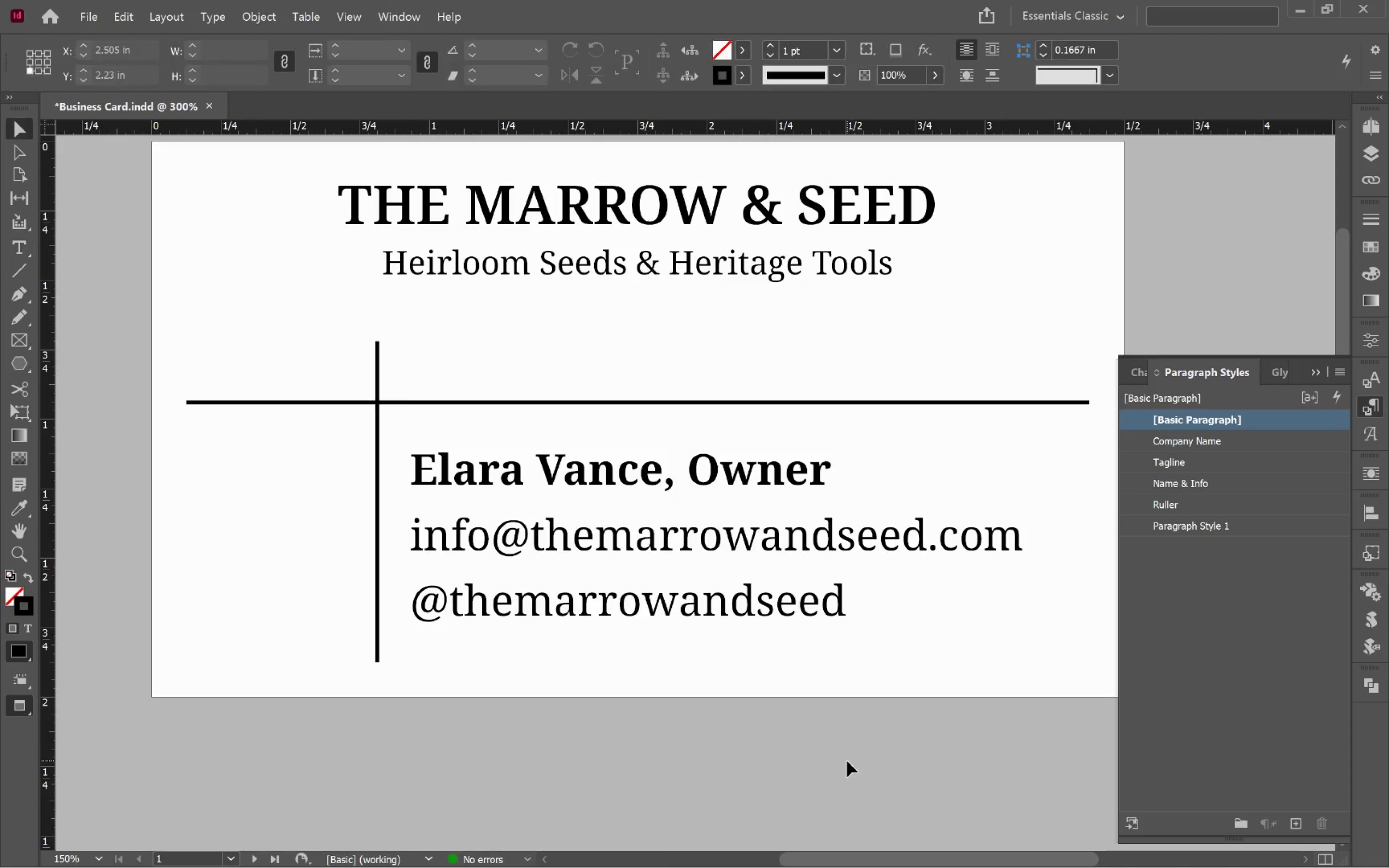 
left_click([847, 761])
 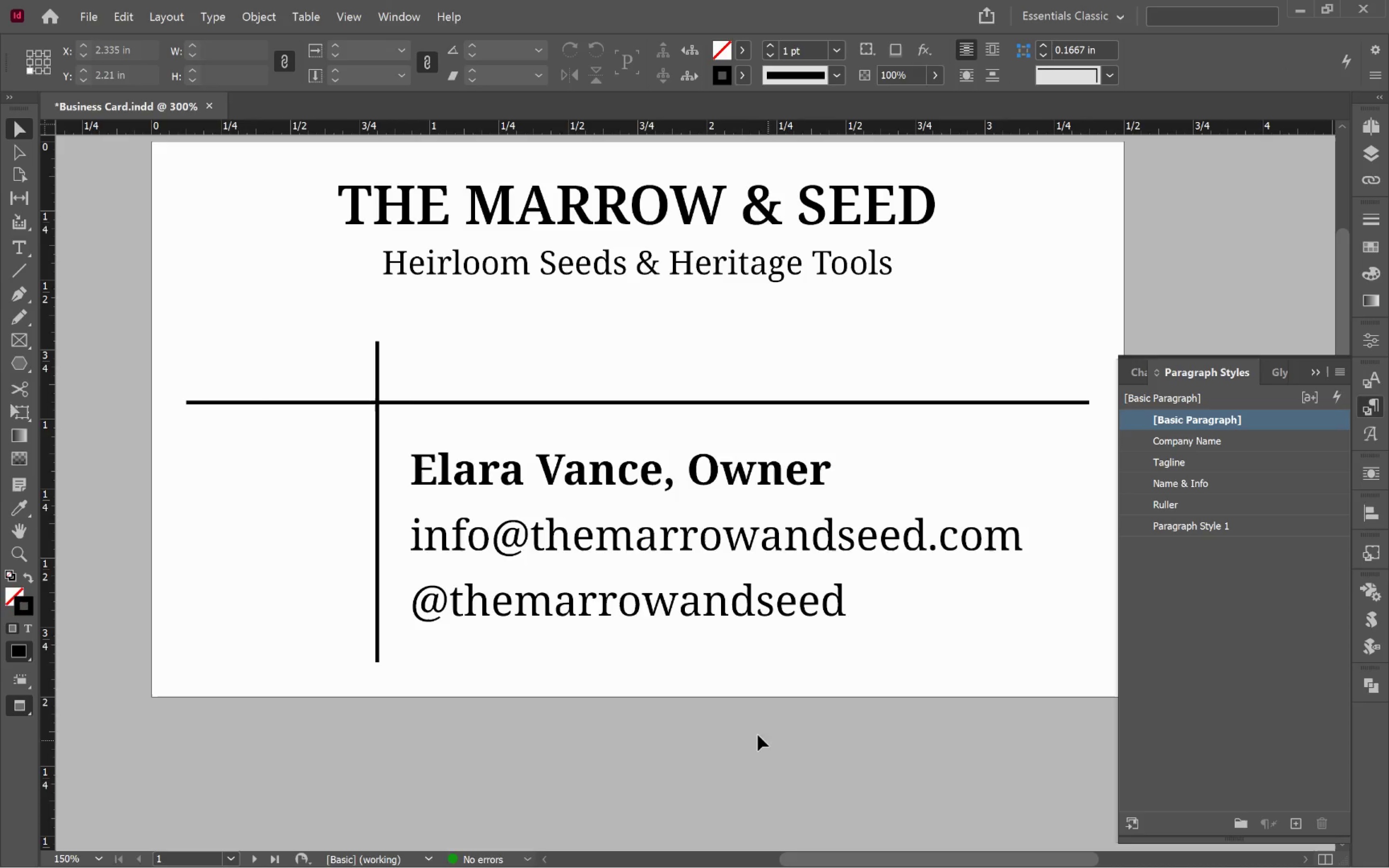 
hold_key(key=AltLeft, duration=0.53)
 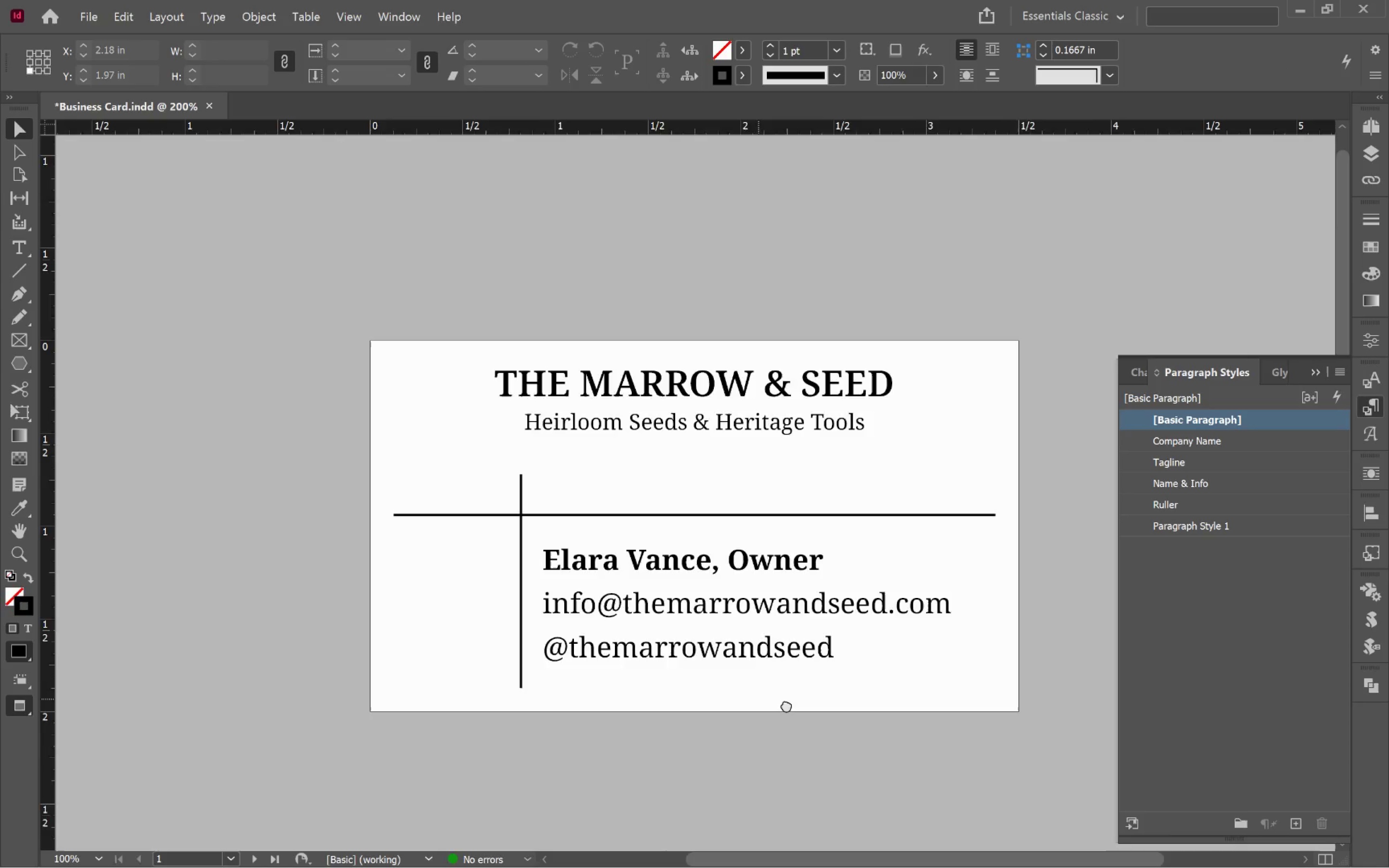 
hold_key(key=Space, duration=1.11)
 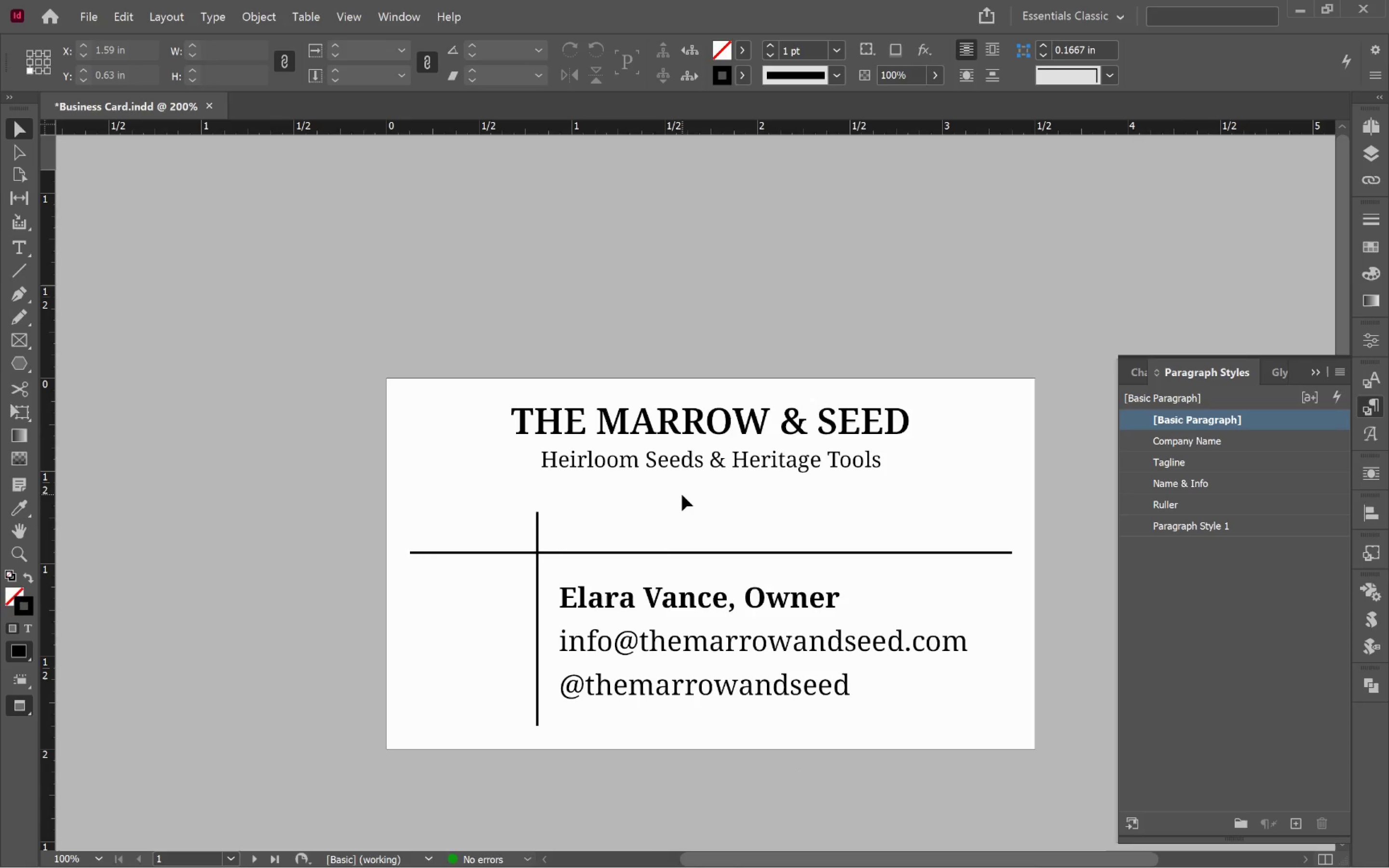 
scroll: coordinate [752, 728], scroll_direction: down, amount: 1.0
 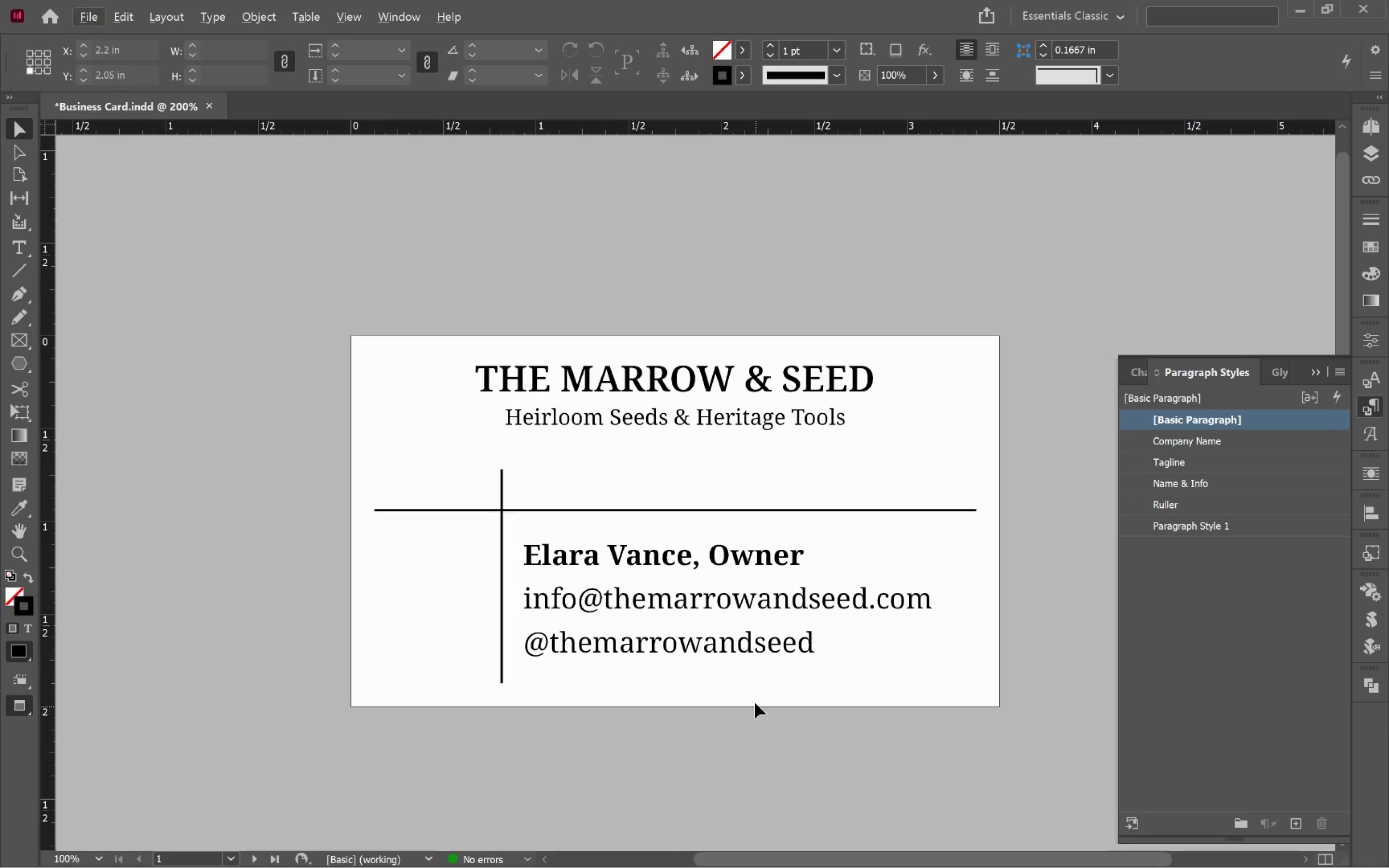 
left_click_drag(start_coordinate=[765, 699], to_coordinate=[801, 772])
 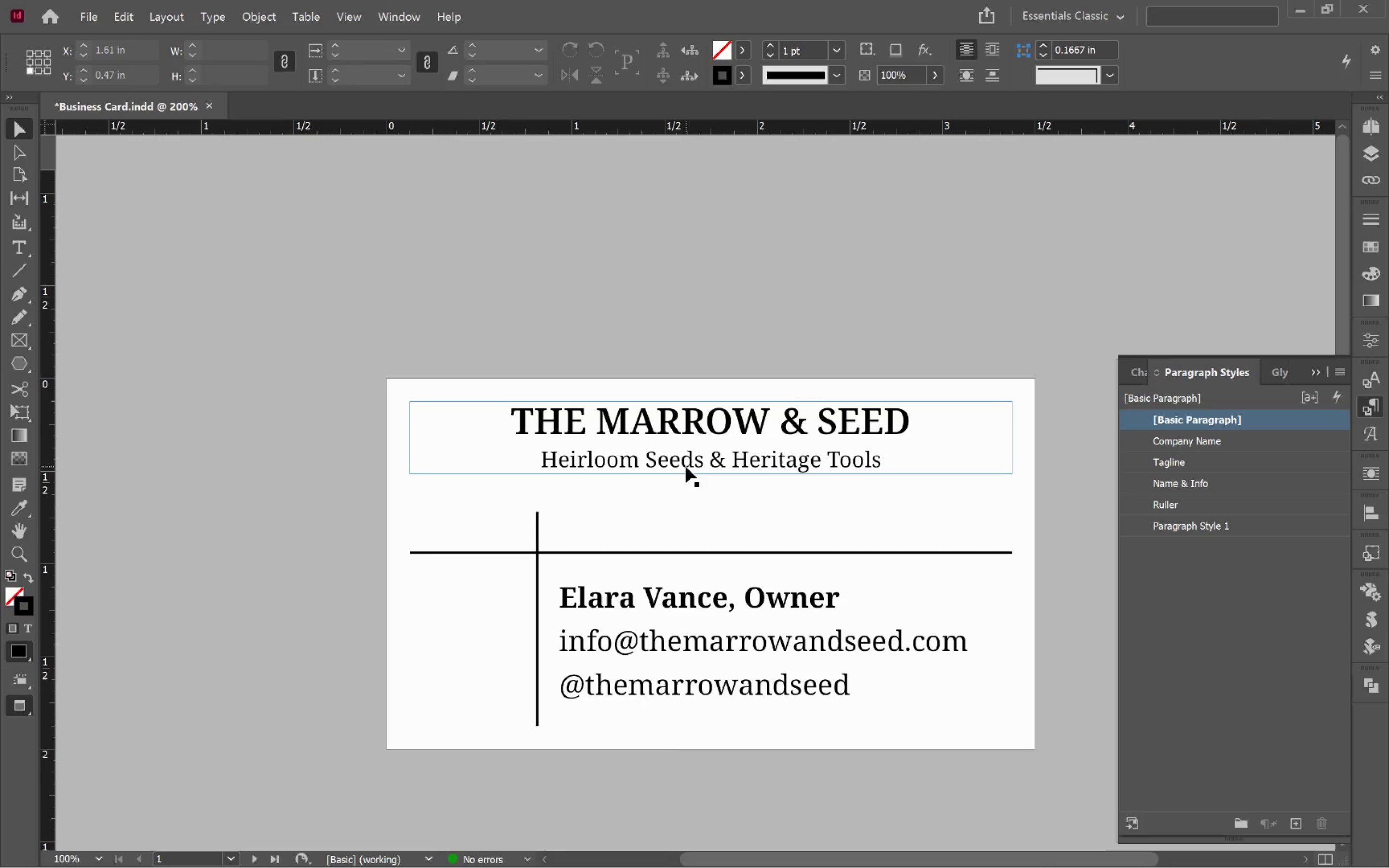 
left_click_drag(start_coordinate=[558, 526], to_coordinate=[508, 530])
 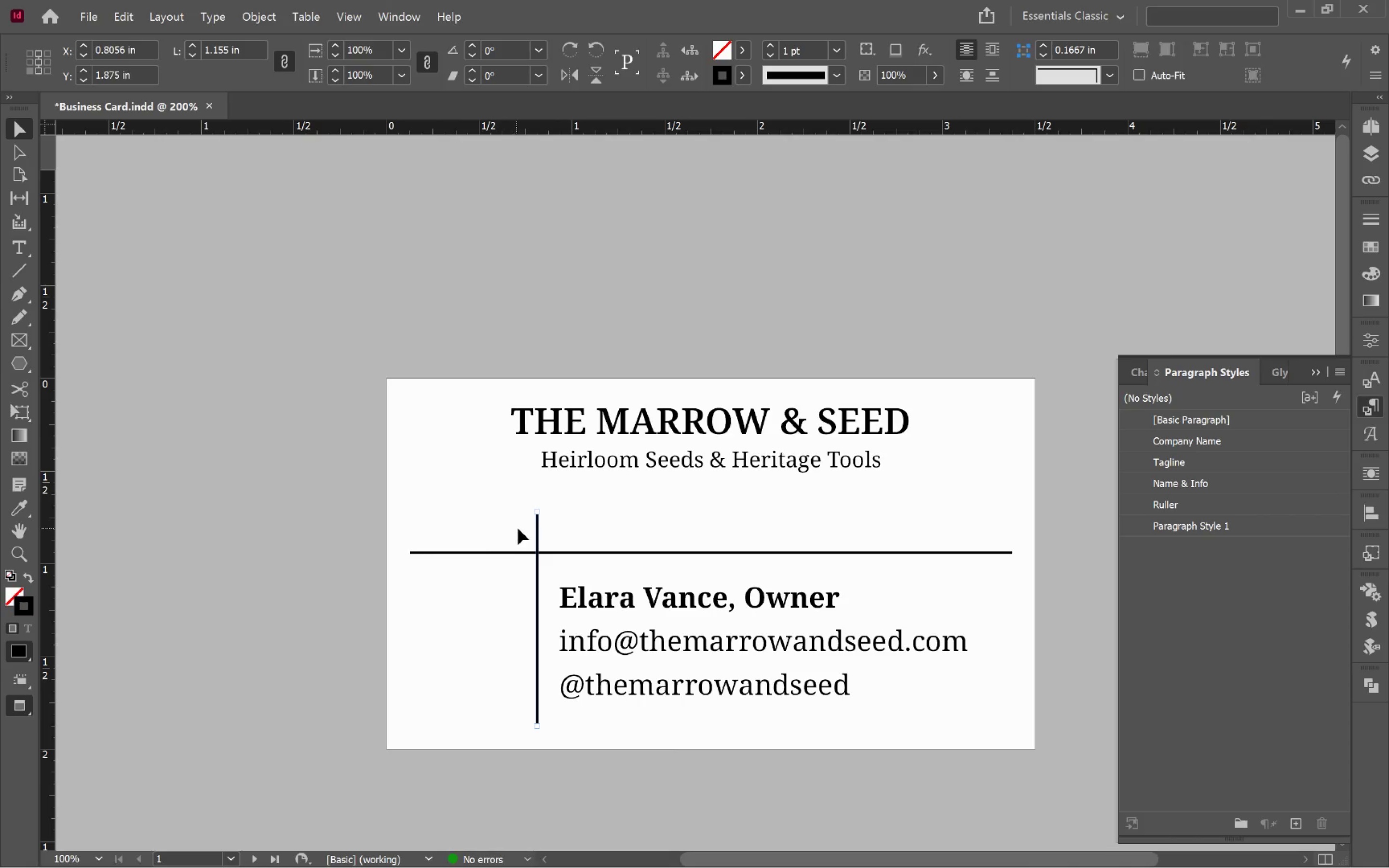 
hold_key(key=AltLeft, duration=0.41)
scroll: coordinate [524, 529], scroll_direction: up, amount: 2.0
 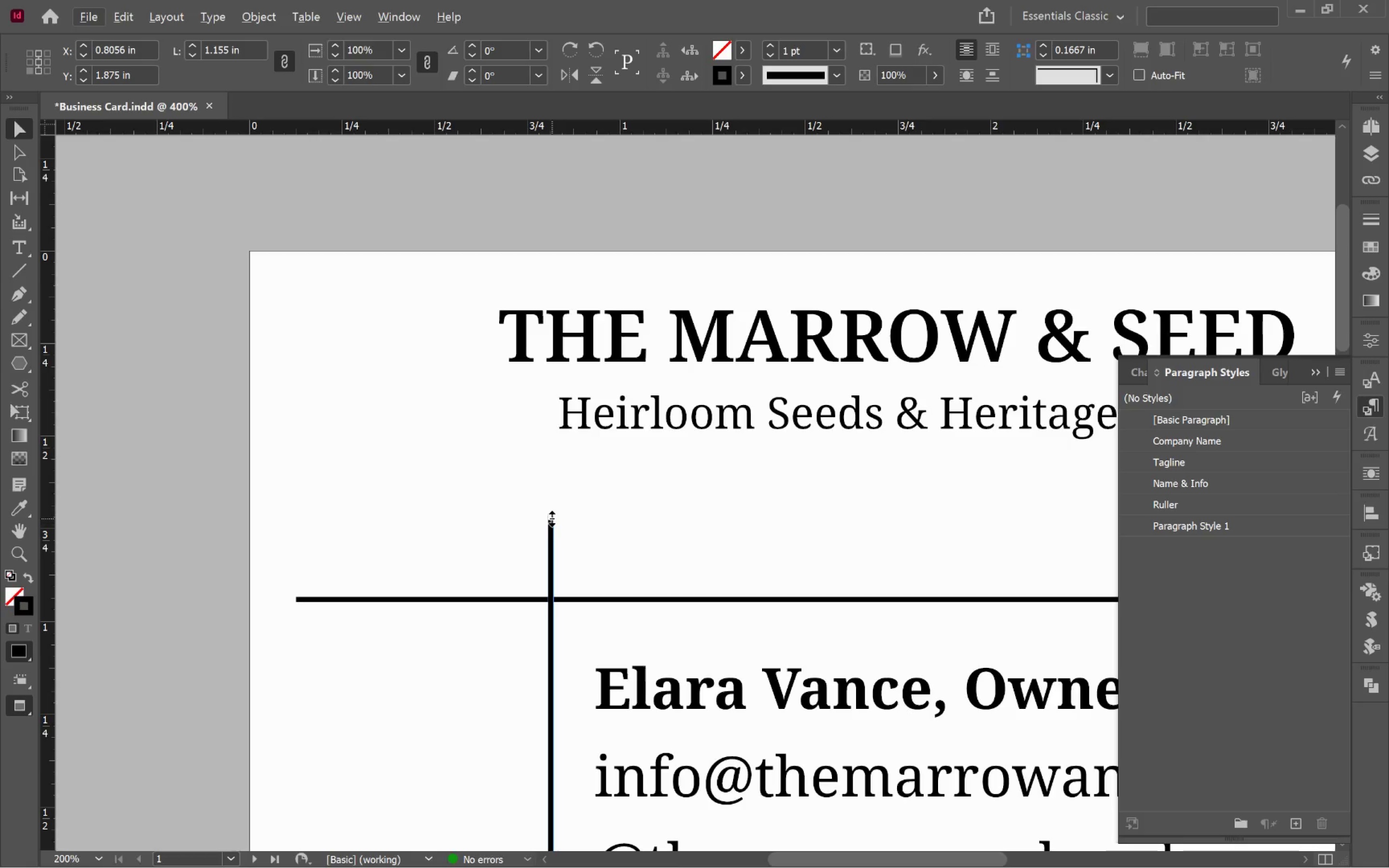 
left_click_drag(start_coordinate=[552, 518], to_coordinate=[550, 578])
 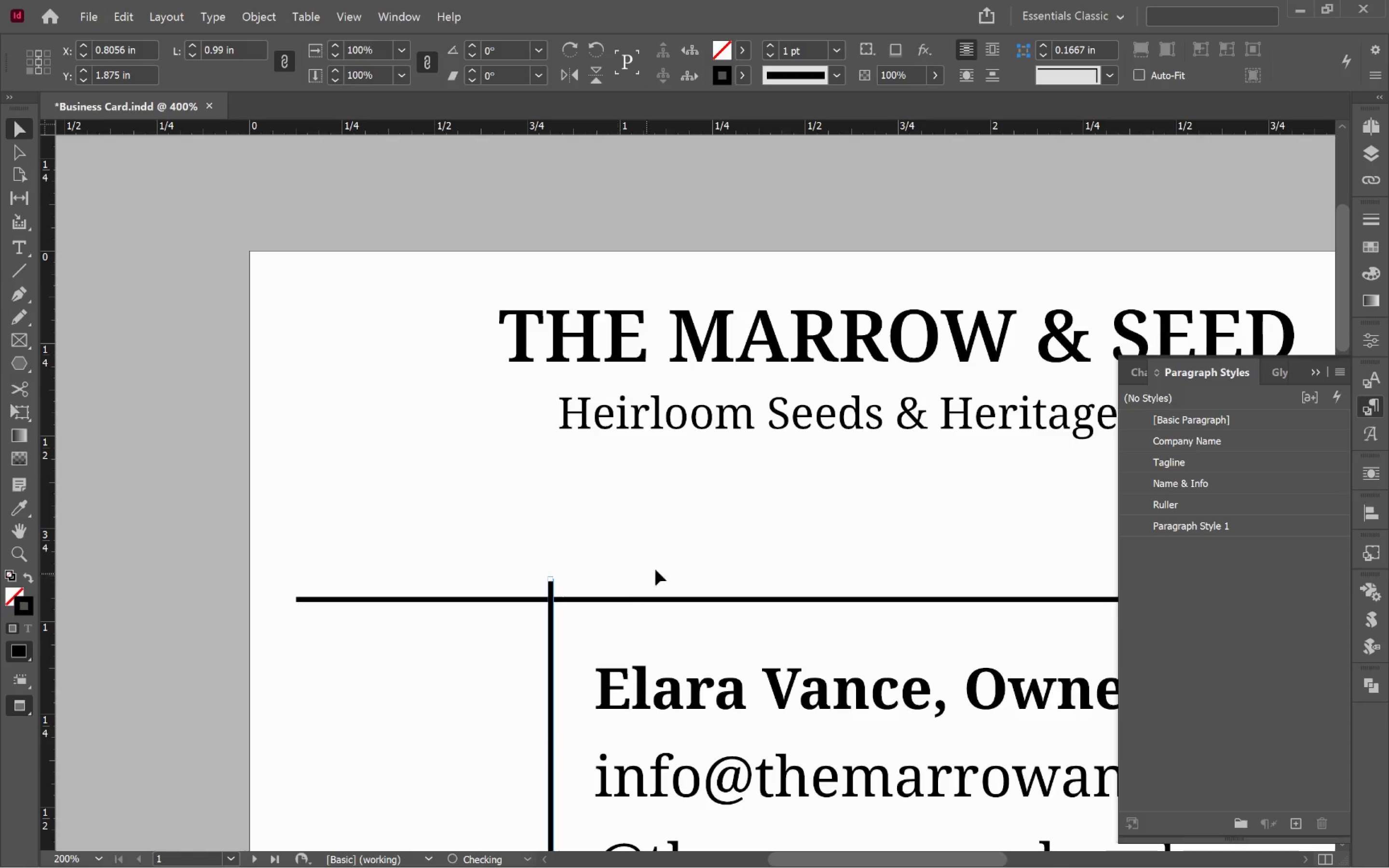 
left_click([663, 568])
 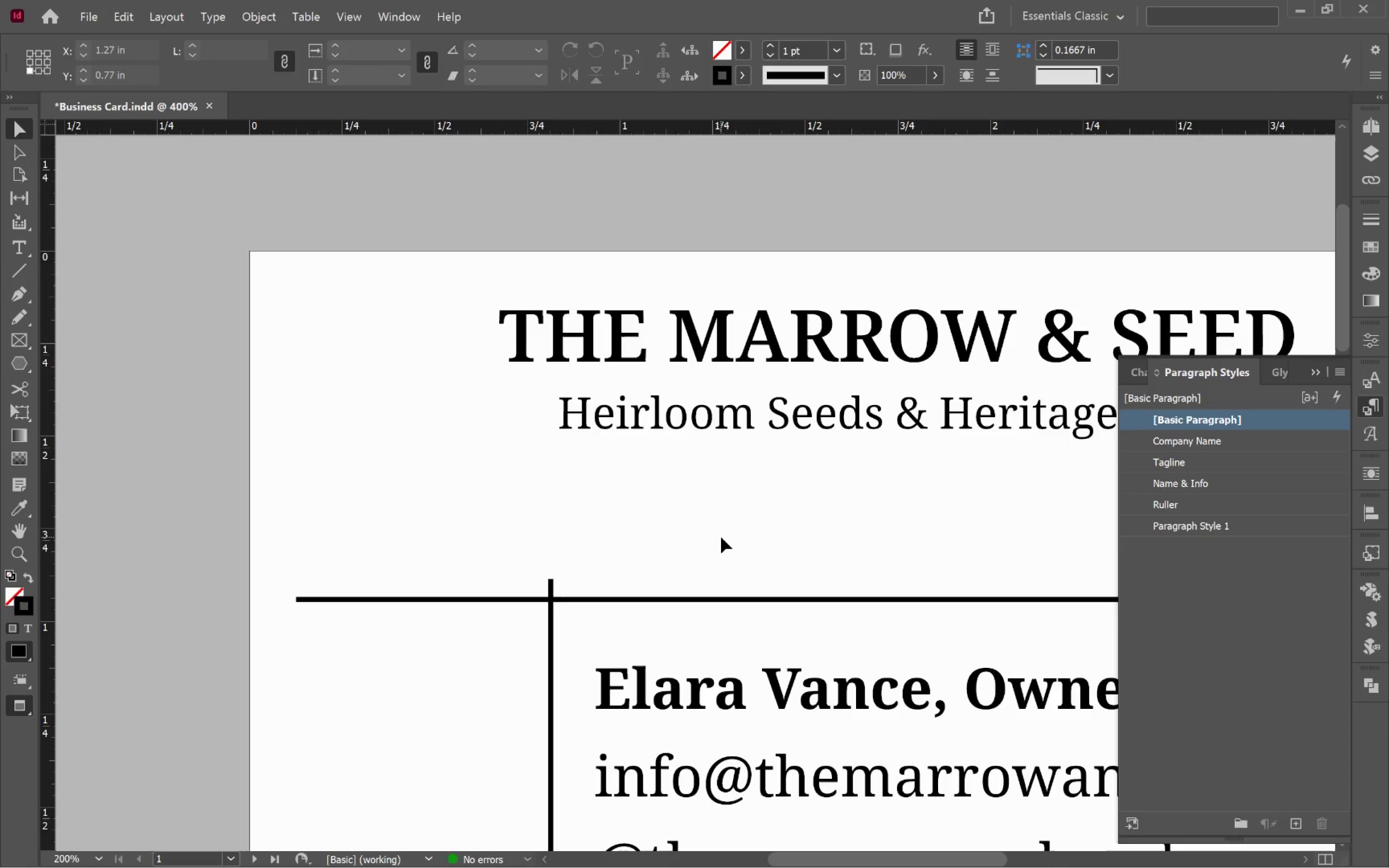 
hold_key(key=AltLeft, duration=0.39)
 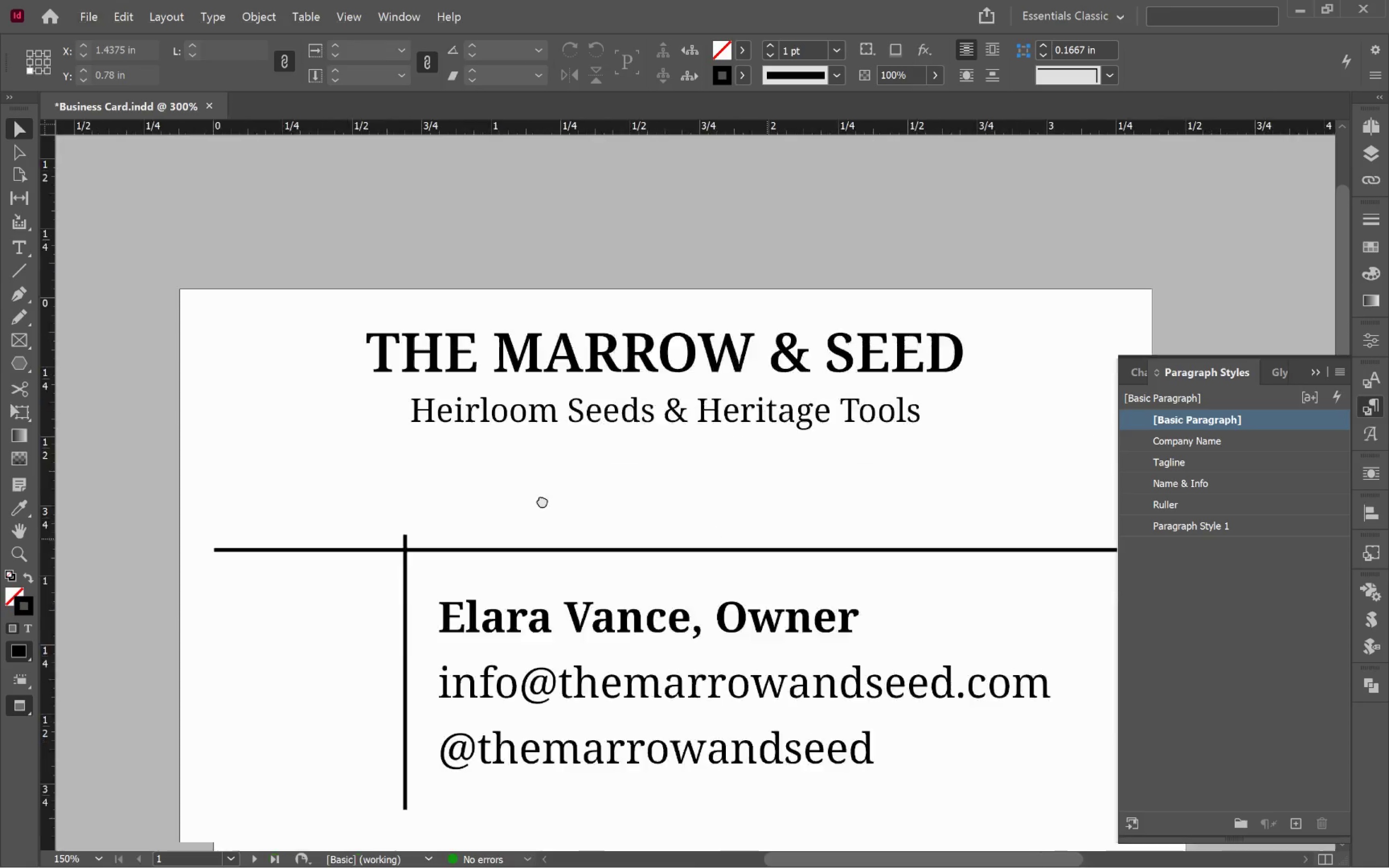 
hold_key(key=Space, duration=0.92)
 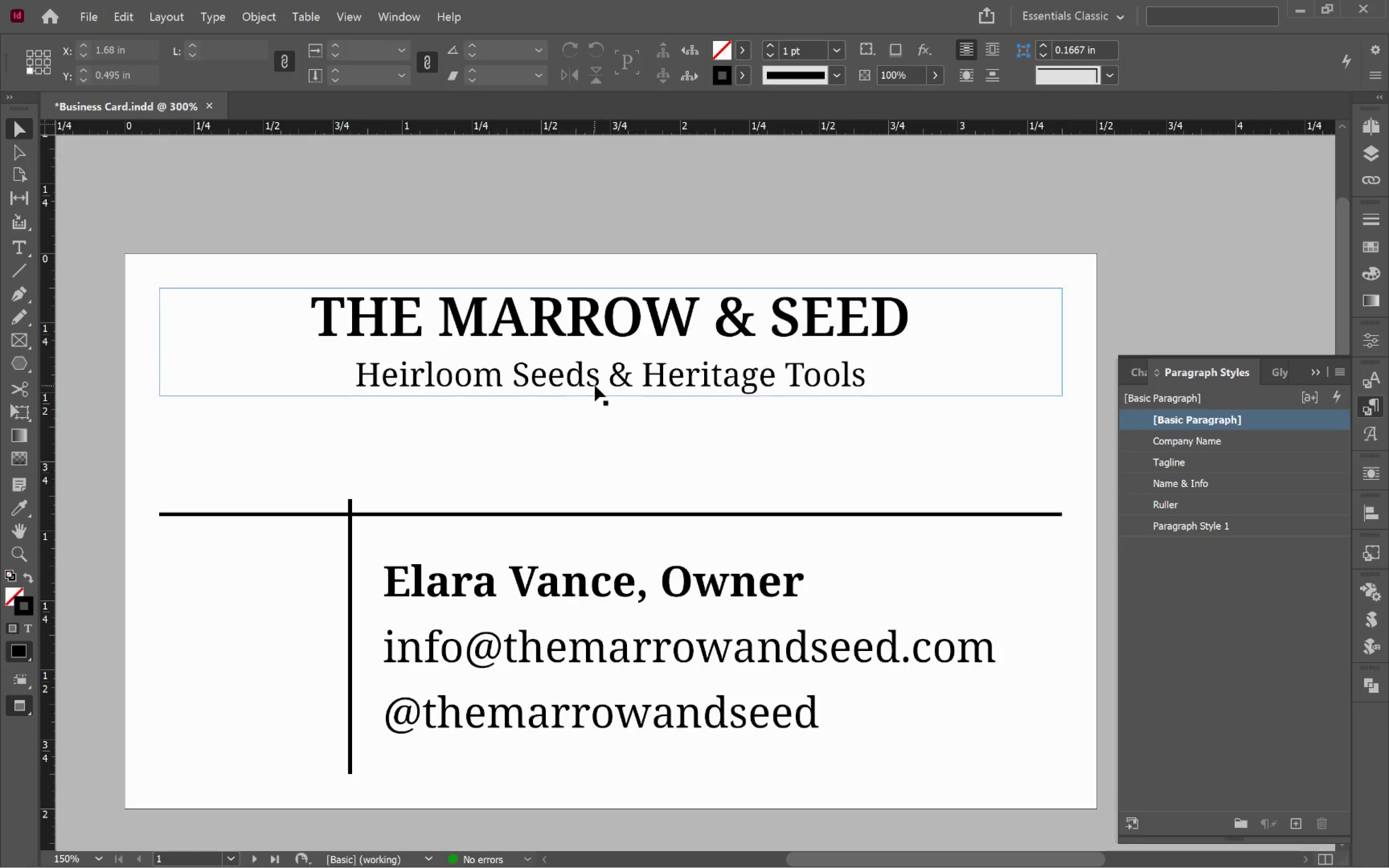 
scroll: coordinate [721, 537], scroll_direction: down, amount: 1.0
 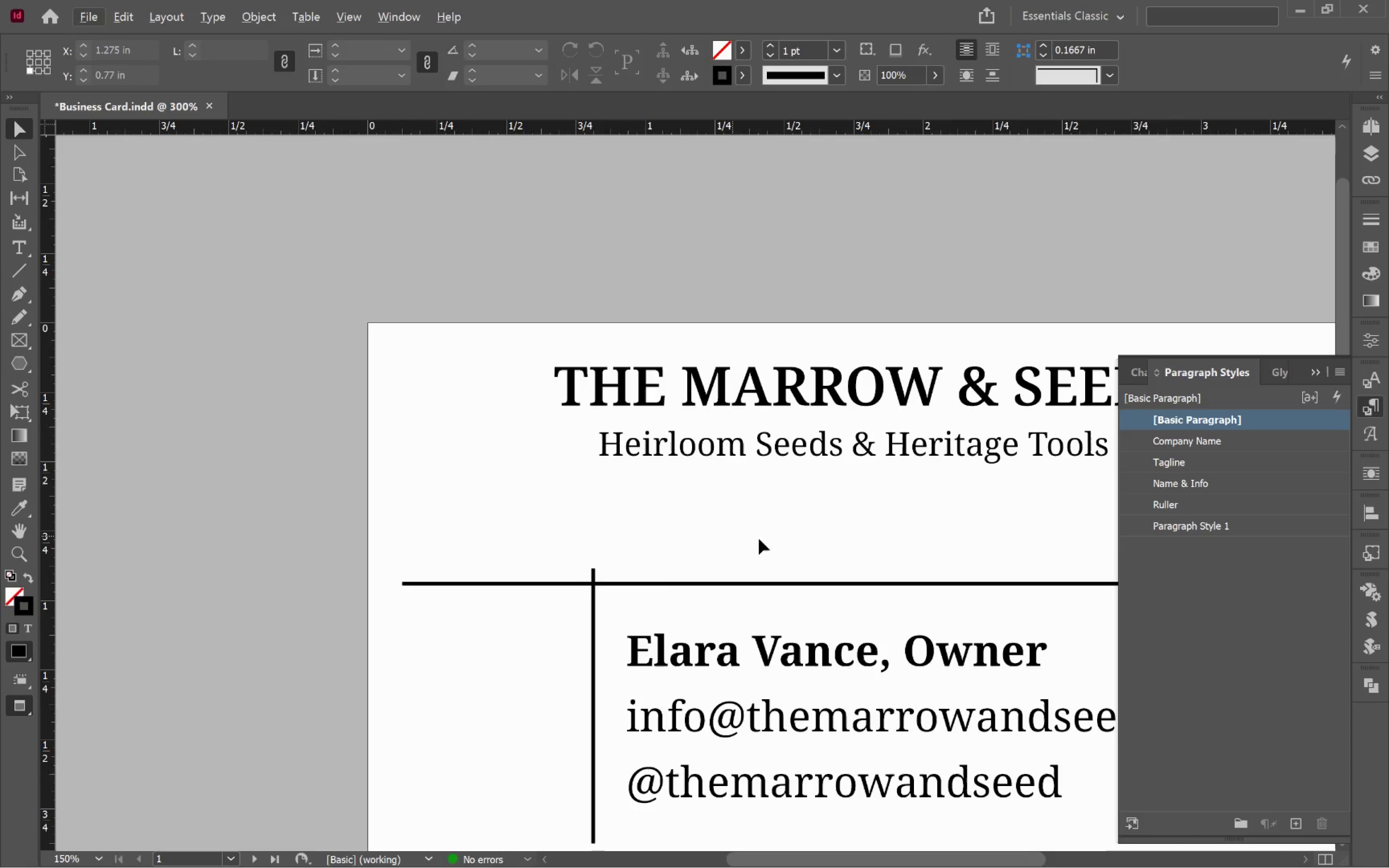 
left_click_drag(start_coordinate=[767, 539], to_coordinate=[524, 469])
 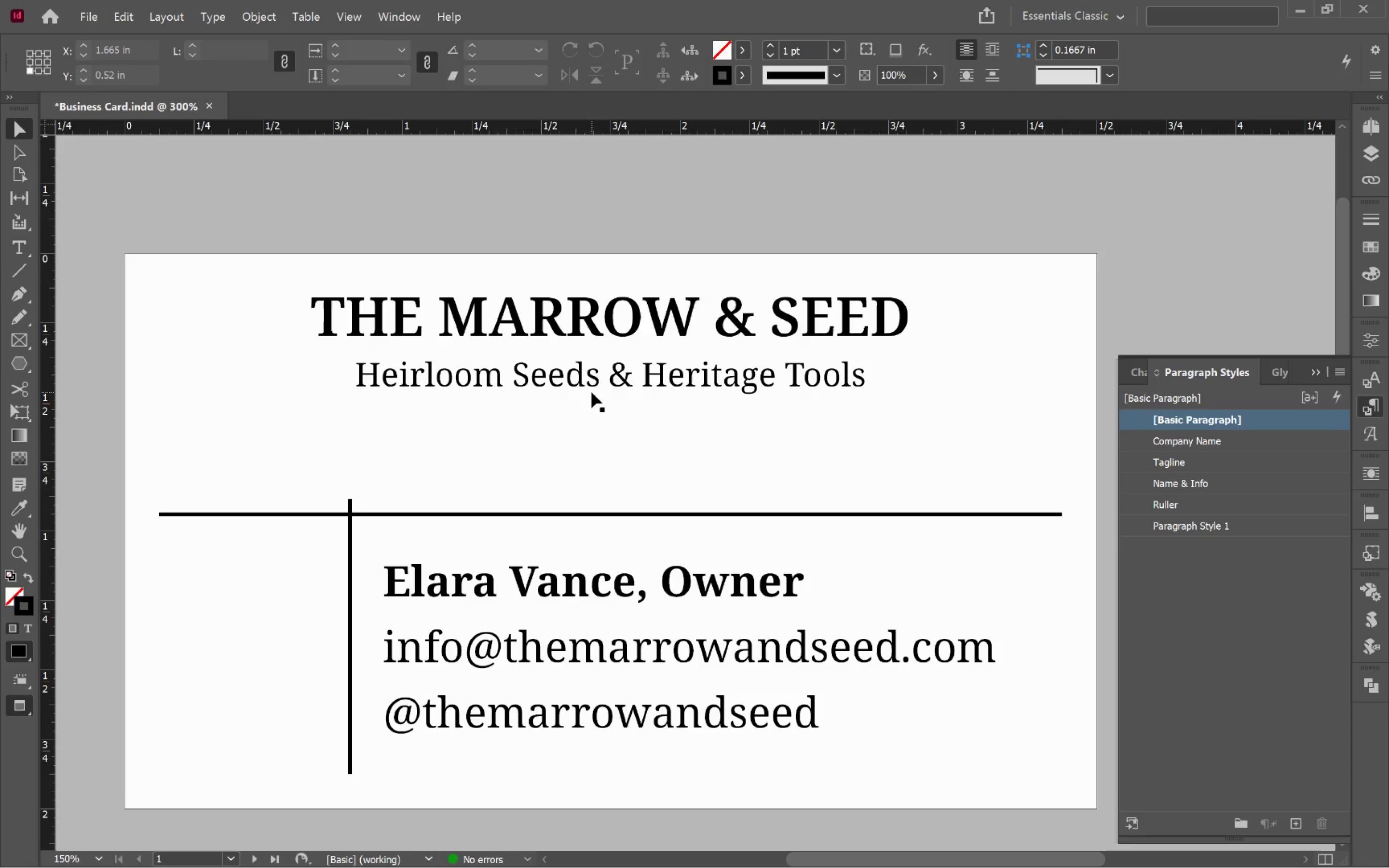 
left_click([595, 385])
 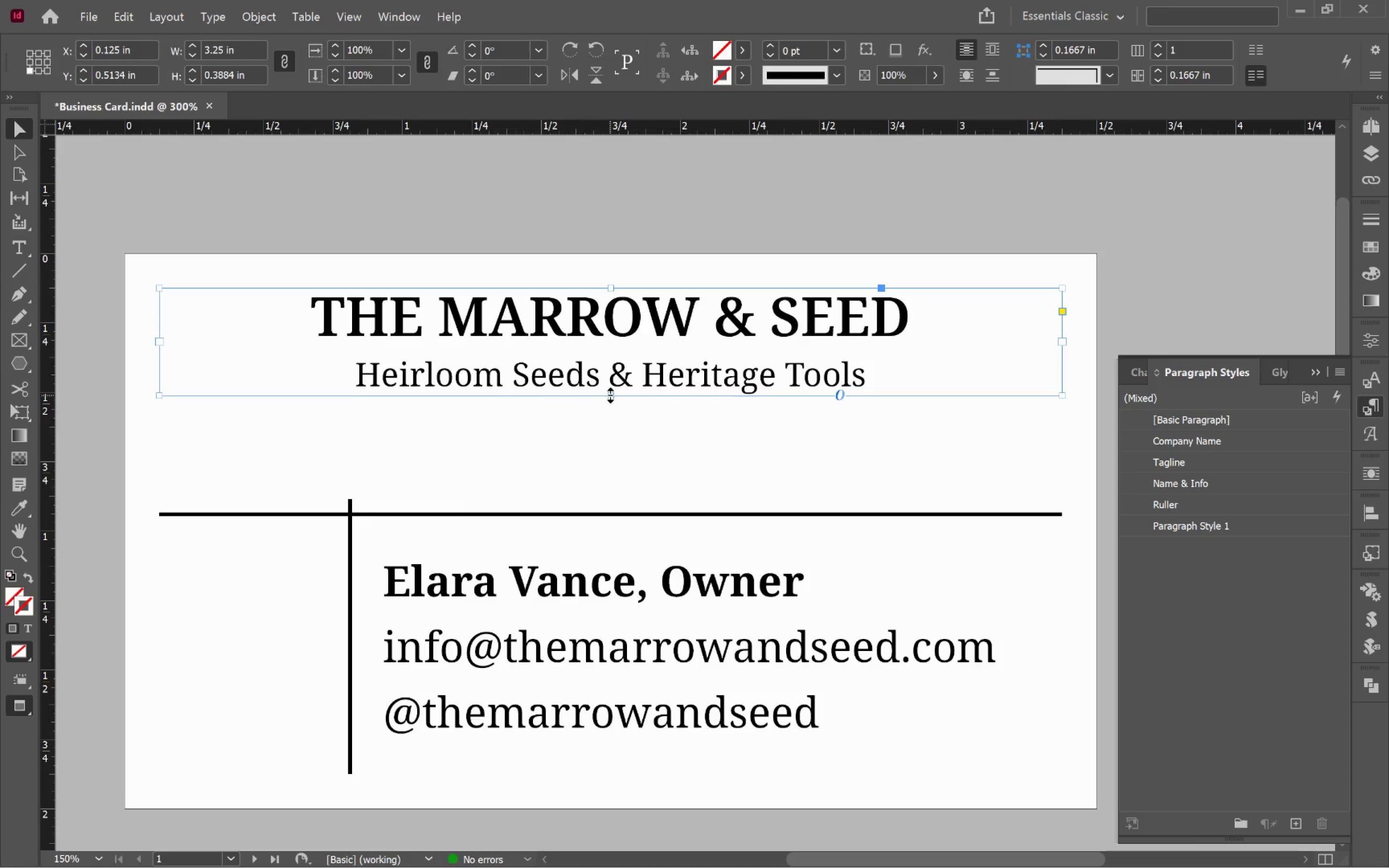 
double_click([610, 395])
 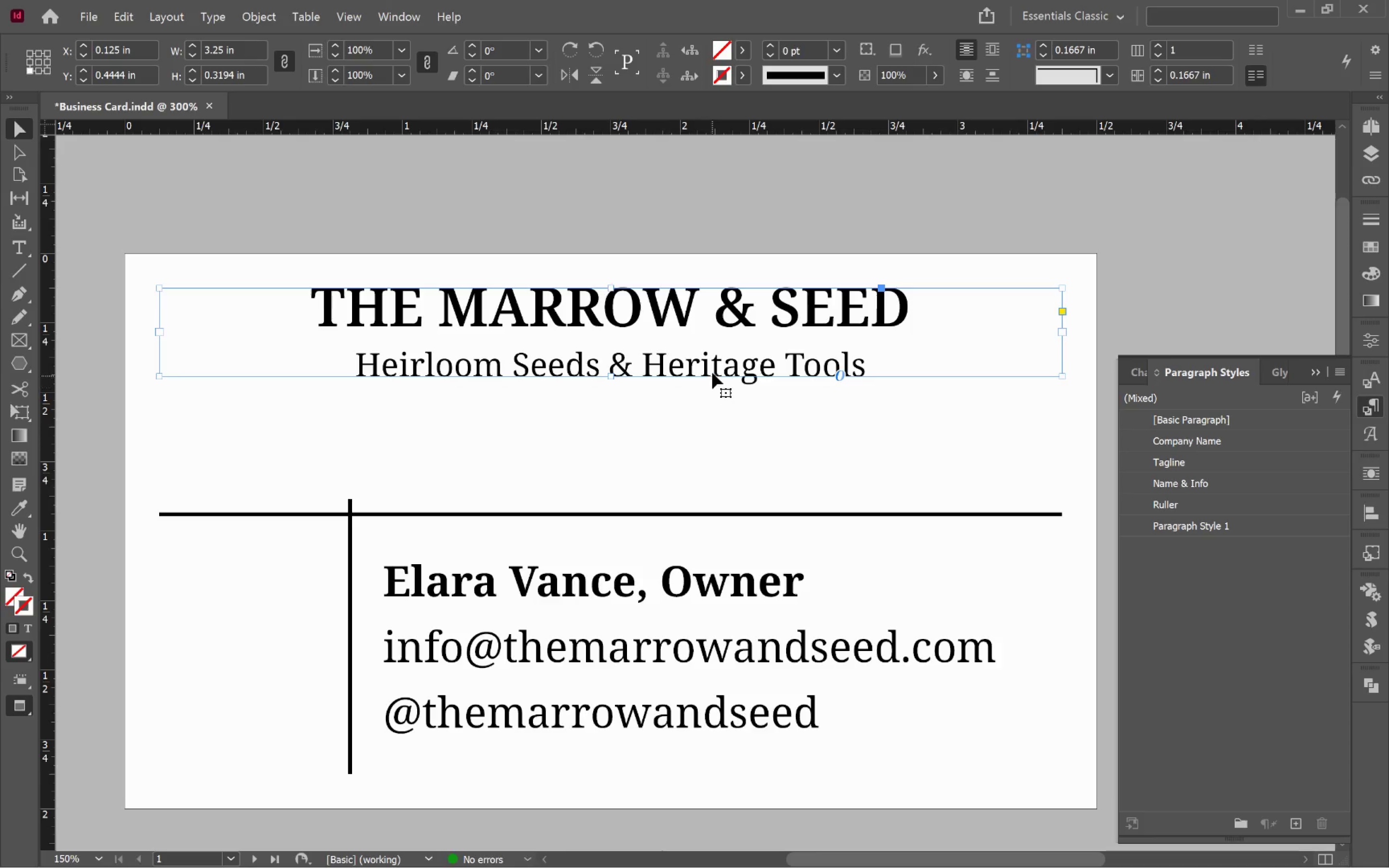 
left_click_drag(start_coordinate=[713, 370], to_coordinate=[722, 460])
 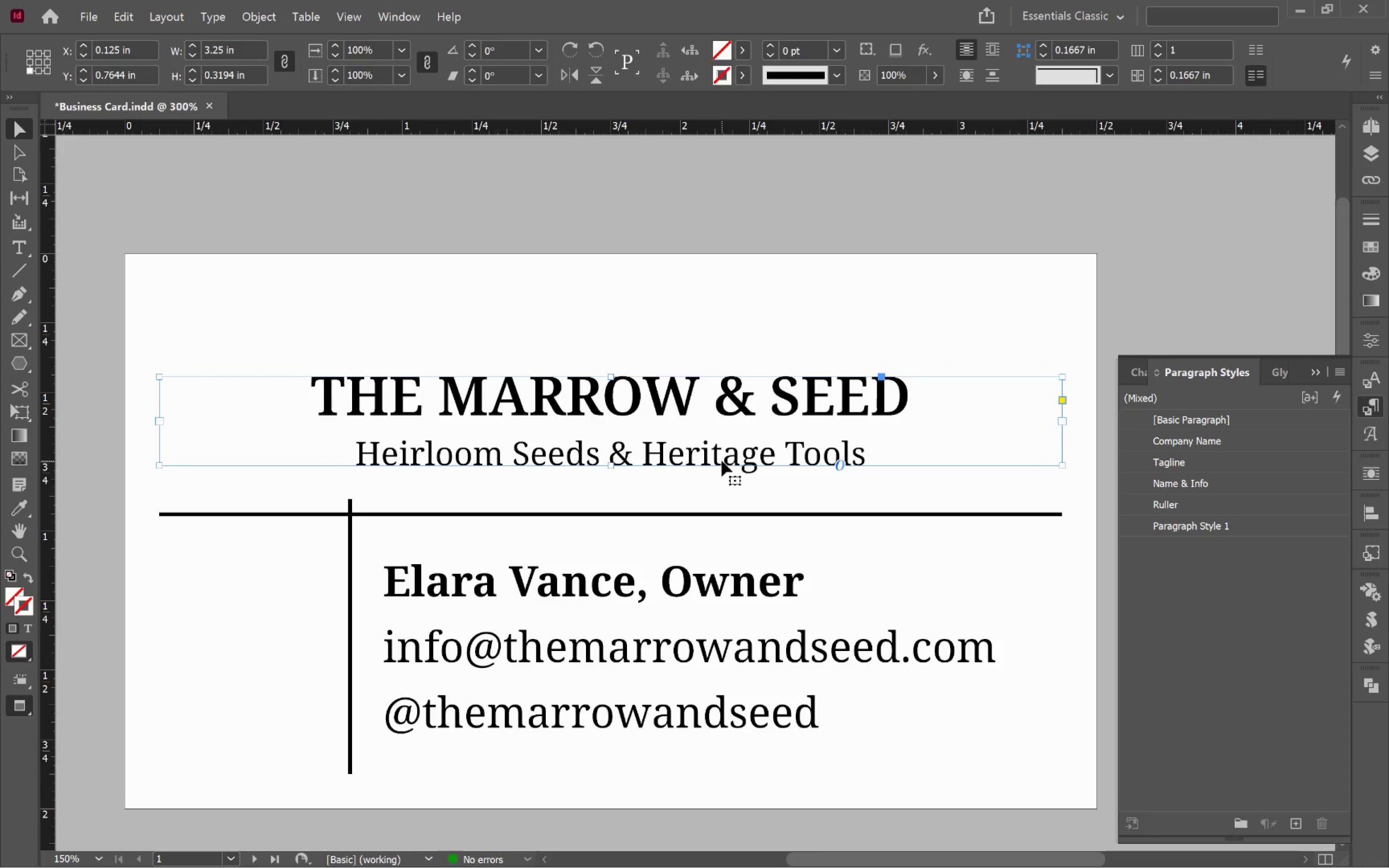 
hold_key(key=ShiftLeft, duration=2.3)
 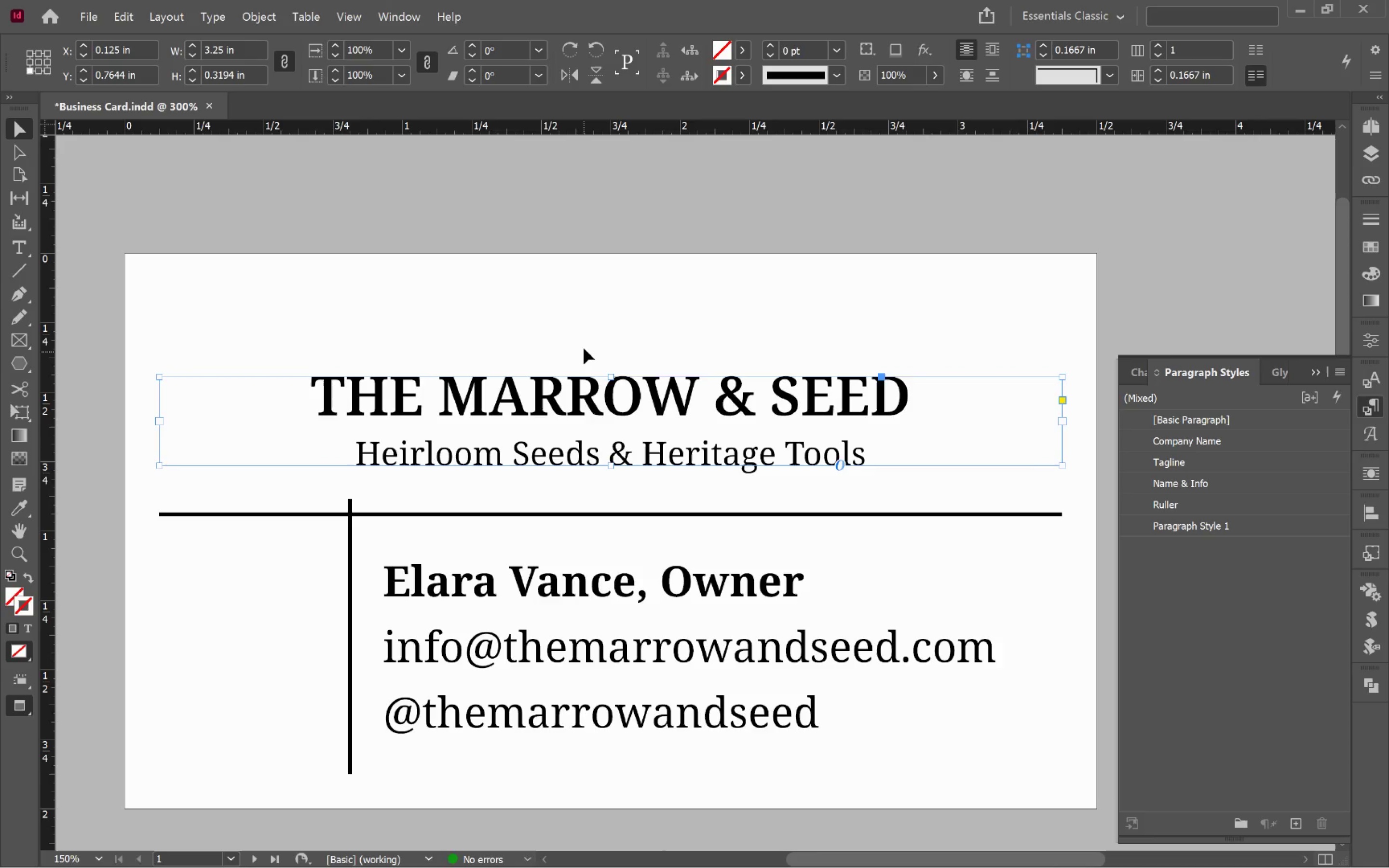 
left_click([584, 347])
 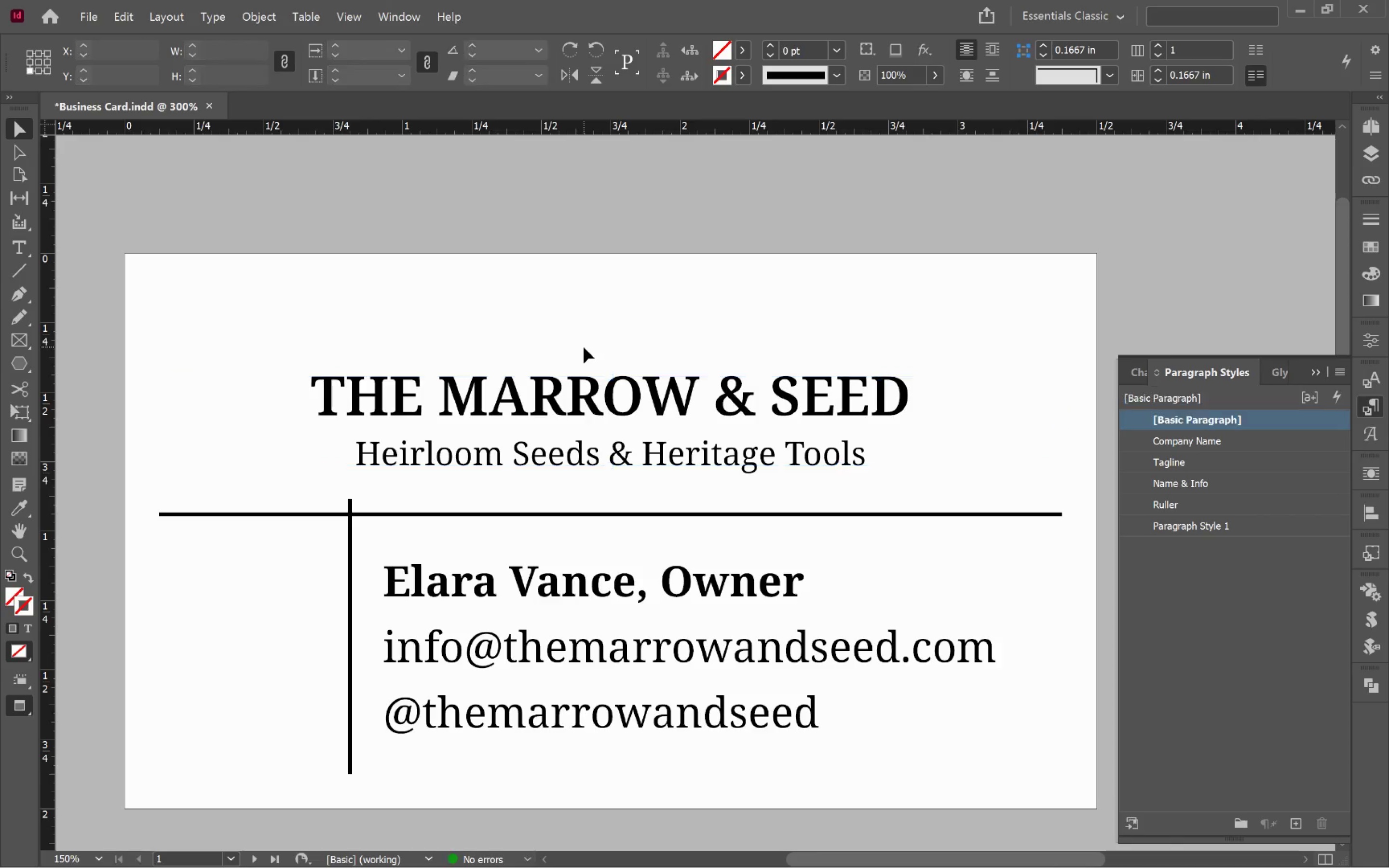 
key(W)
 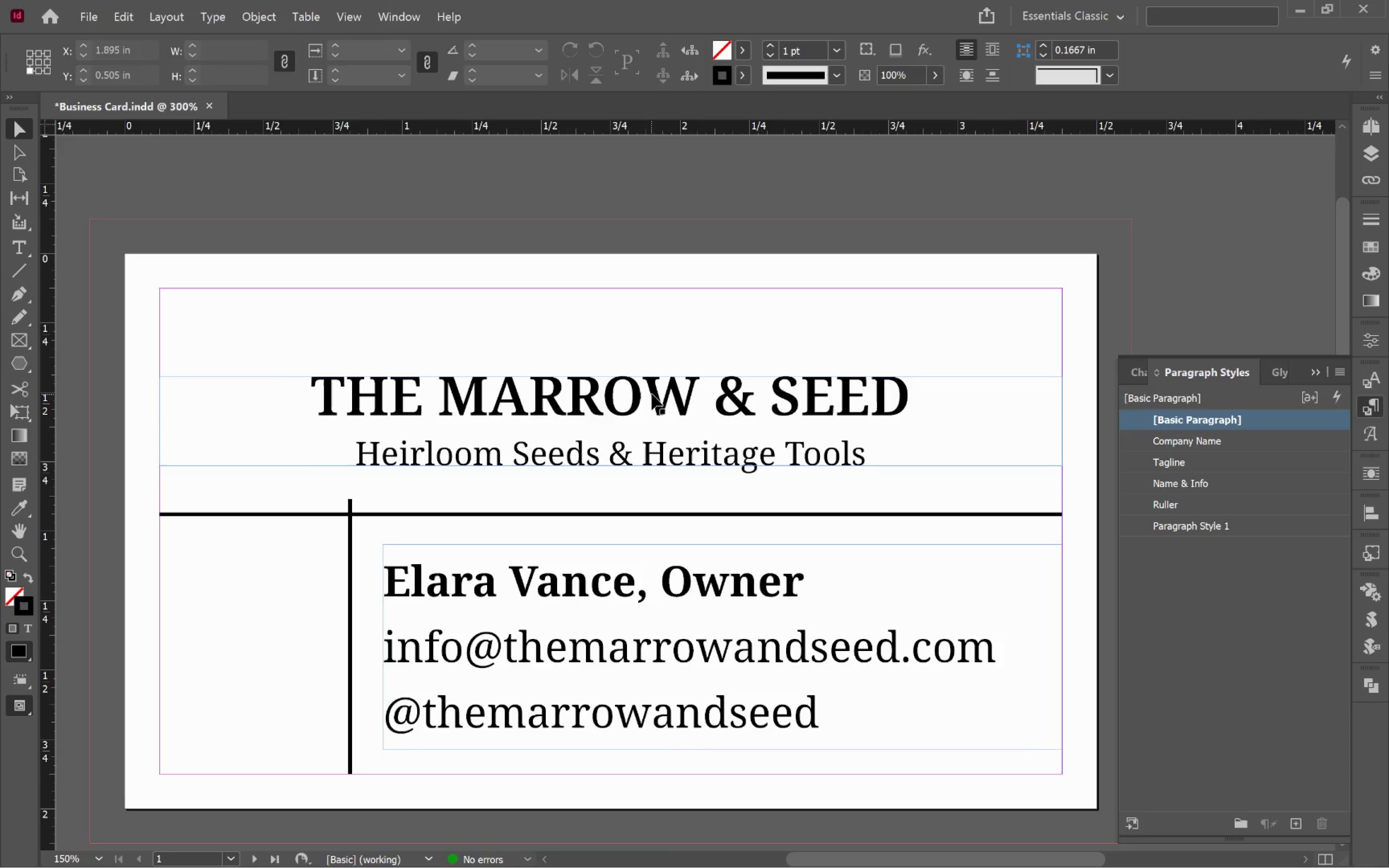 
left_click_drag(start_coordinate=[654, 394], to_coordinate=[656, 408])
 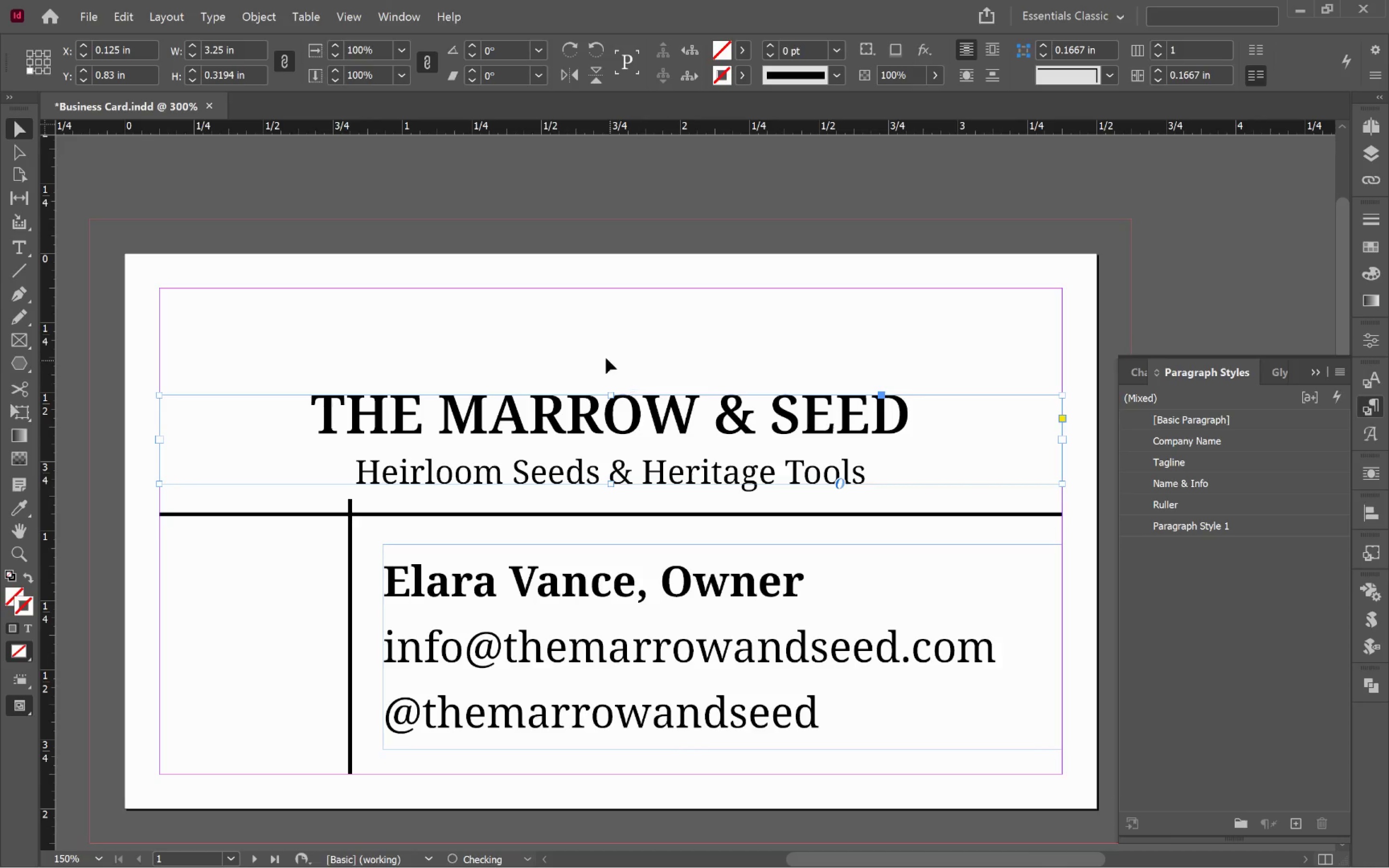 
hold_key(key=ShiftLeft, duration=1.93)
 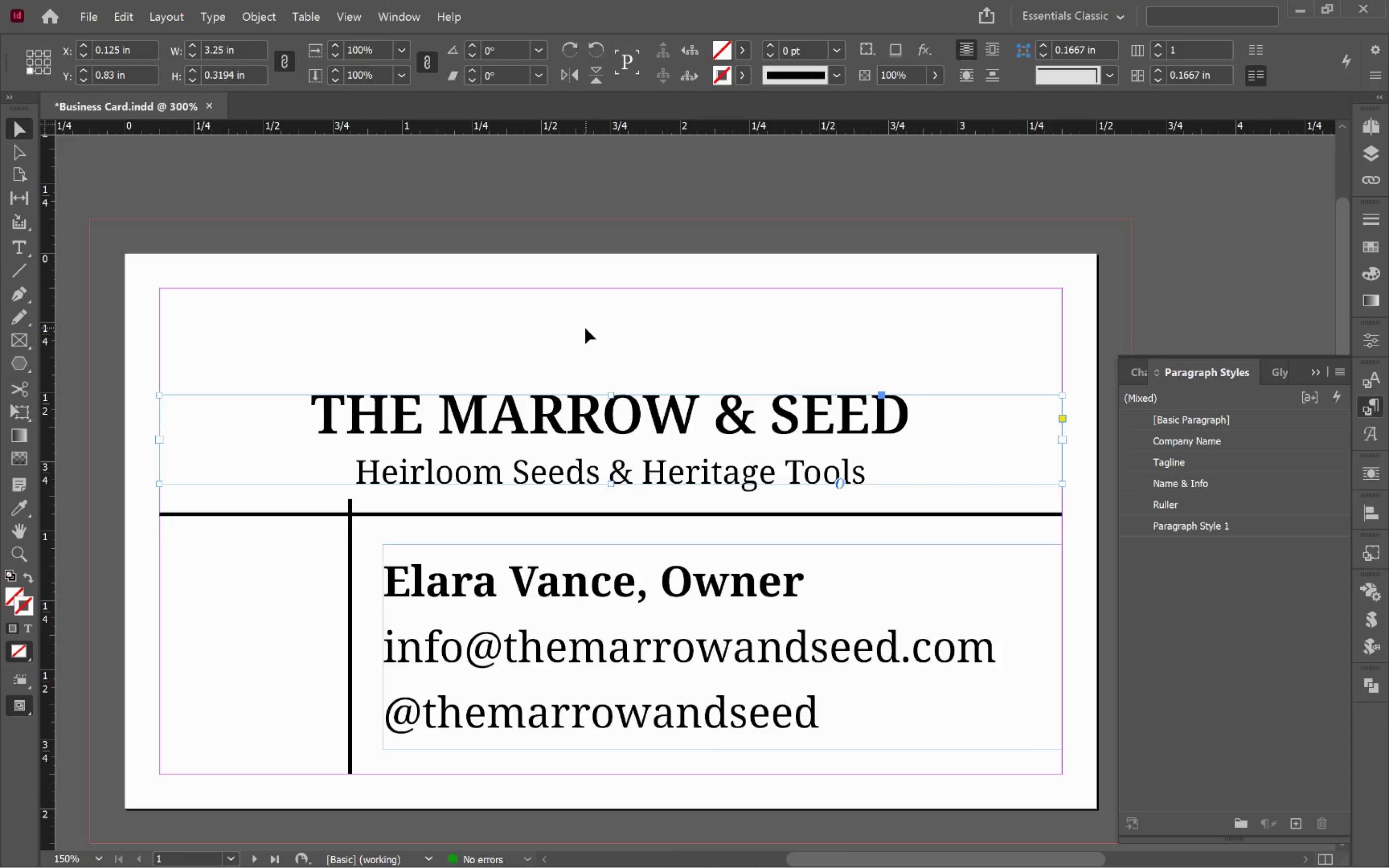 
left_click([585, 328])
 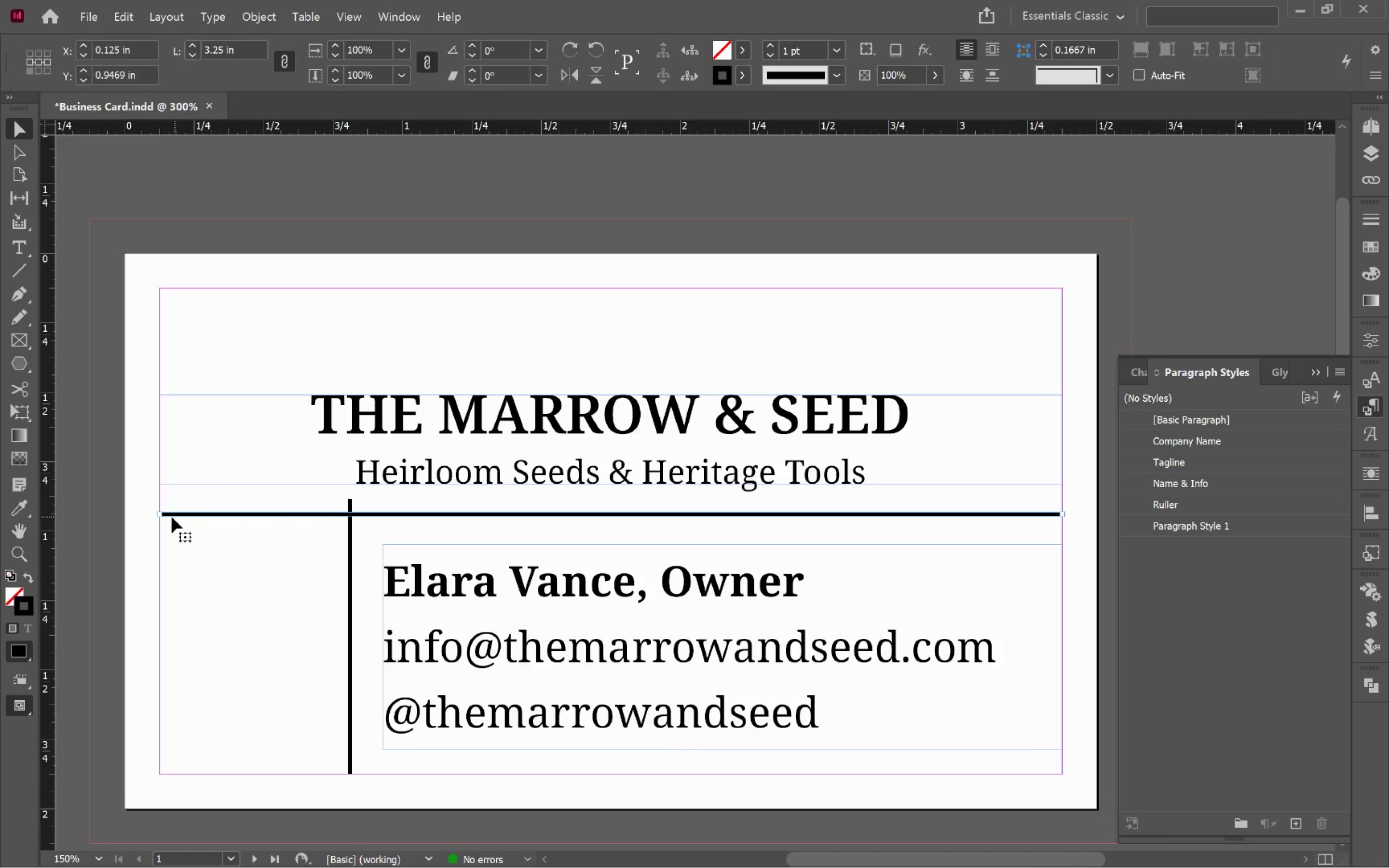 
left_click_drag(start_coordinate=[159, 515], to_coordinate=[335, 526])
 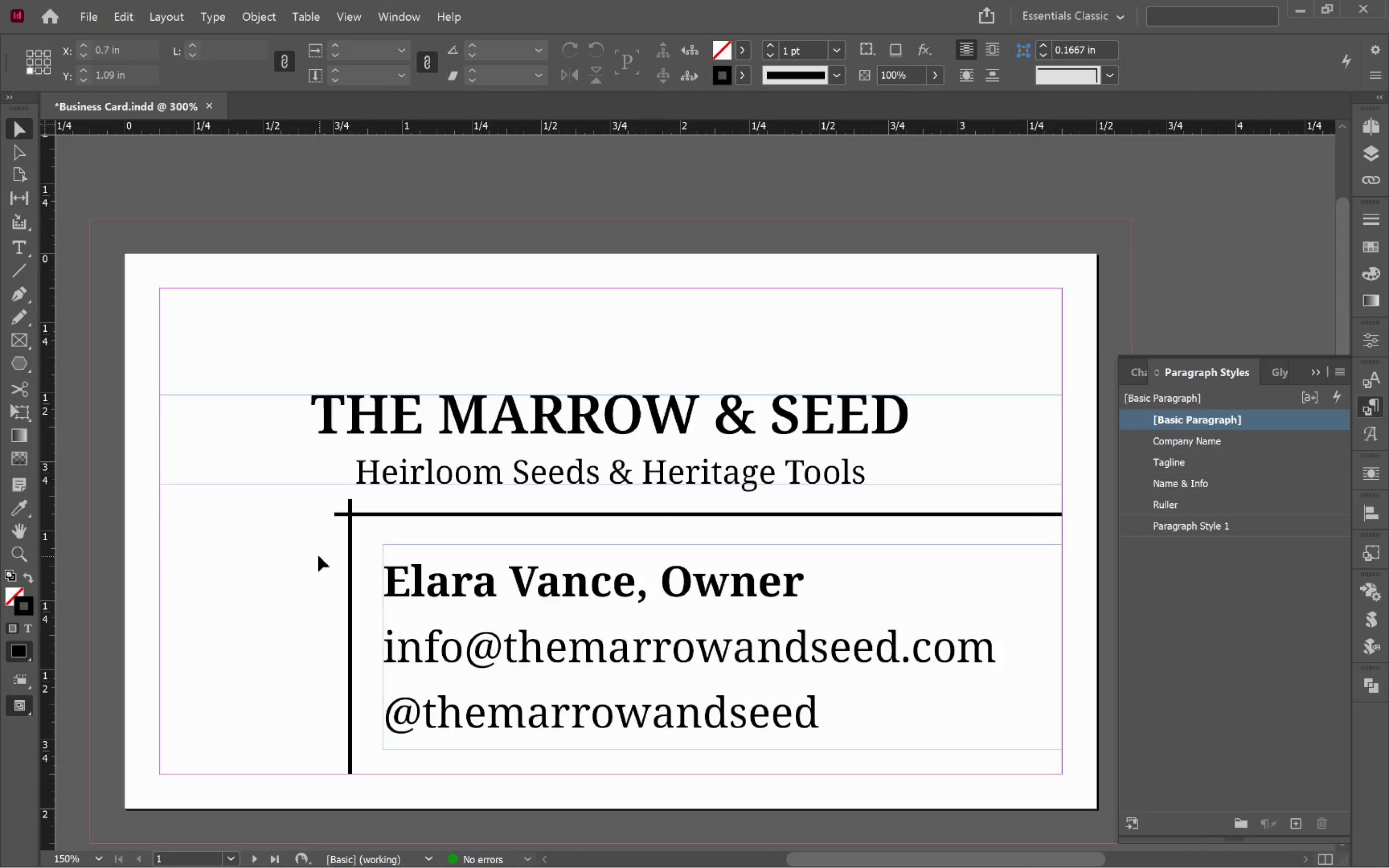 
key(W)
 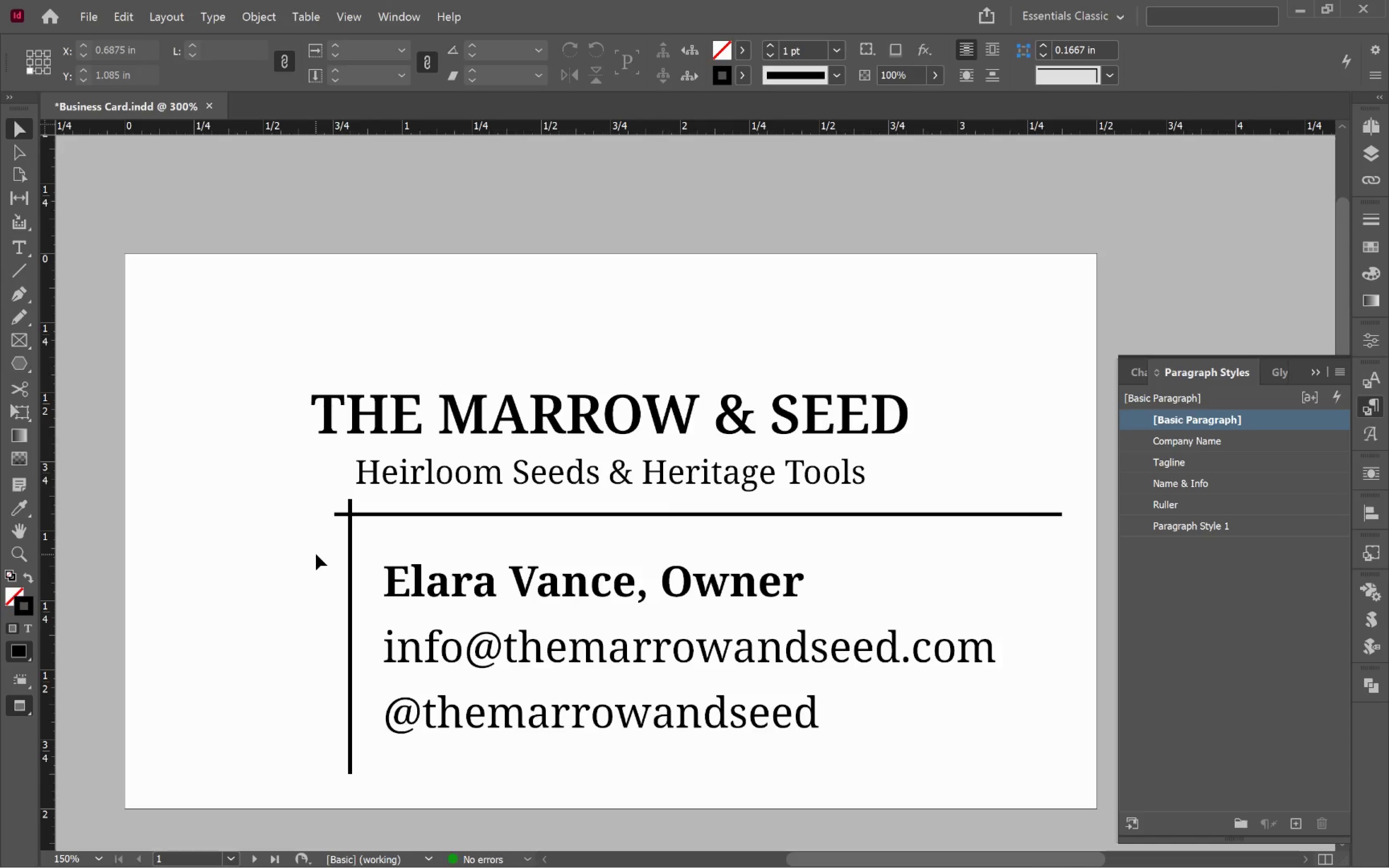 
wait(14.31)
 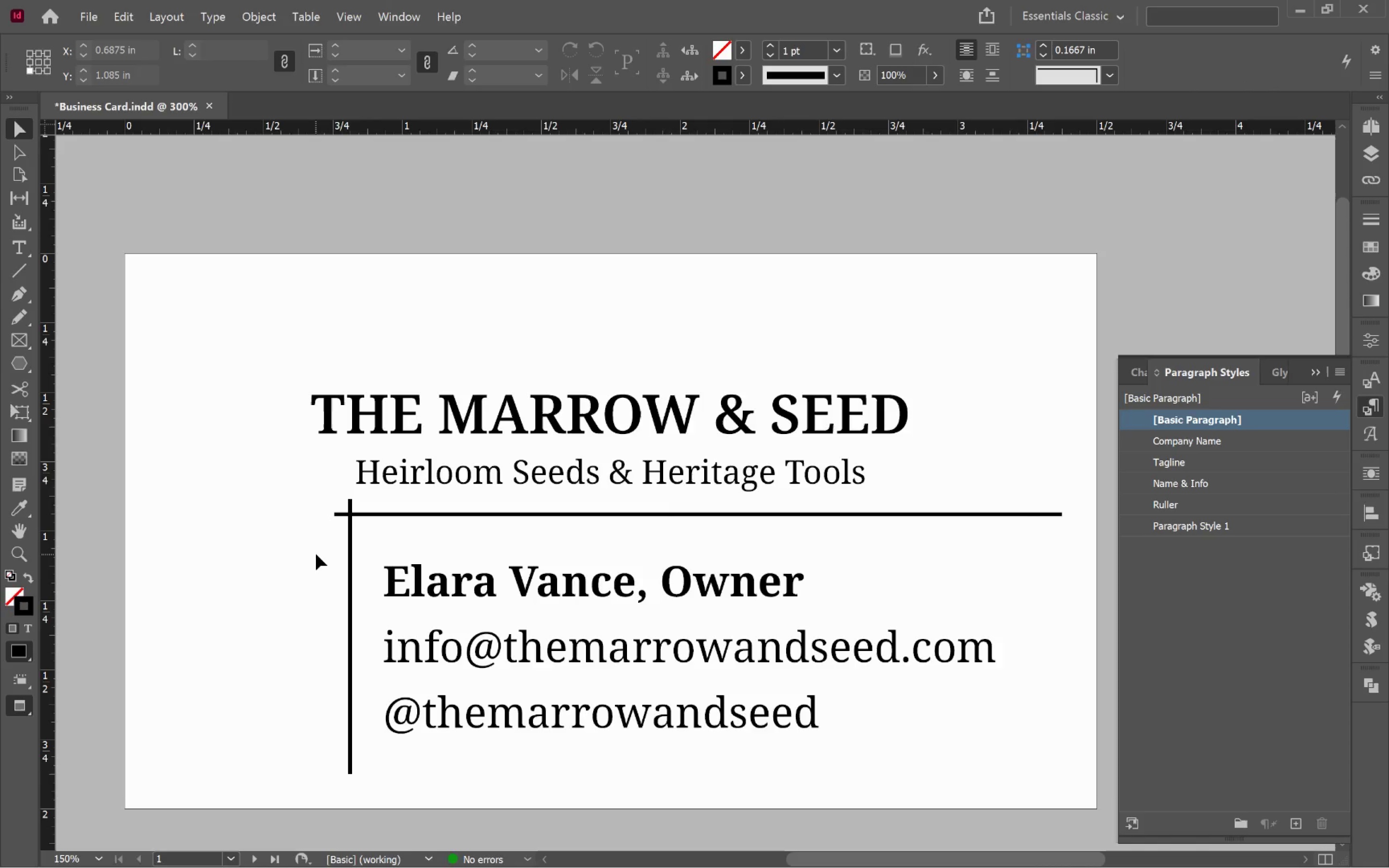 
key(Alt+Tab)
 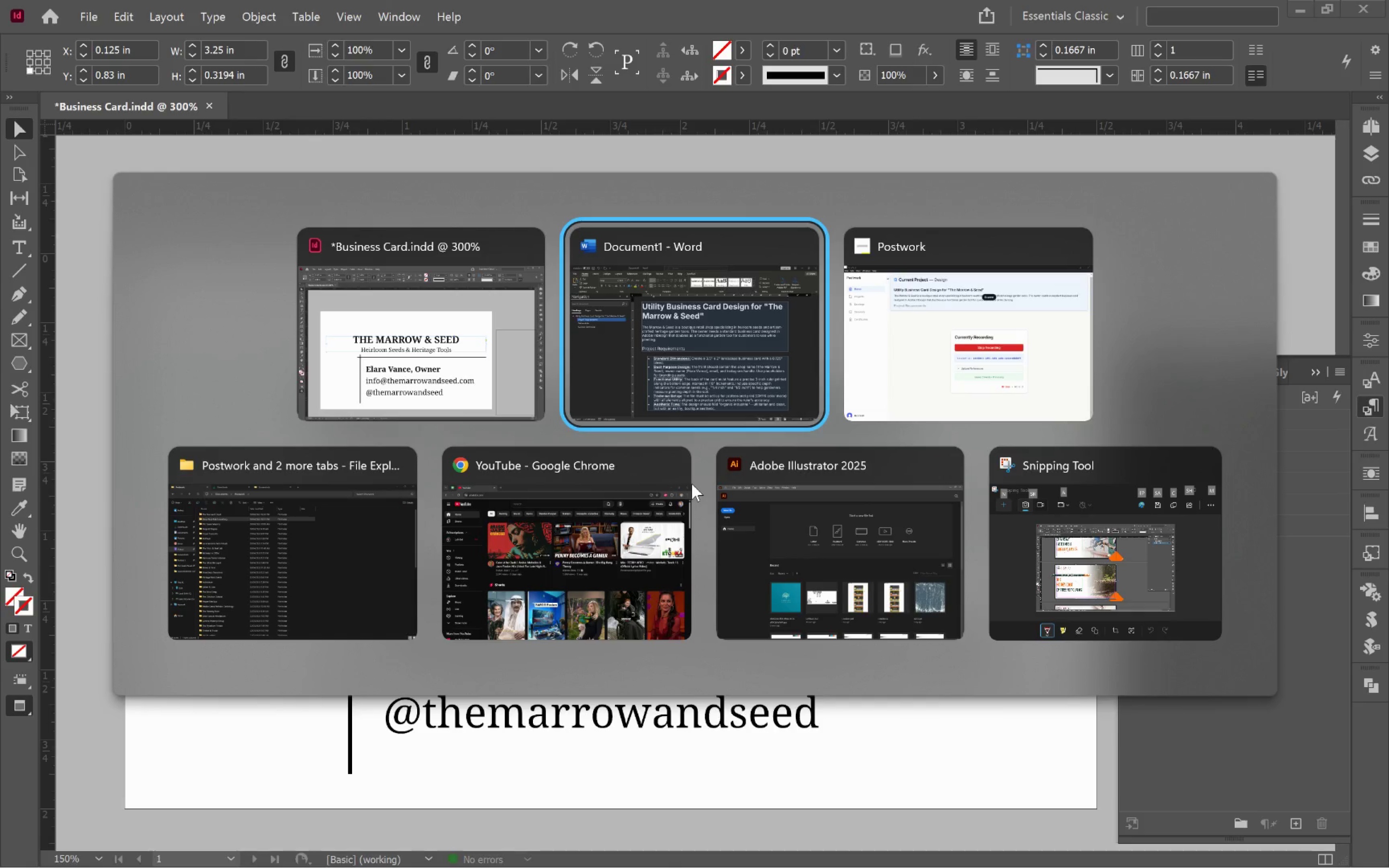 
key(Alt+Tab)
 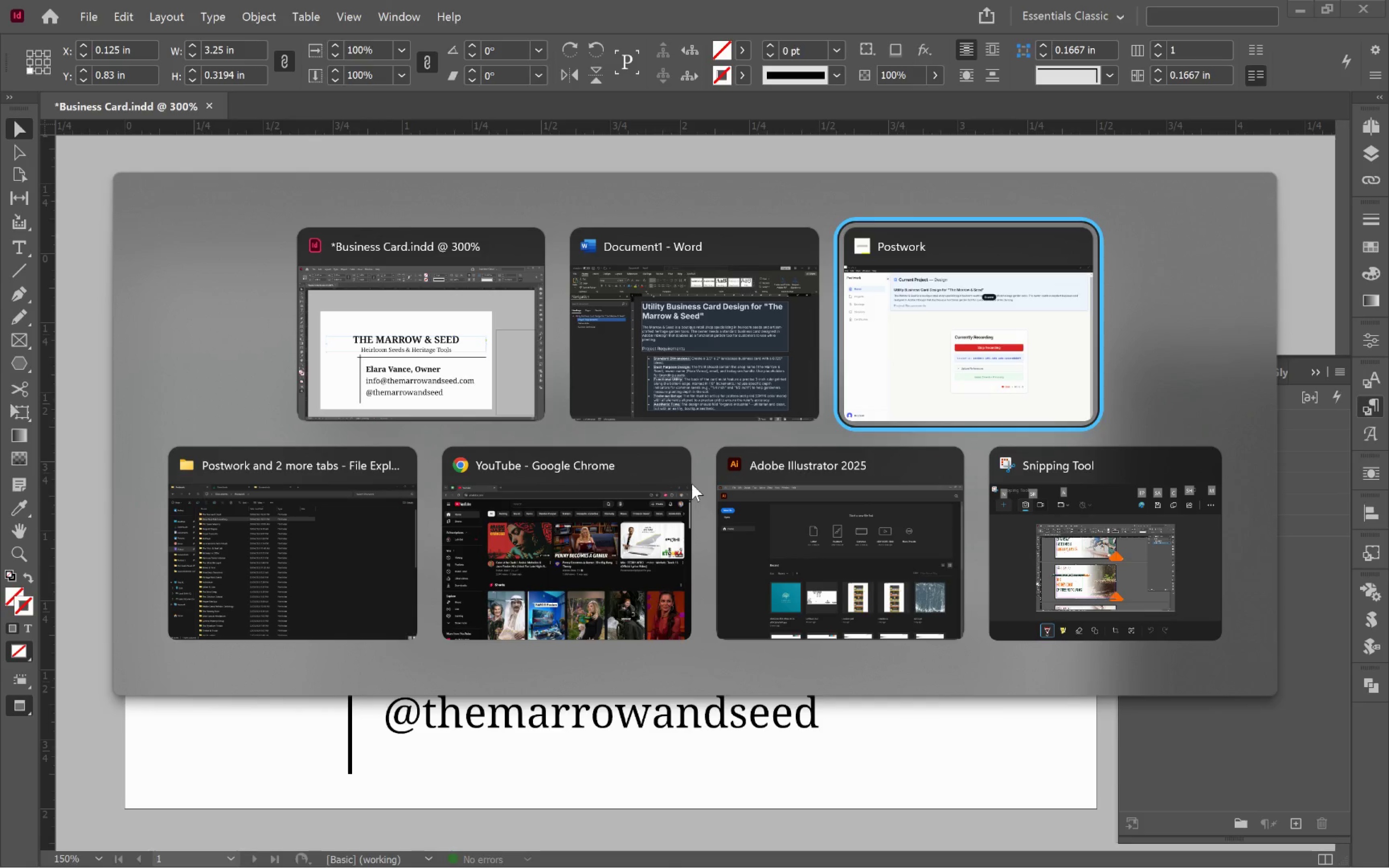 
key(Alt+Tab)
 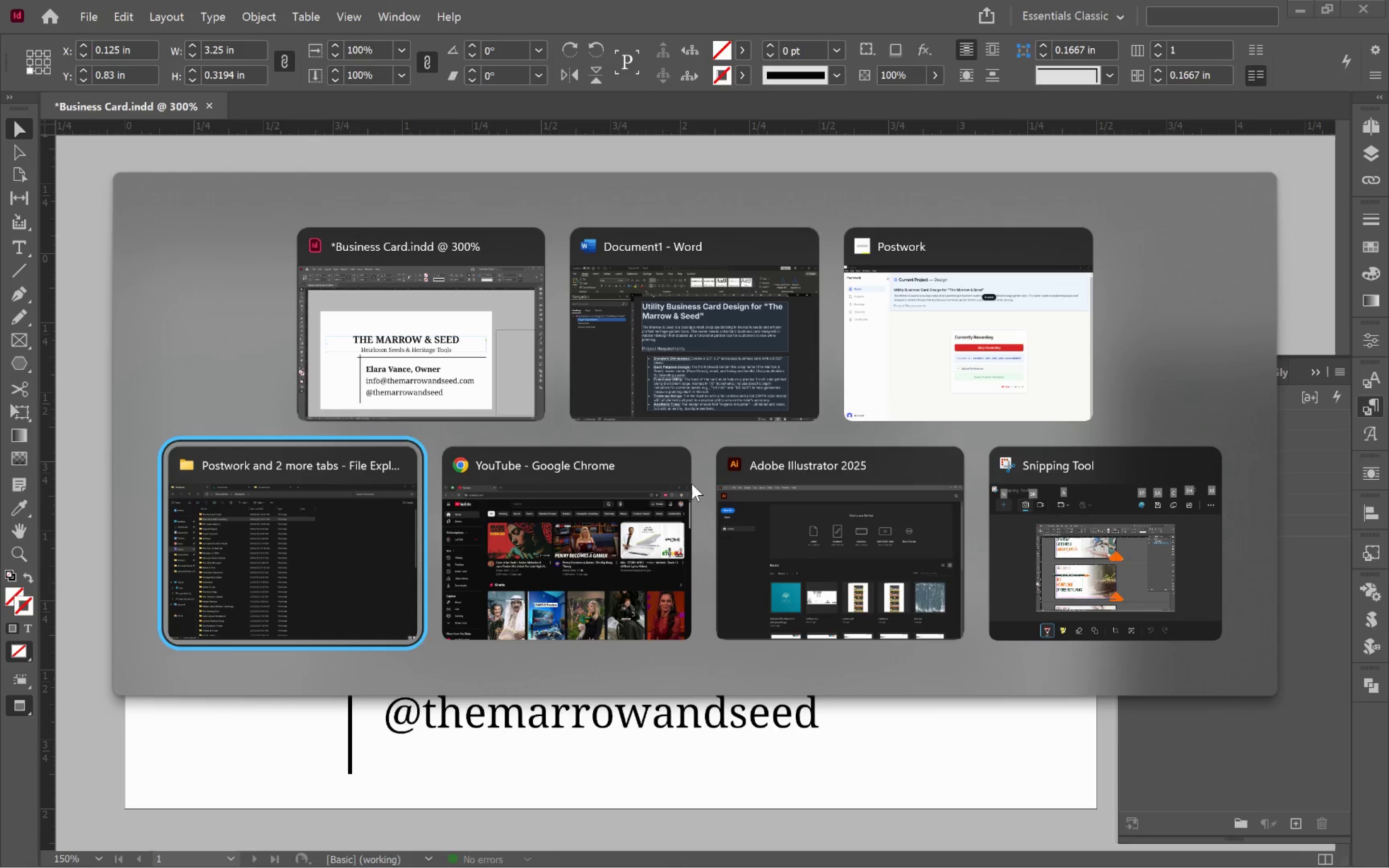 
key(Alt+Tab)
 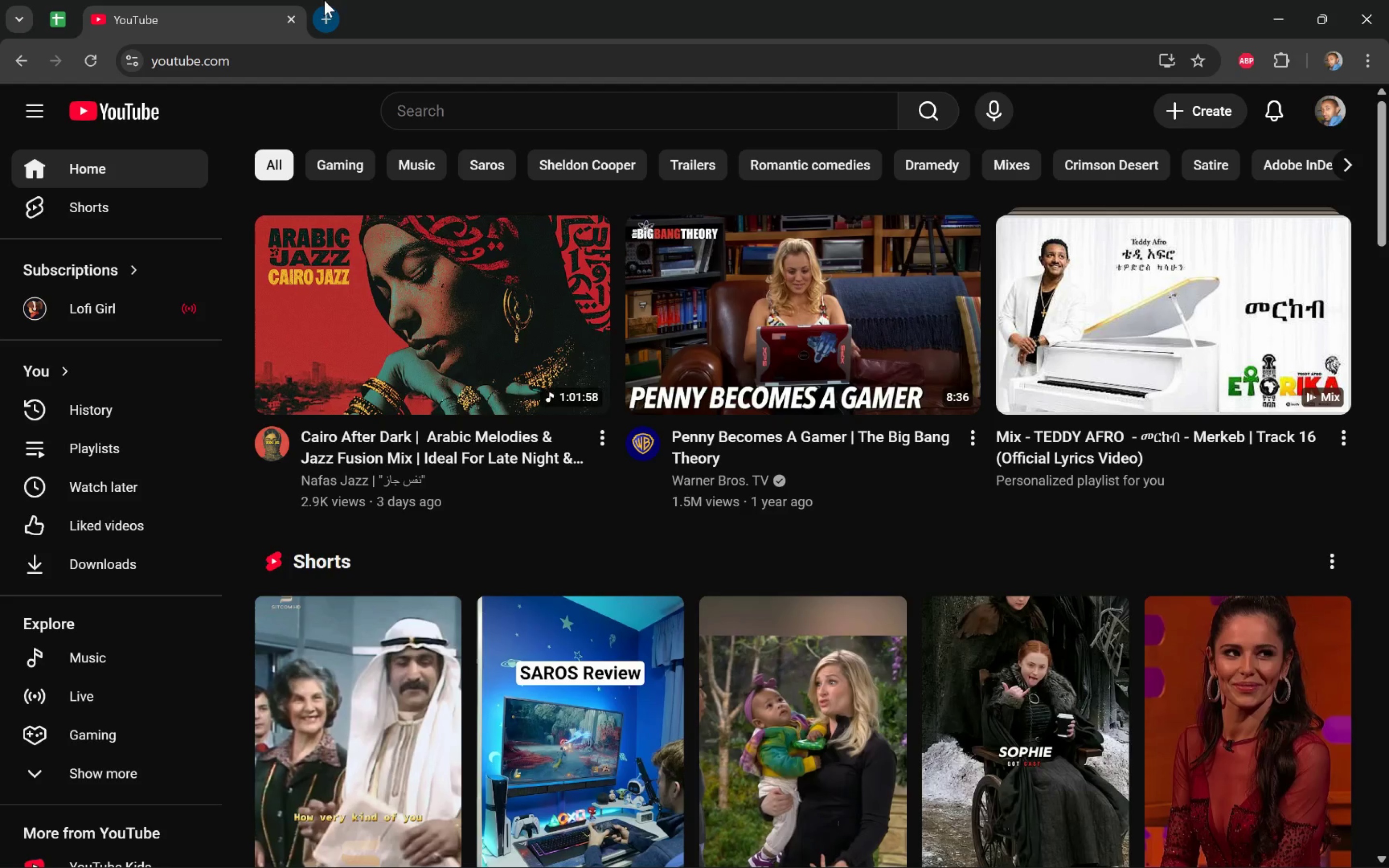 
left_click([326, 14])
 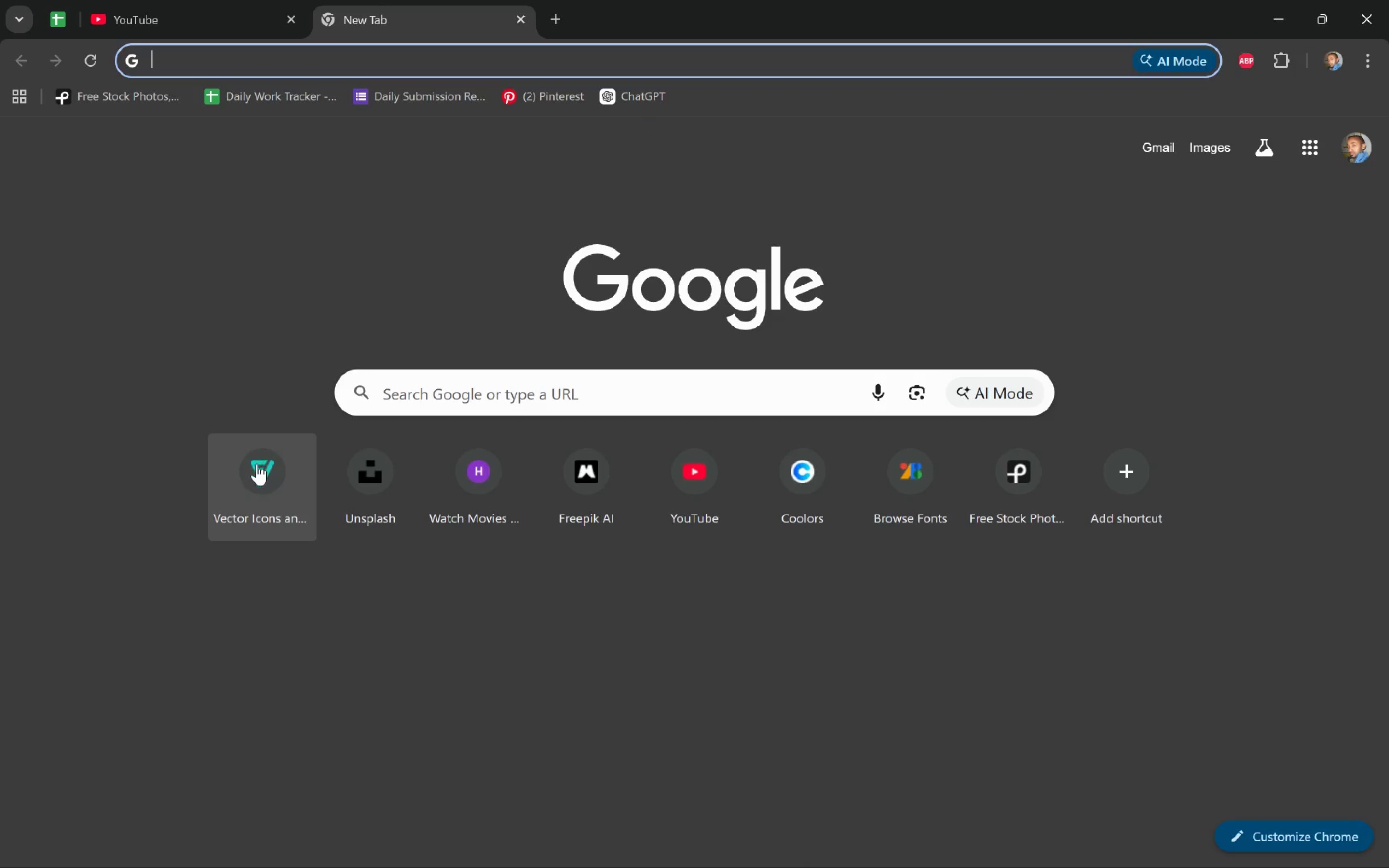 
left_click([258, 474])
 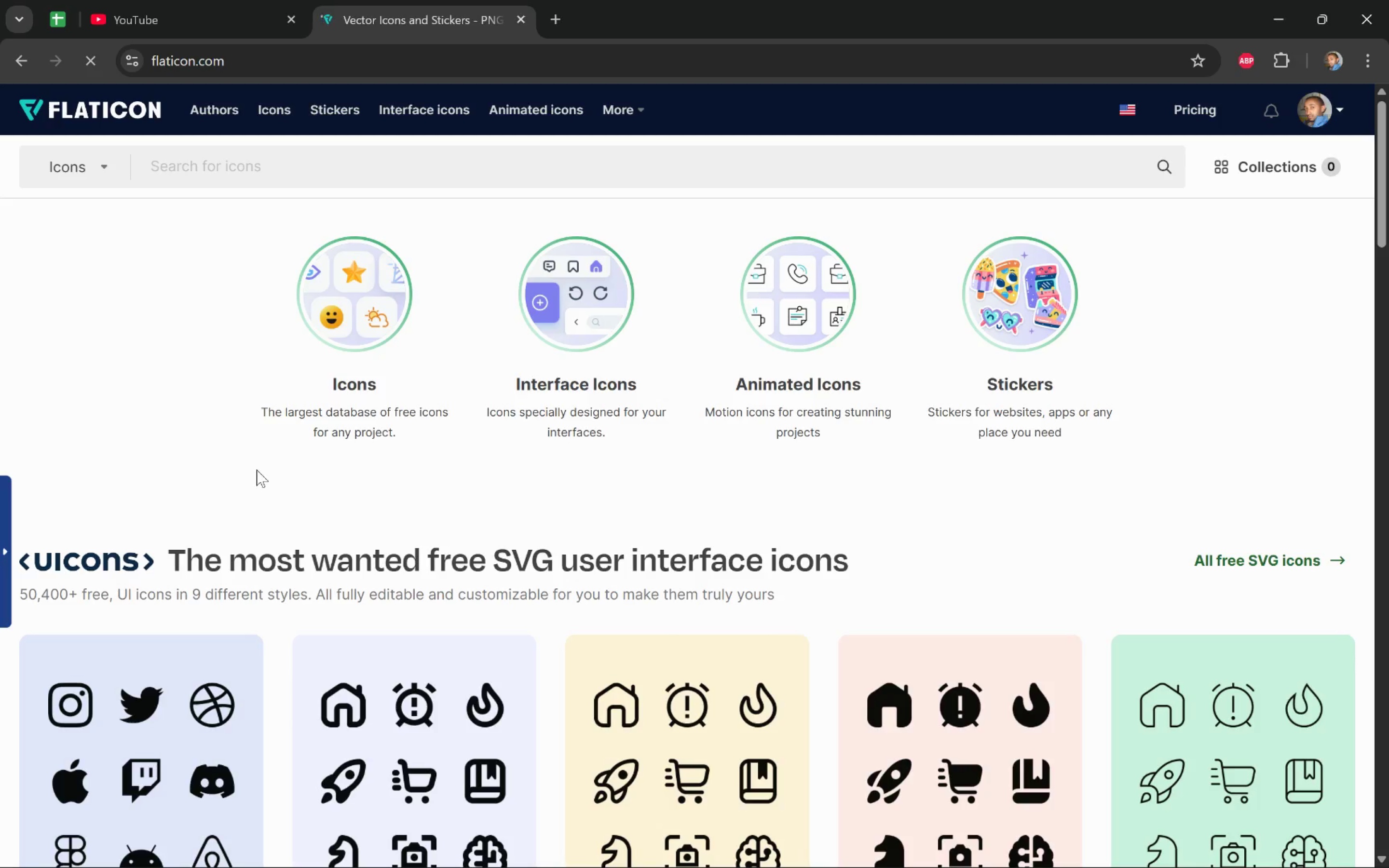 
wait(5.65)
 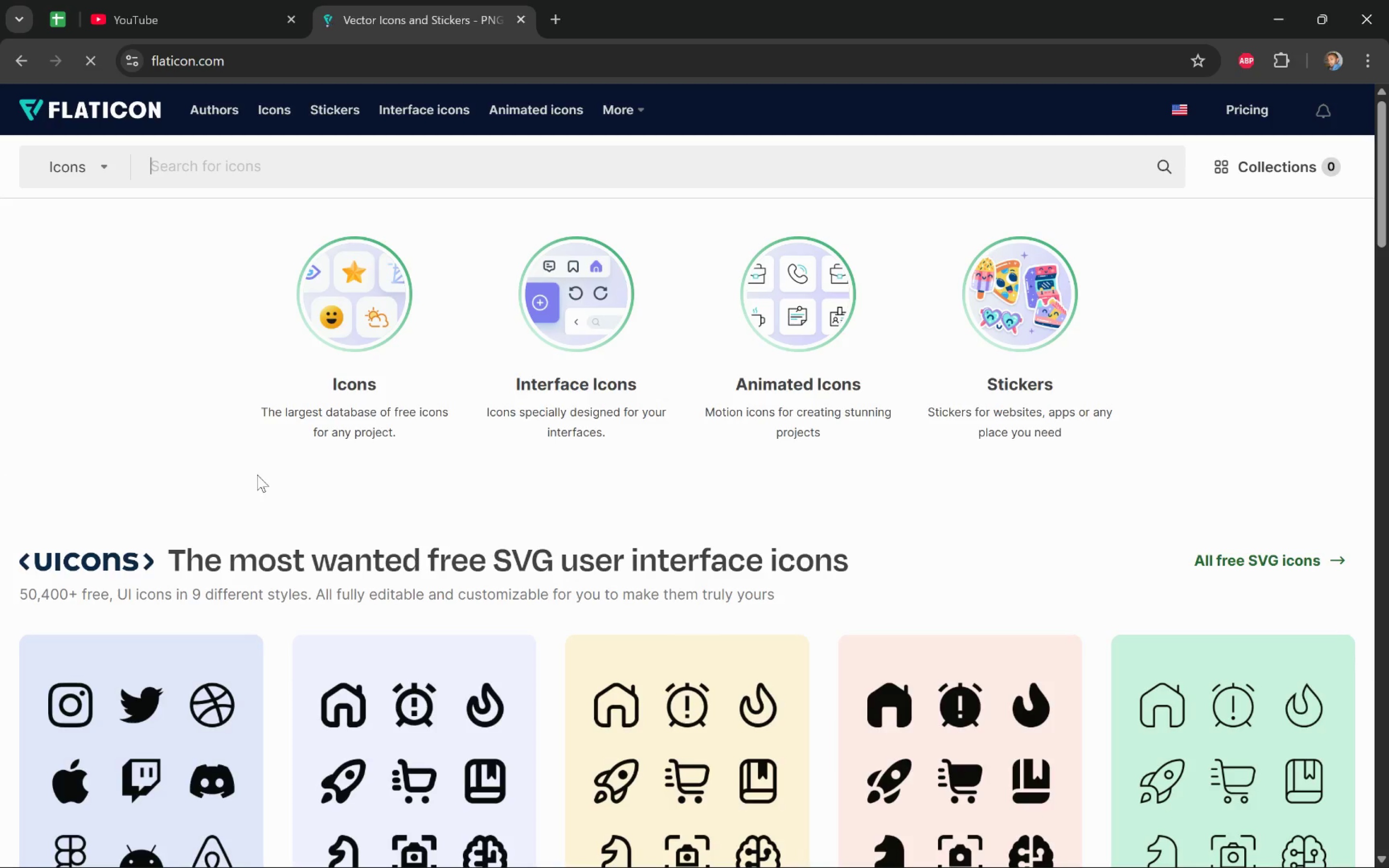 
left_click([390, 163])
 